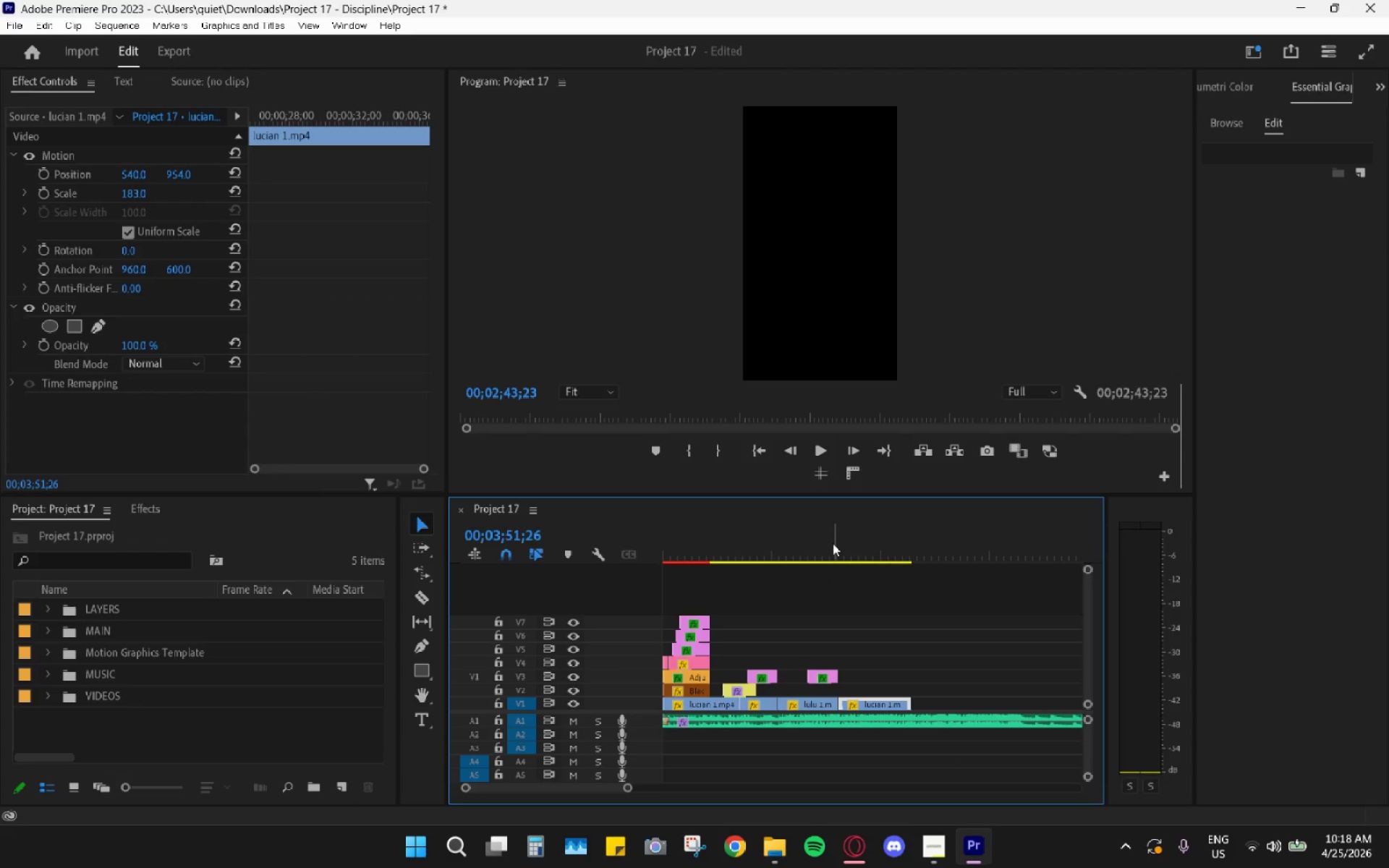 
key(Space)
 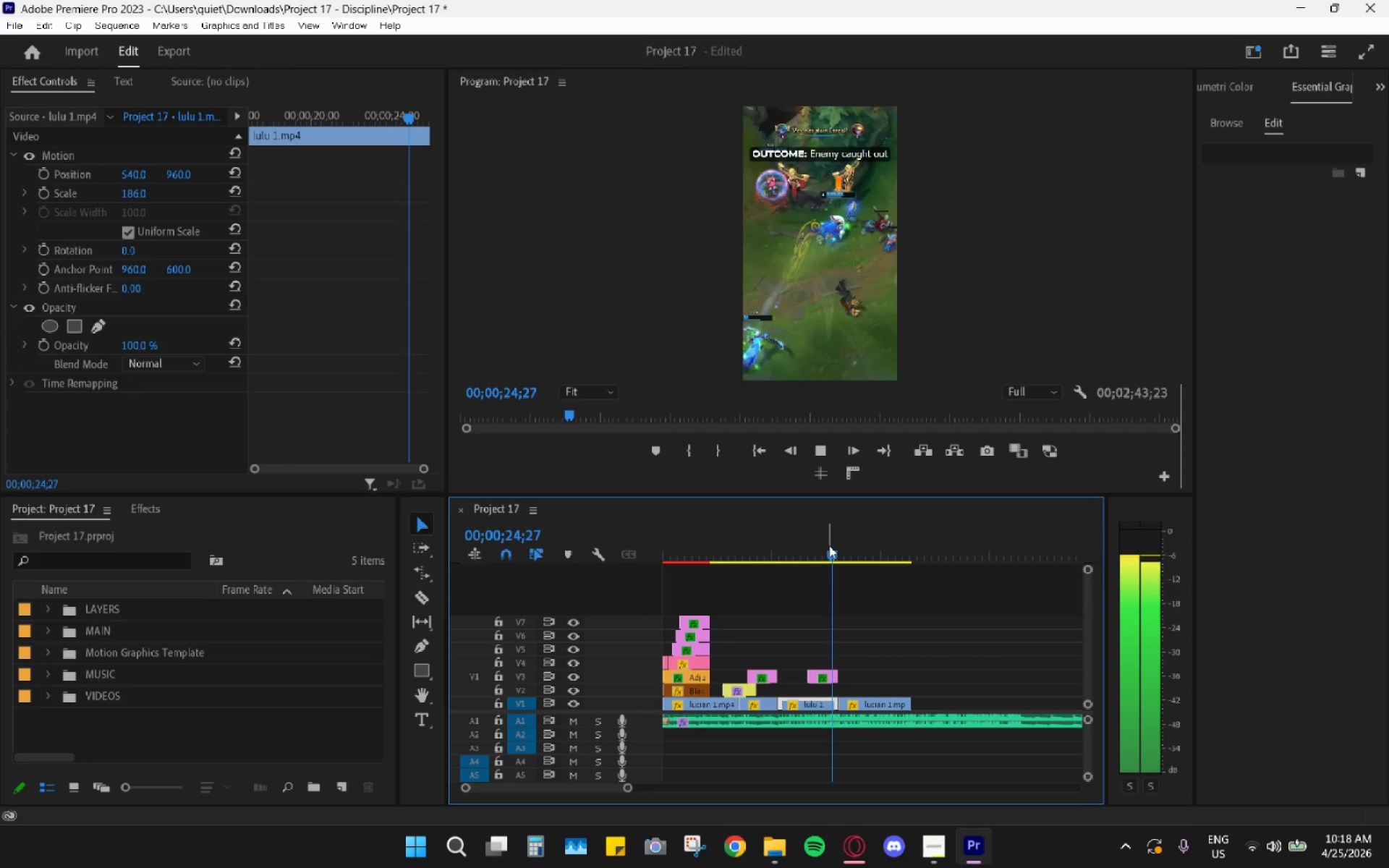 
key(Space)
 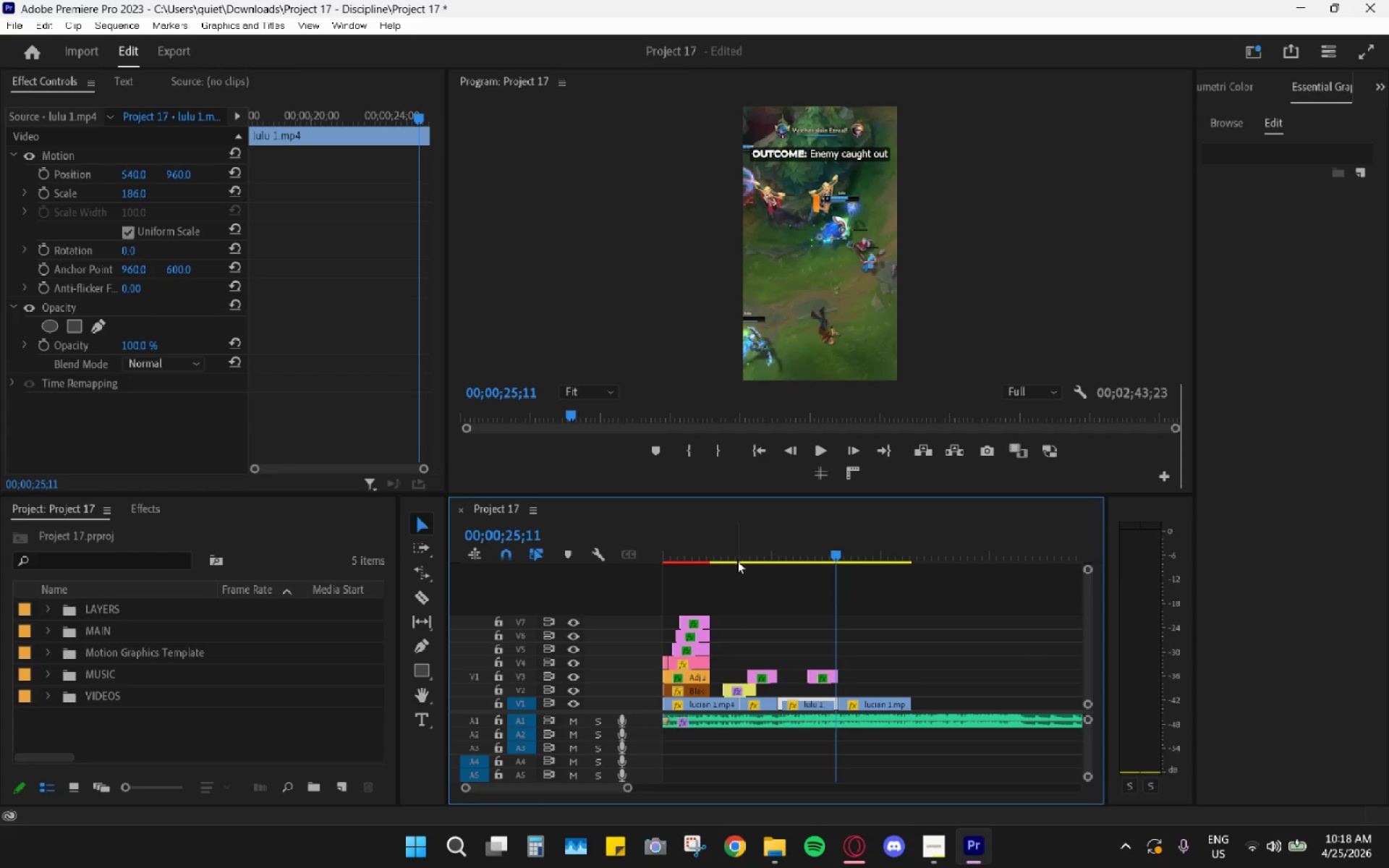 
left_click_drag(start_coordinate=[724, 540], to_coordinate=[780, 569])
 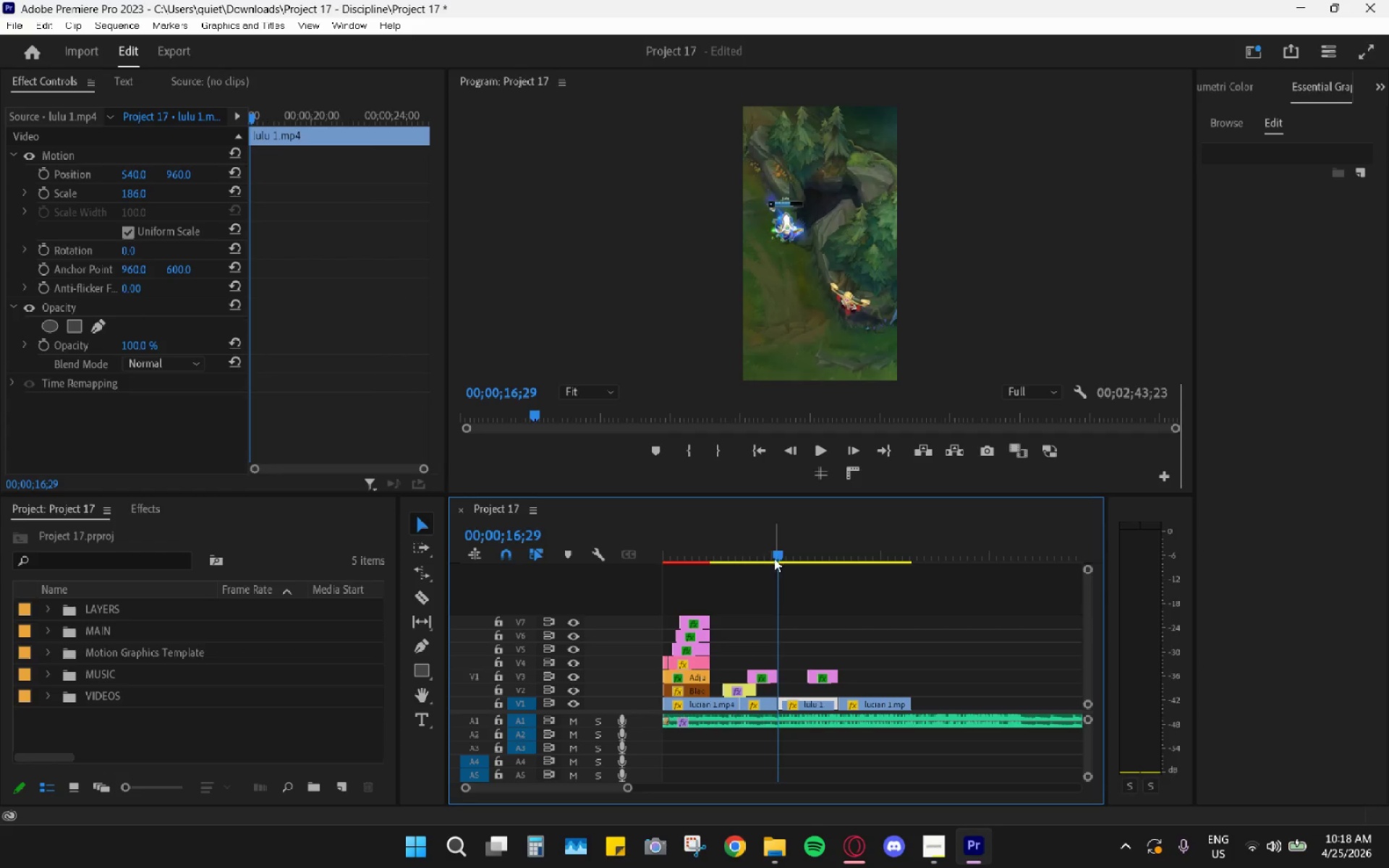 
left_click_drag(start_coordinate=[768, 553], to_coordinate=[764, 551])
 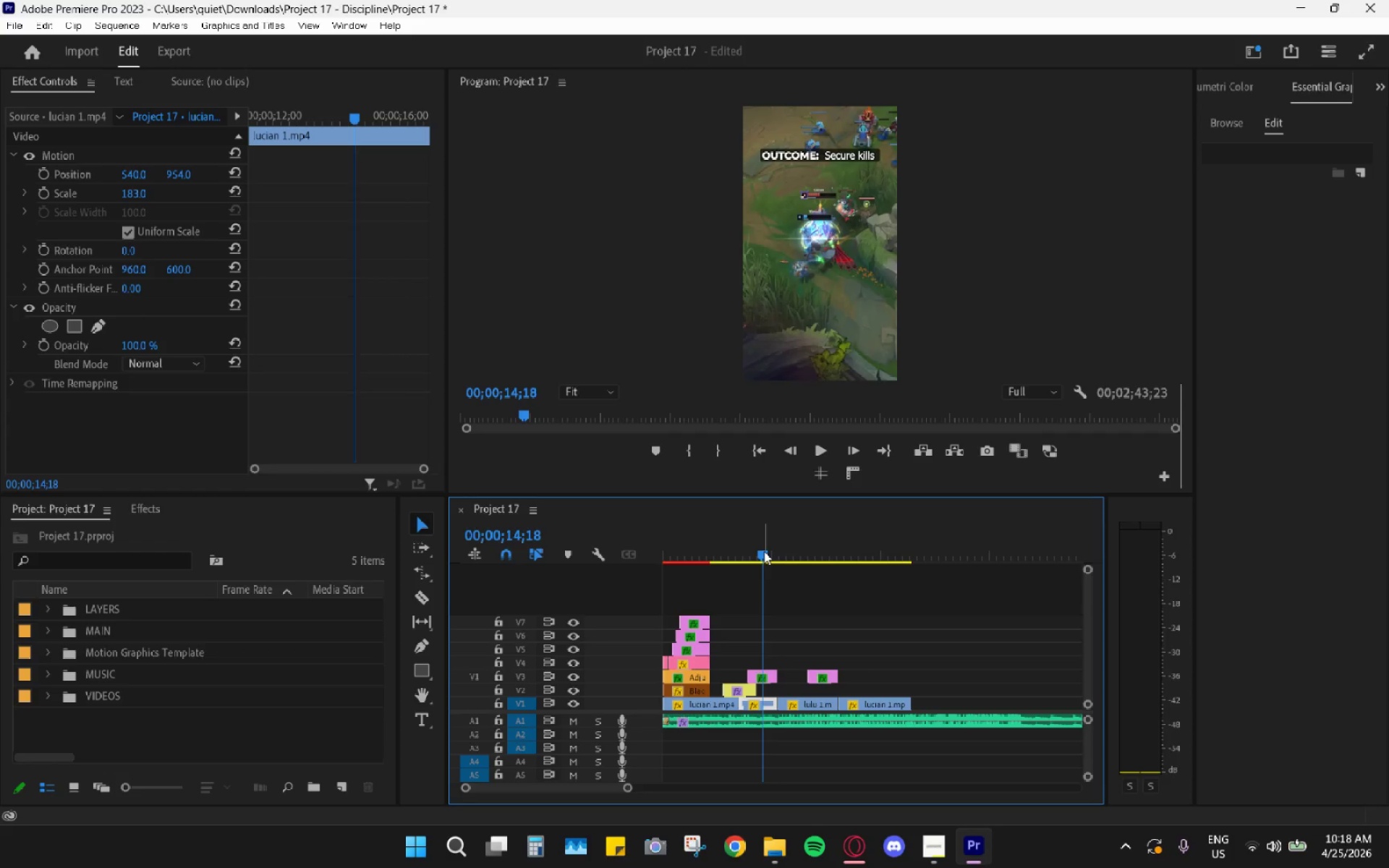 
key(Space)
 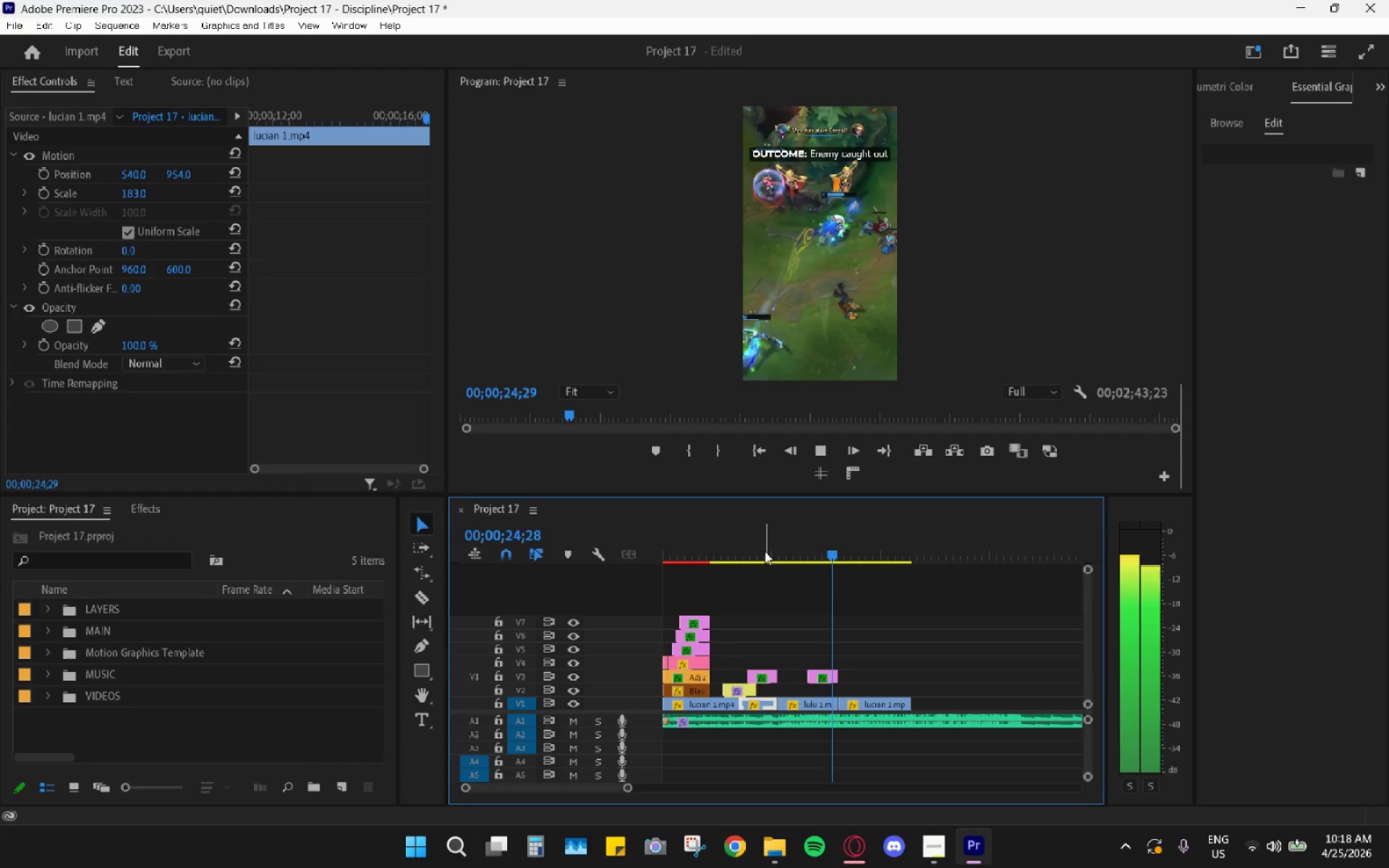 
wait(15.38)
 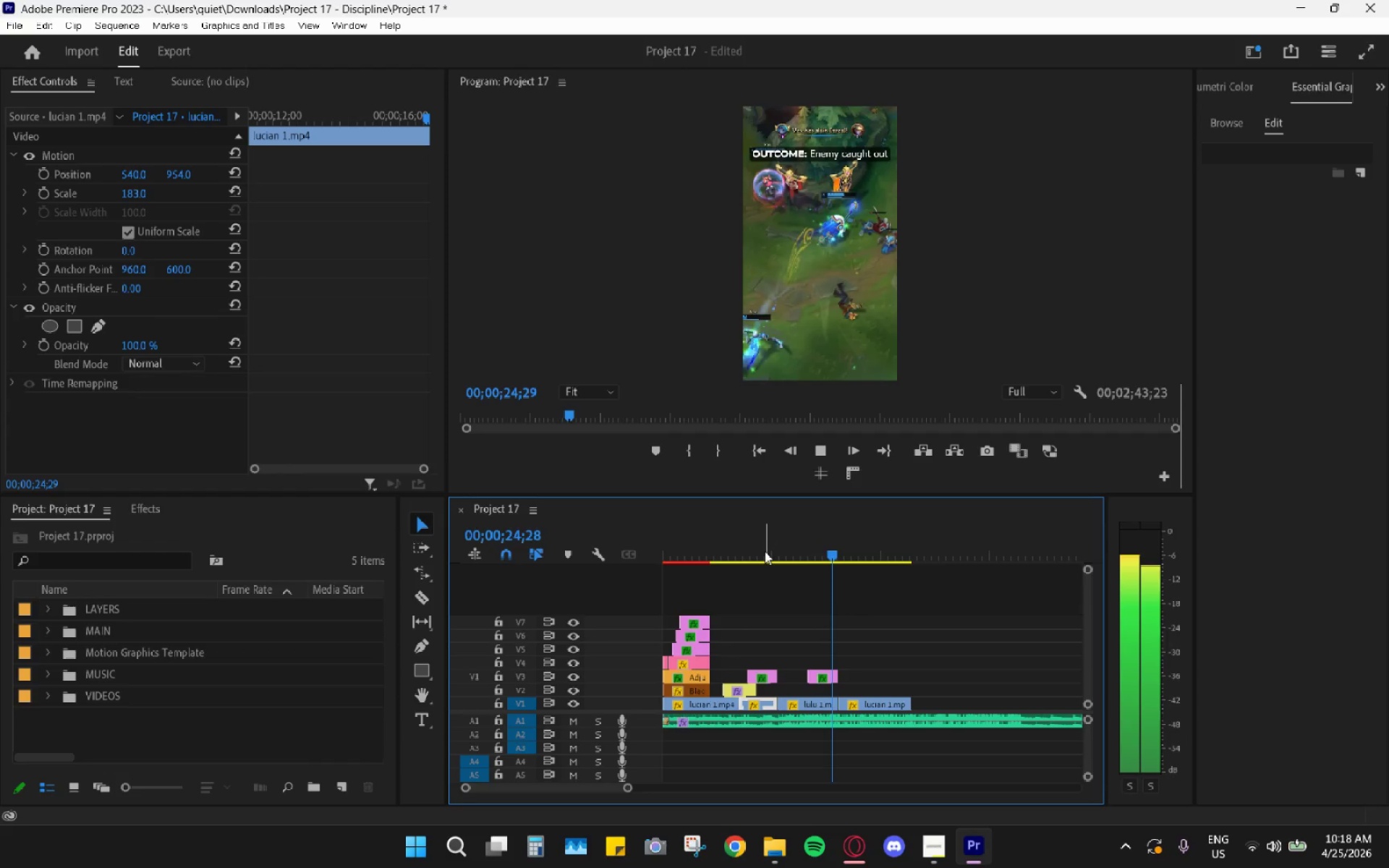 
key(Space)
 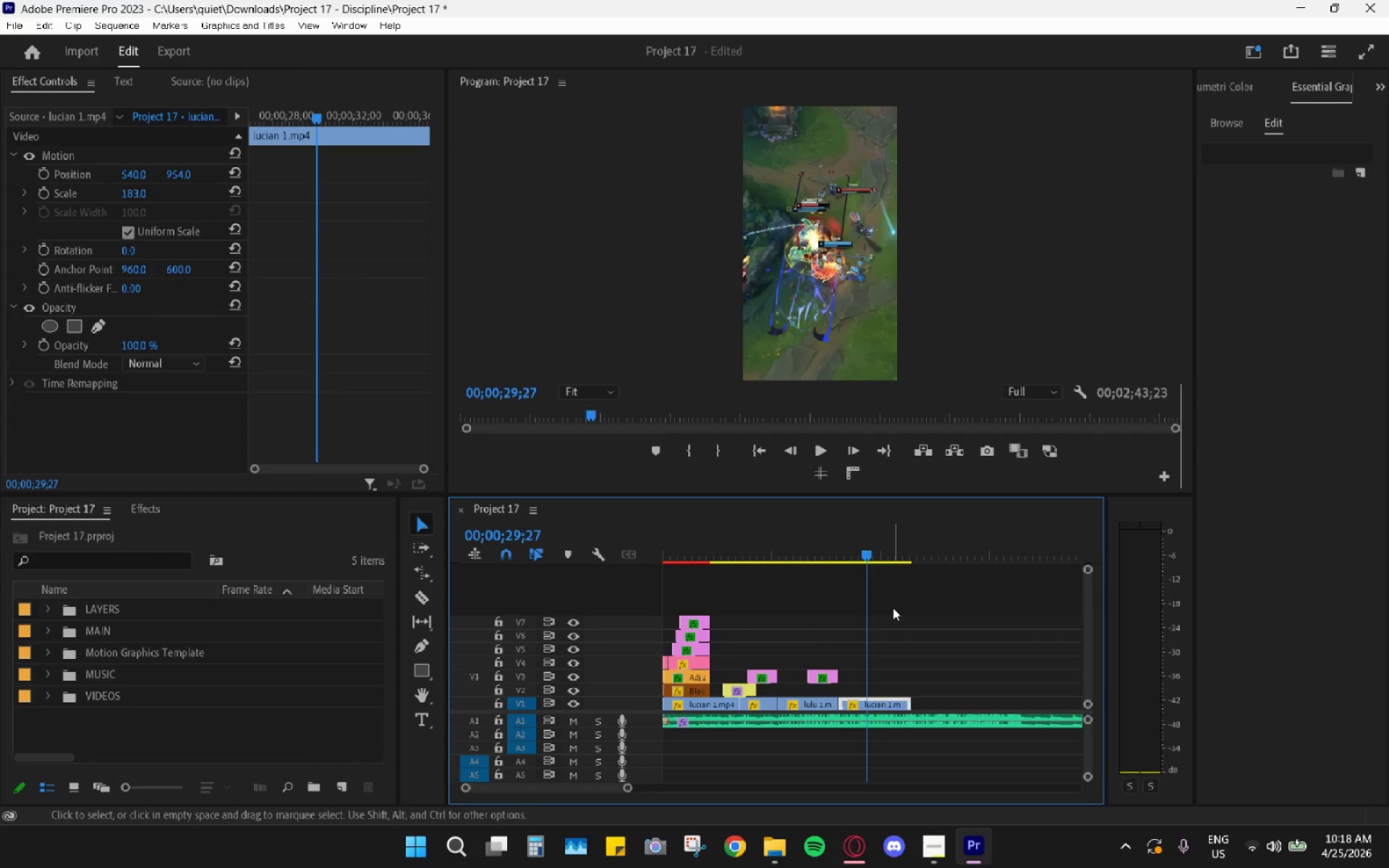 
hold_key(key=AltLeft, duration=0.7)
 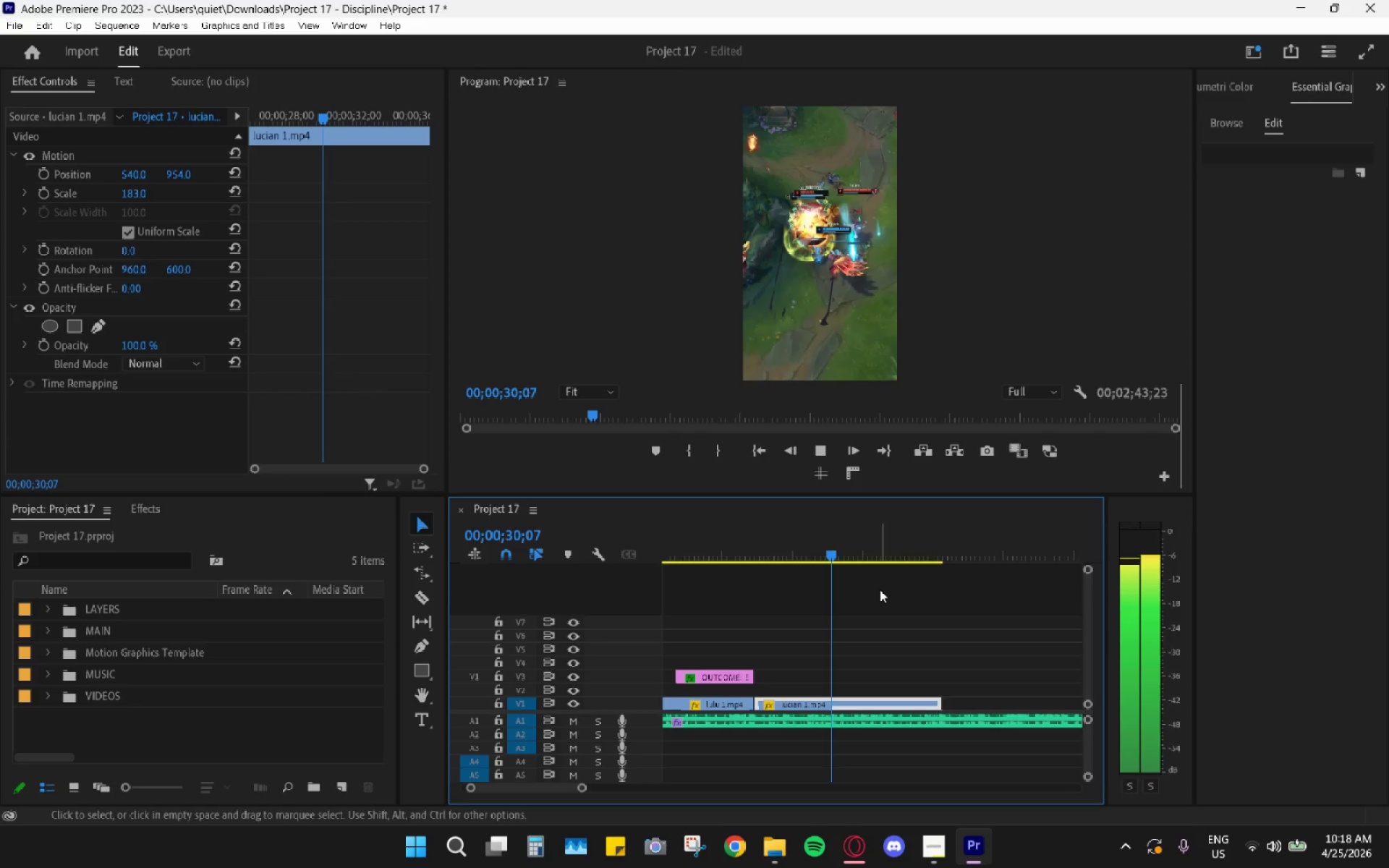 
key(Space)
 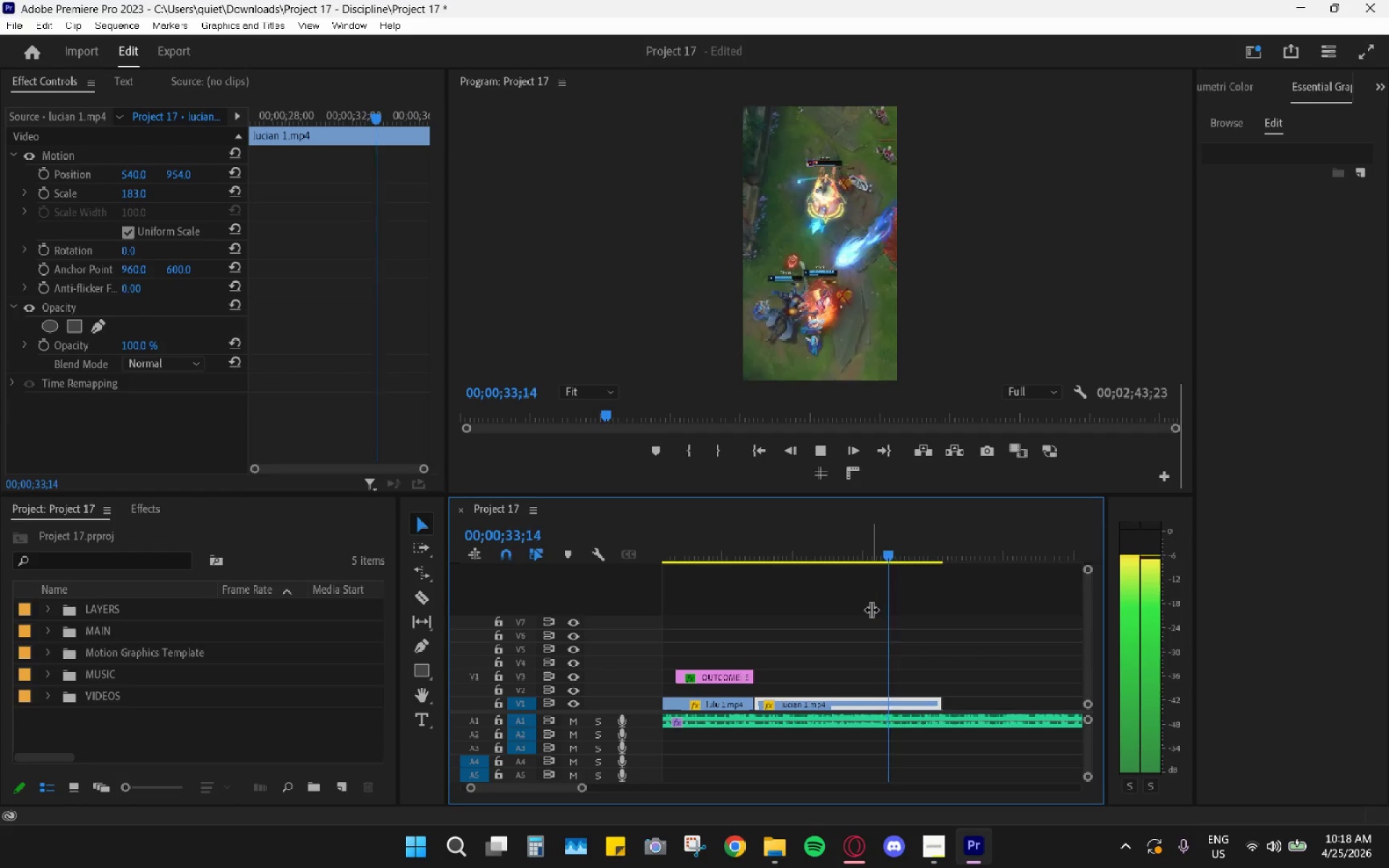 
scroll: coordinate [892, 606], scroll_direction: up, amount: 9.0
 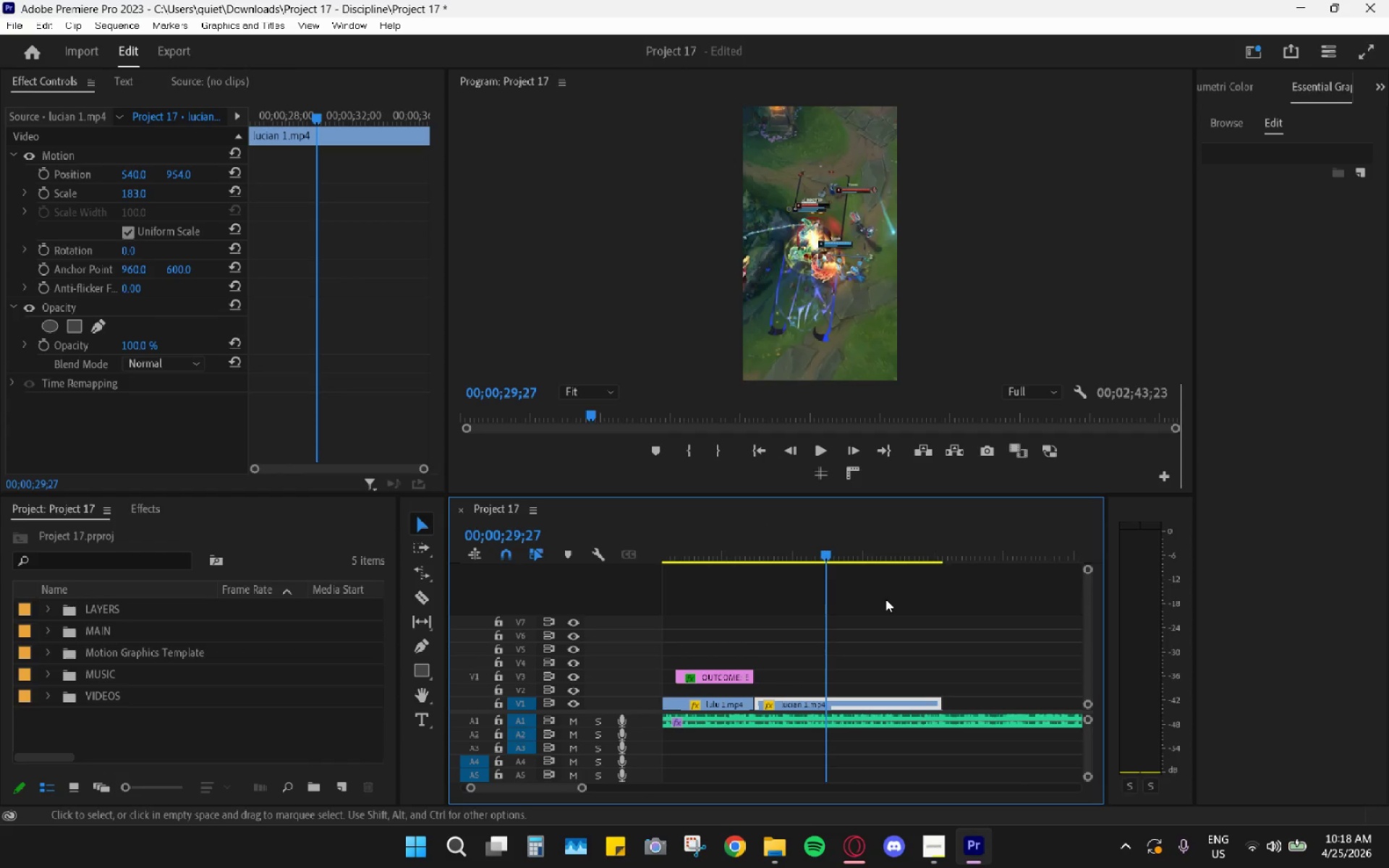 
key(Space)
 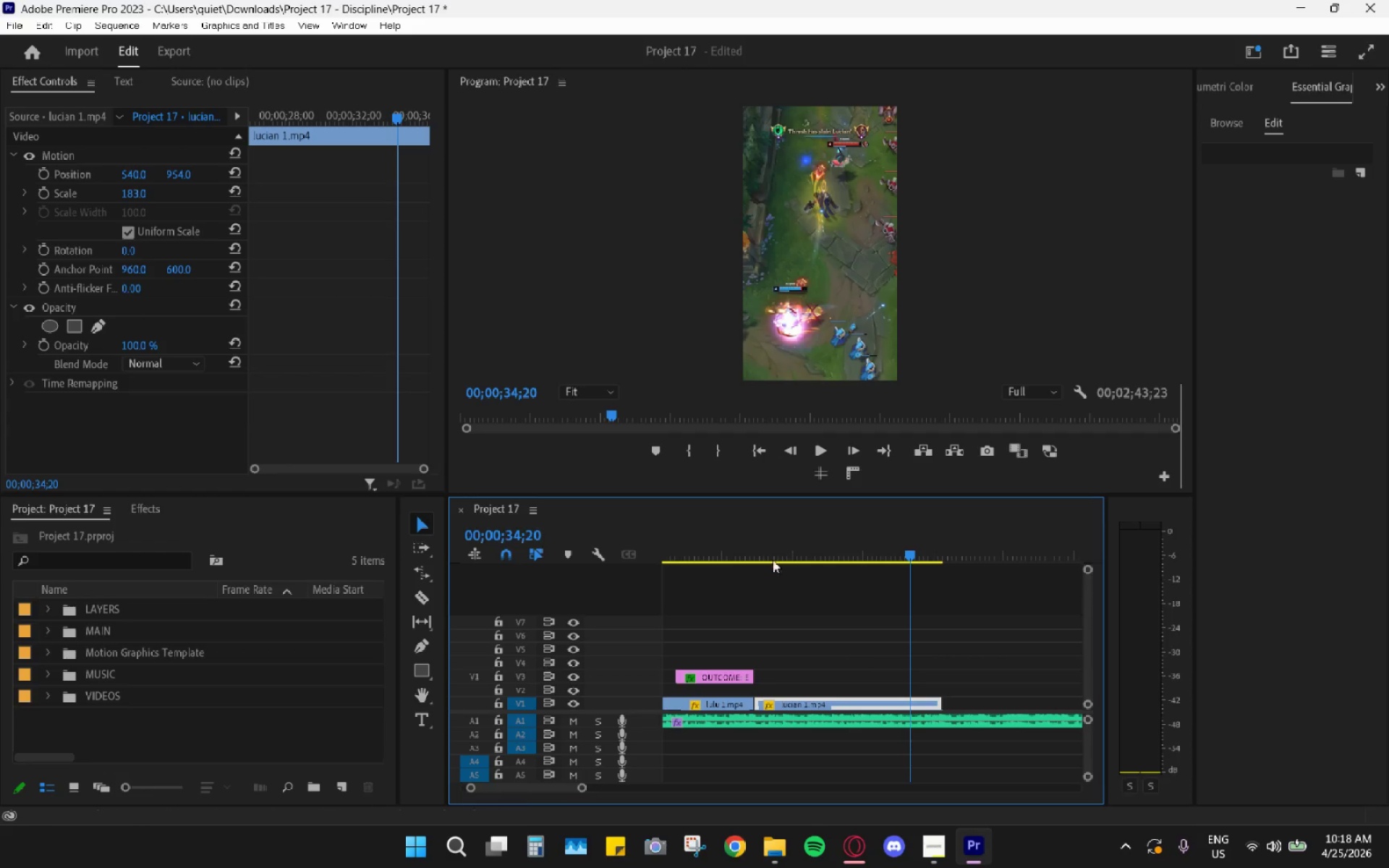 
left_click_drag(start_coordinate=[765, 552], to_coordinate=[762, 550])
 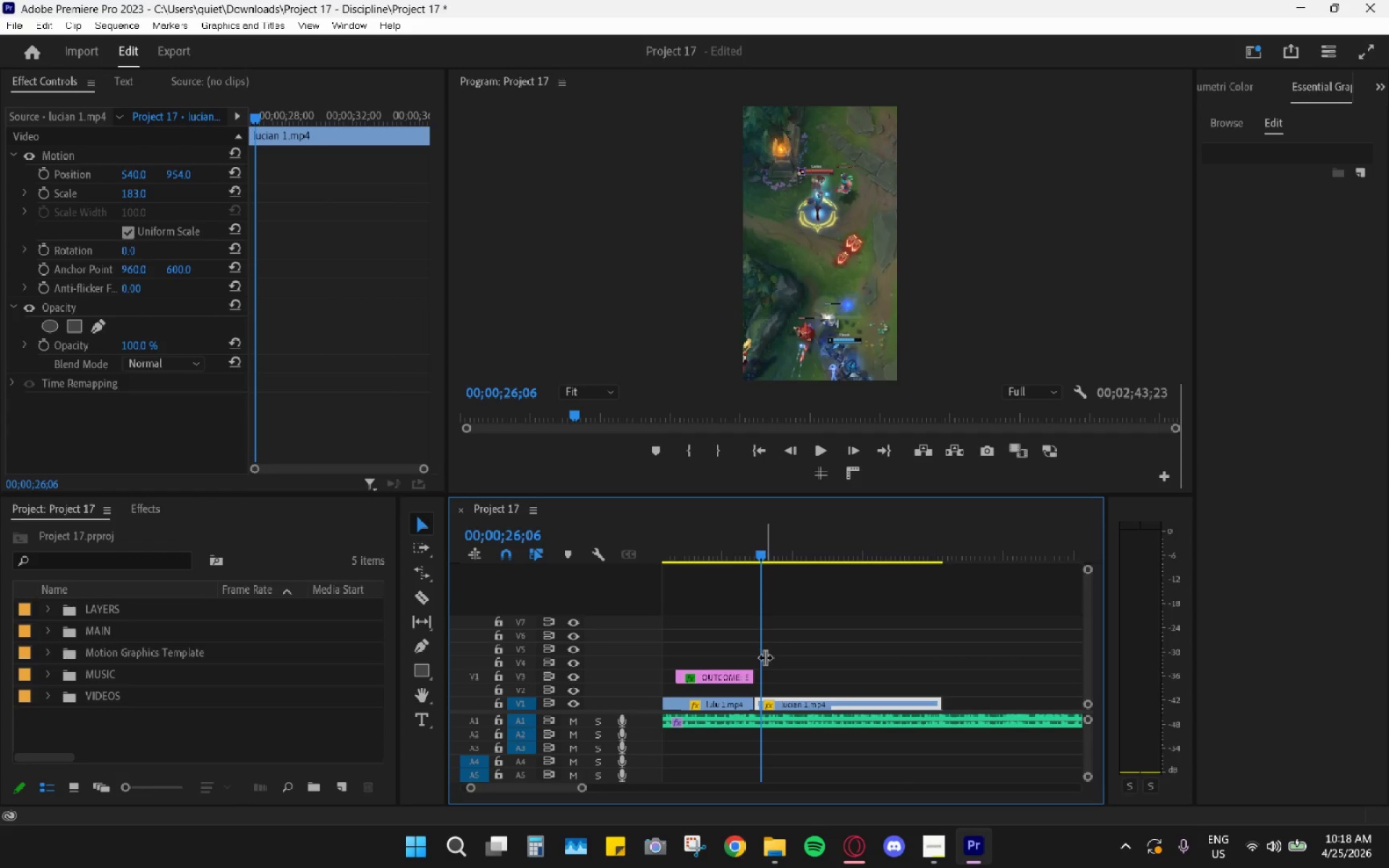 
key(C)
 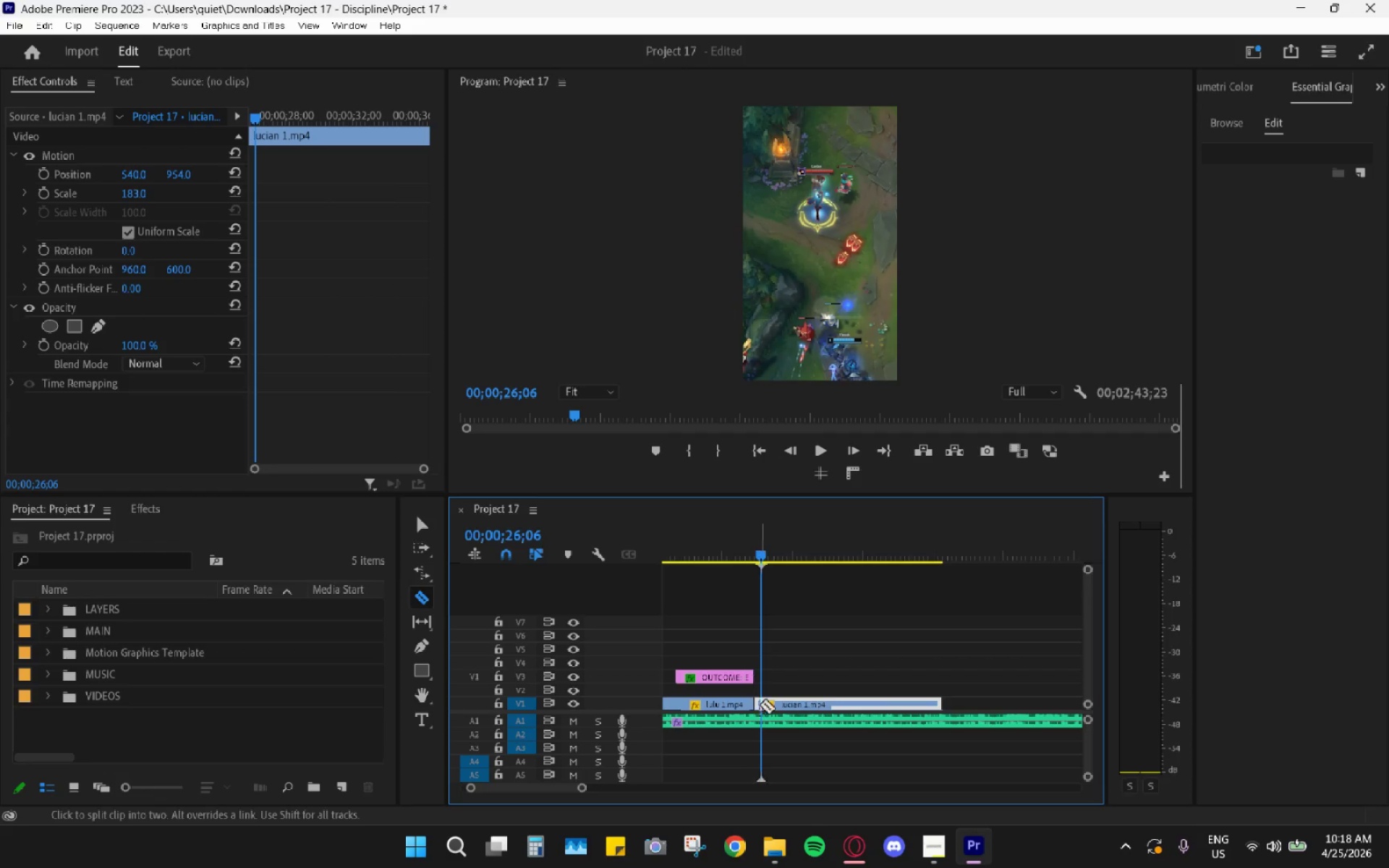 
left_click([762, 703])
 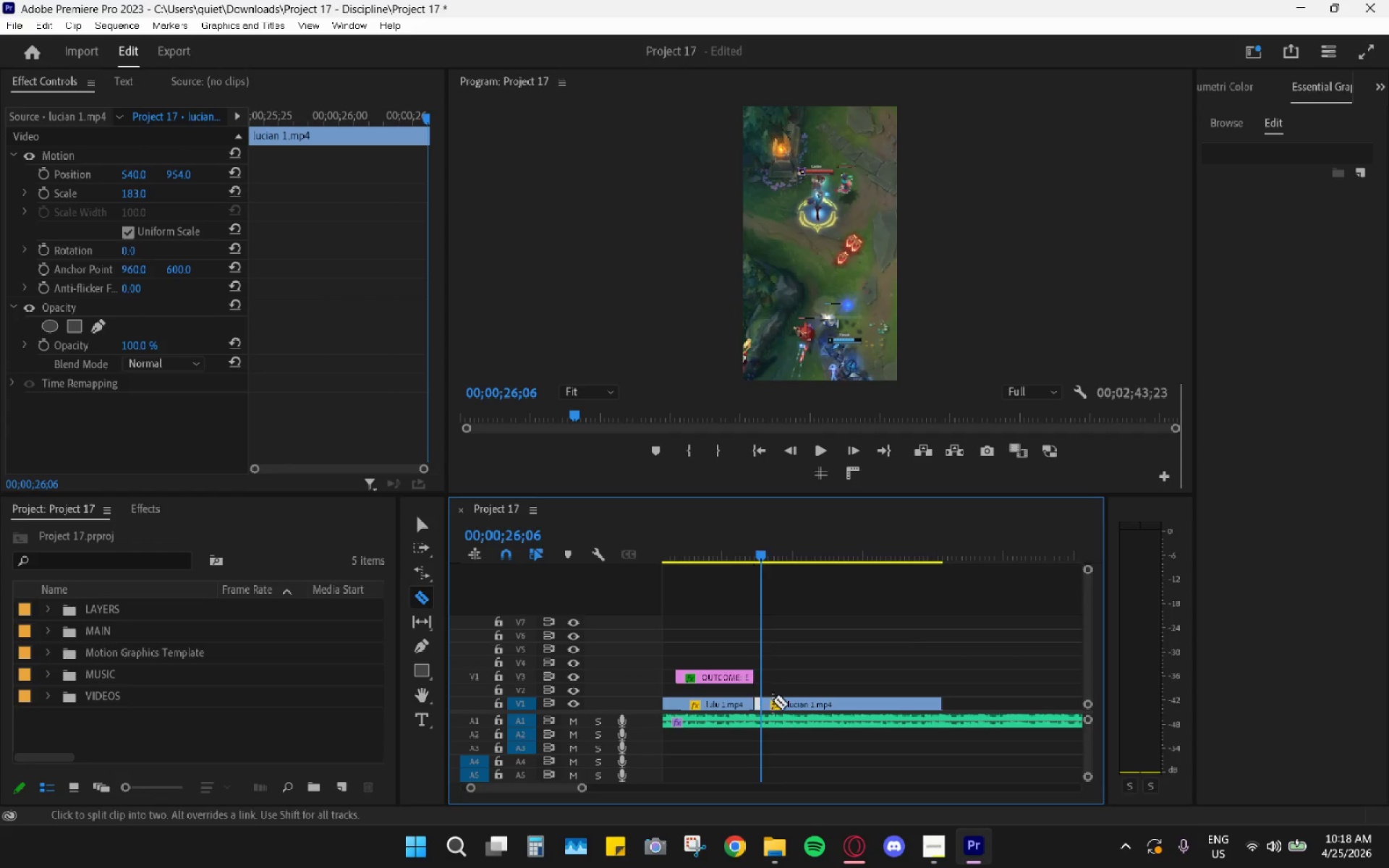 
type(hv)
 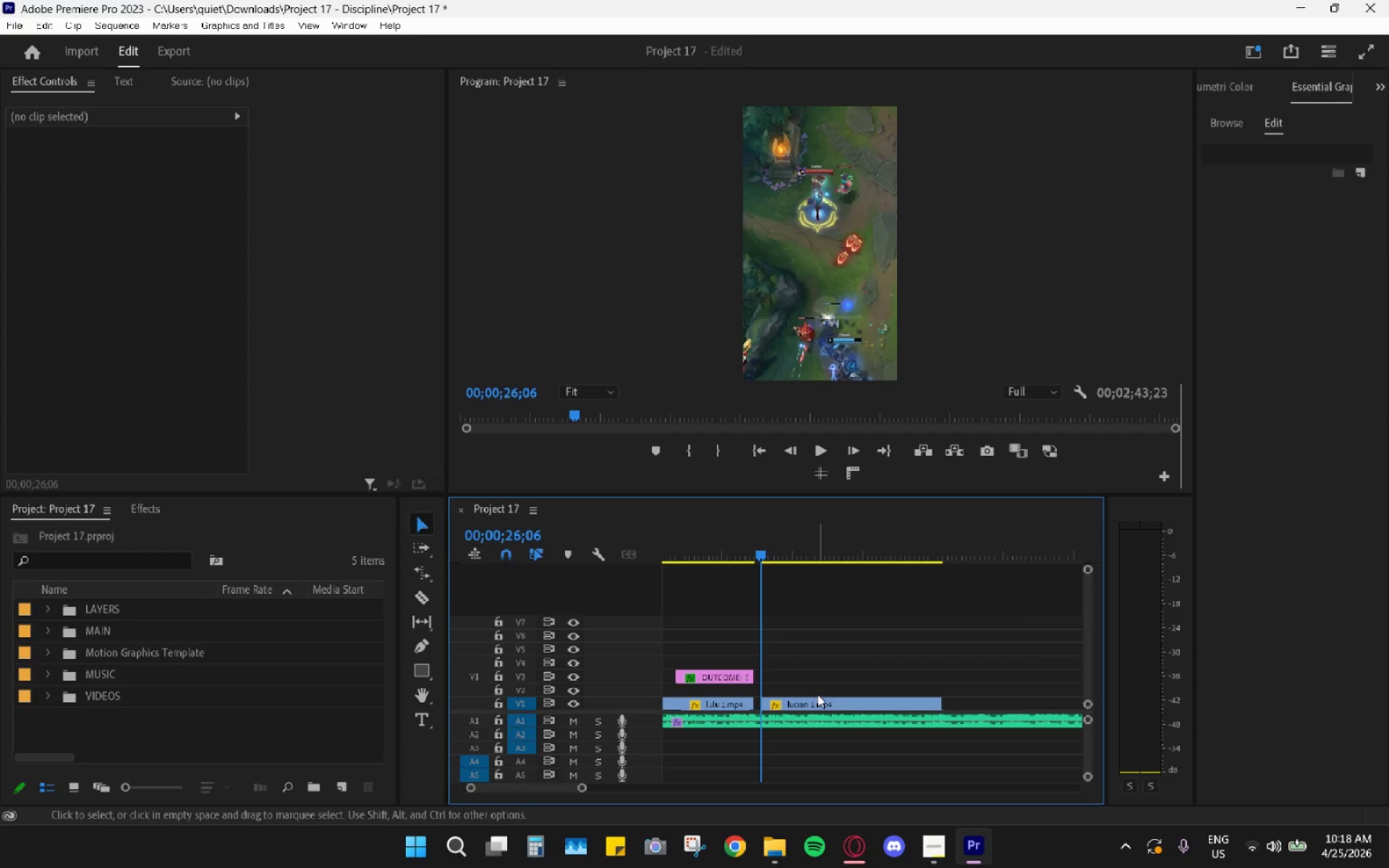 
left_click_drag(start_coordinate=[811, 698], to_coordinate=[807, 698])
 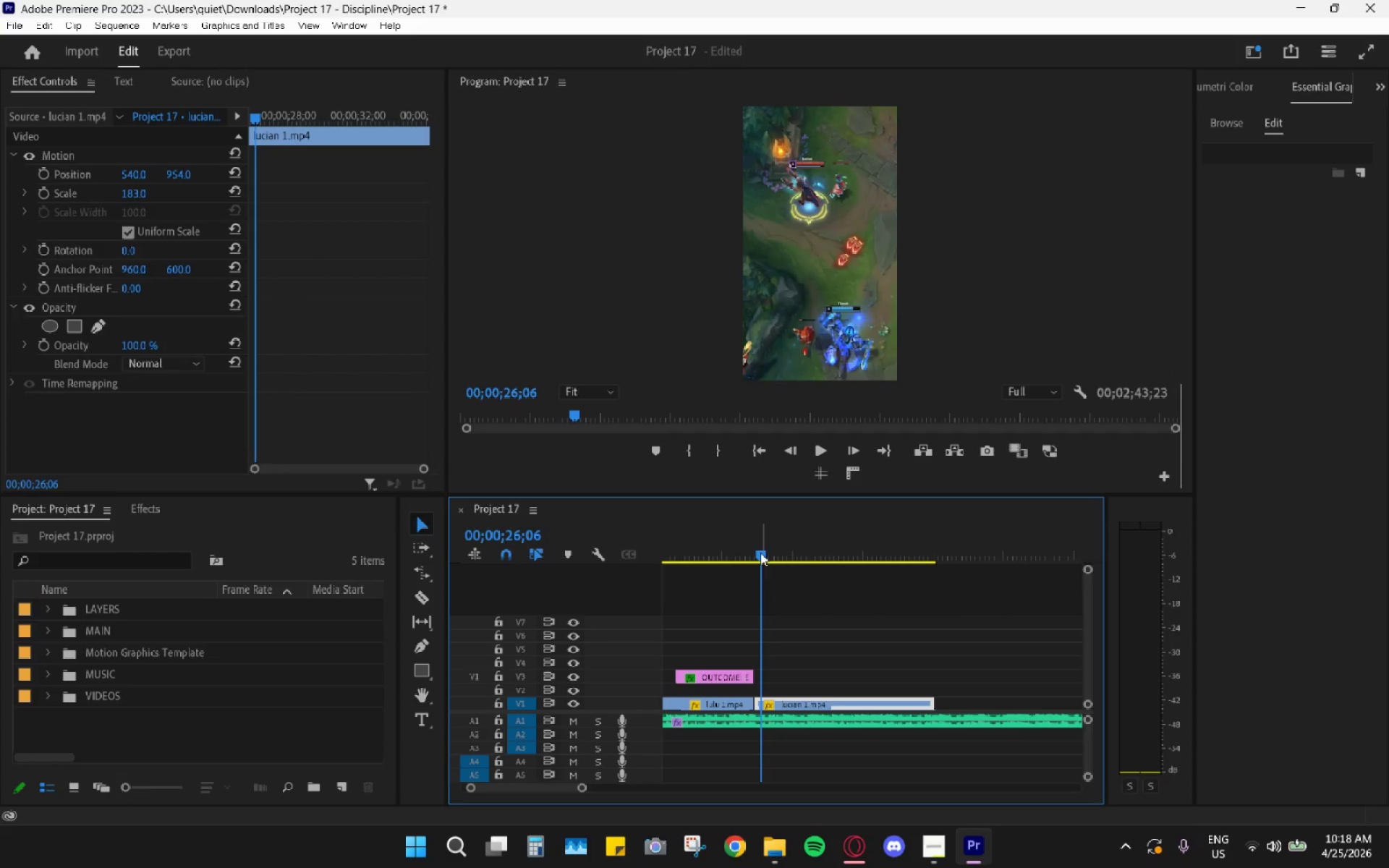 
left_click_drag(start_coordinate=[755, 549], to_coordinate=[750, 545])
 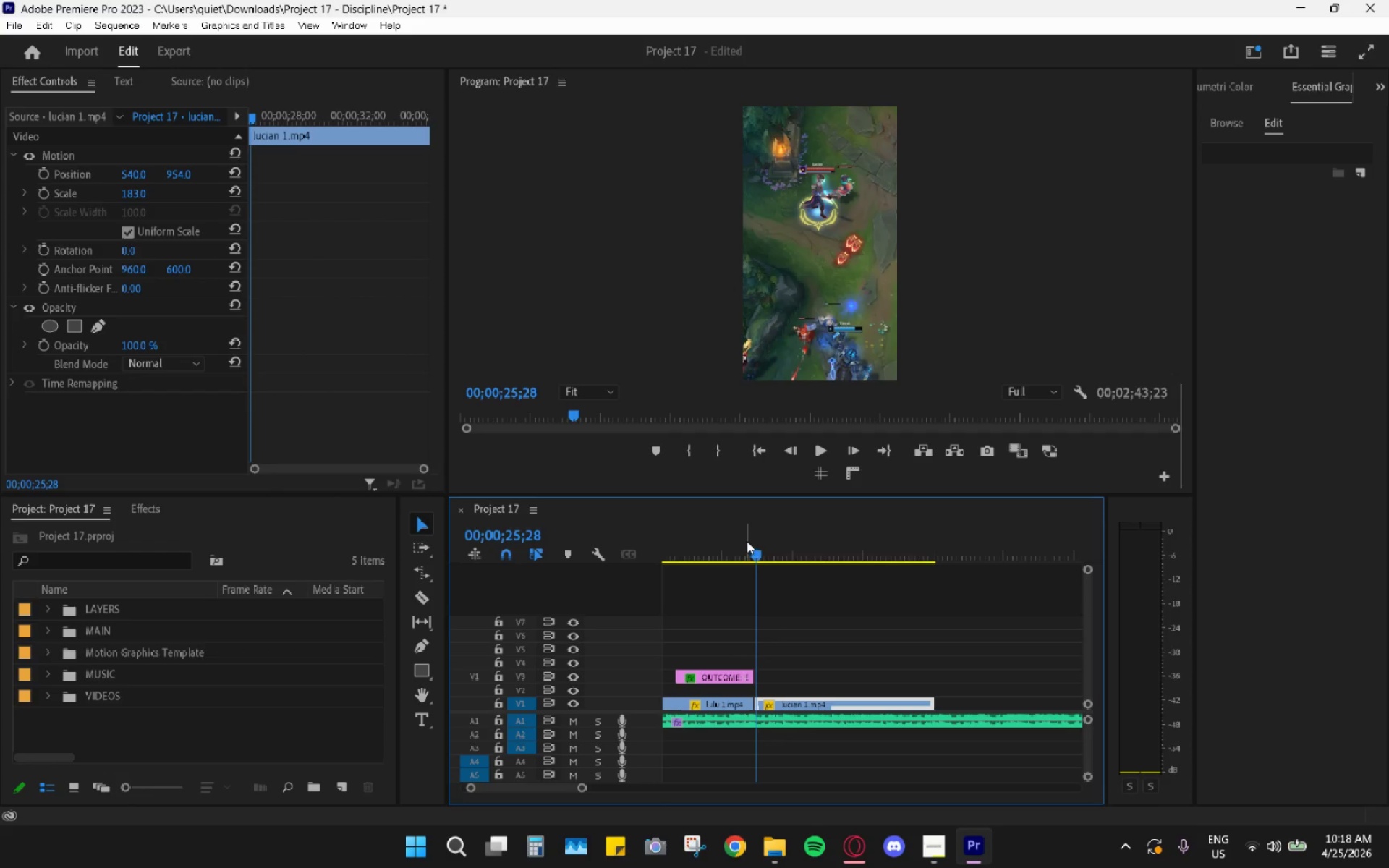 
double_click([746, 540])
 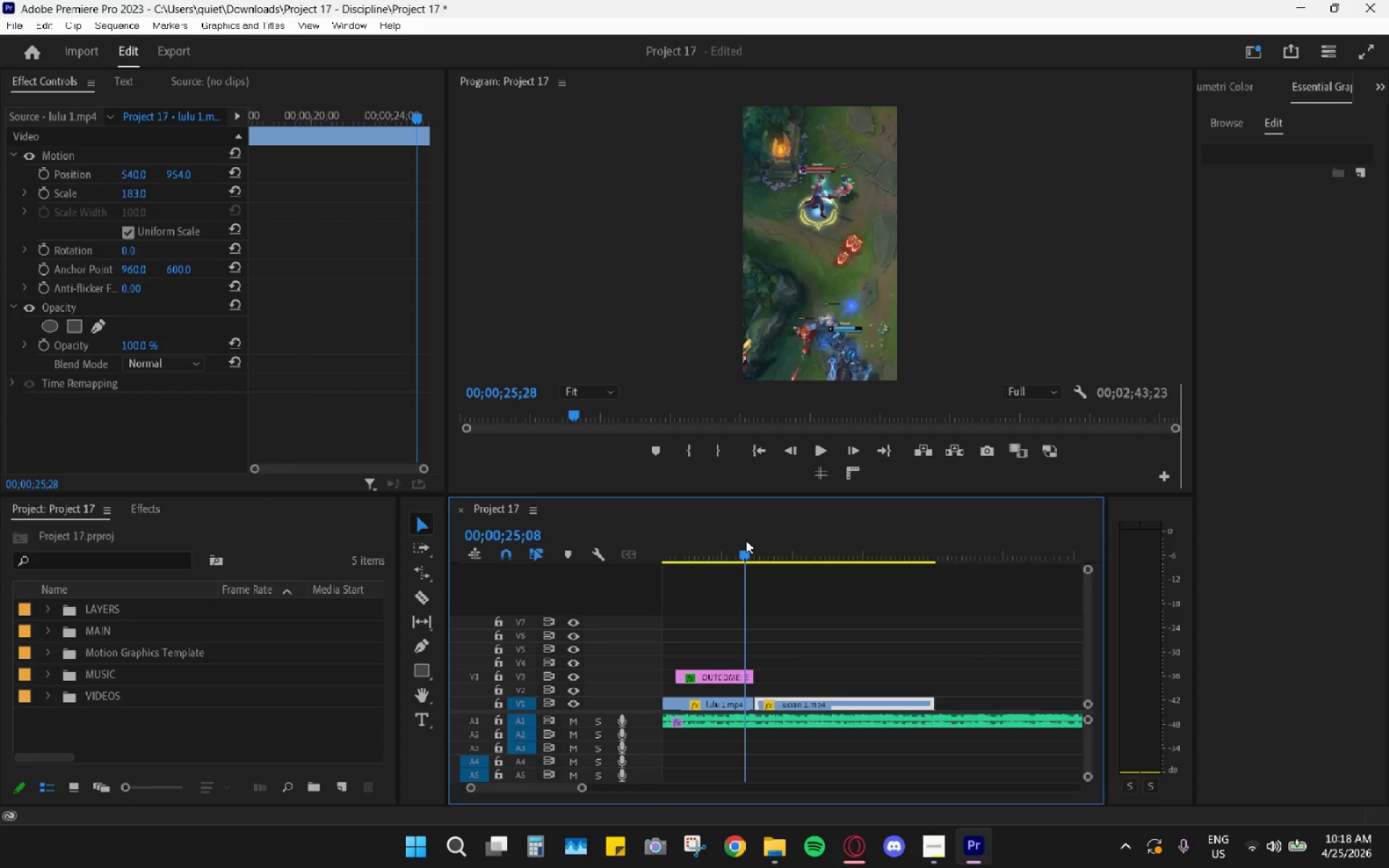 
key(Space)
 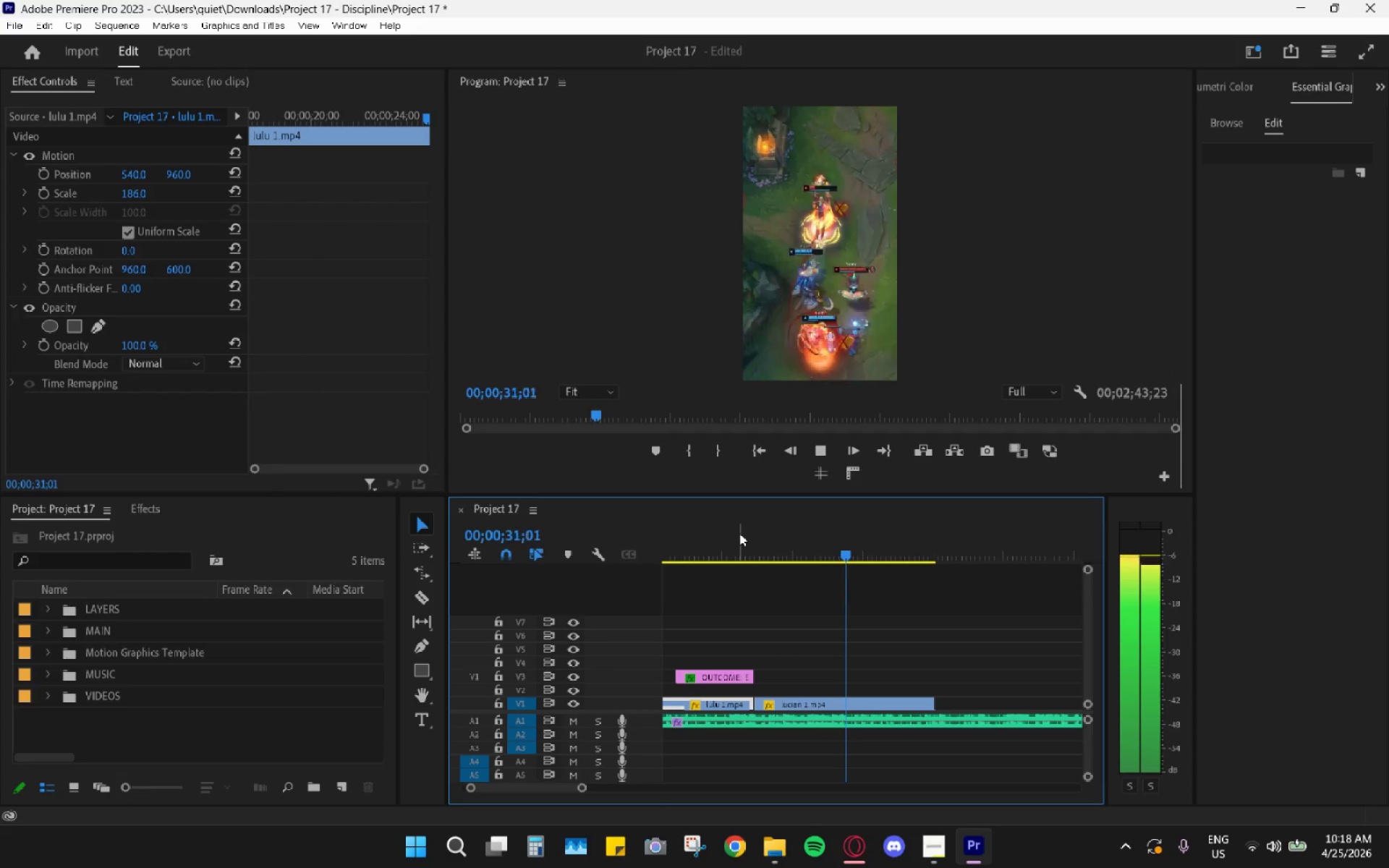 
wait(10.86)
 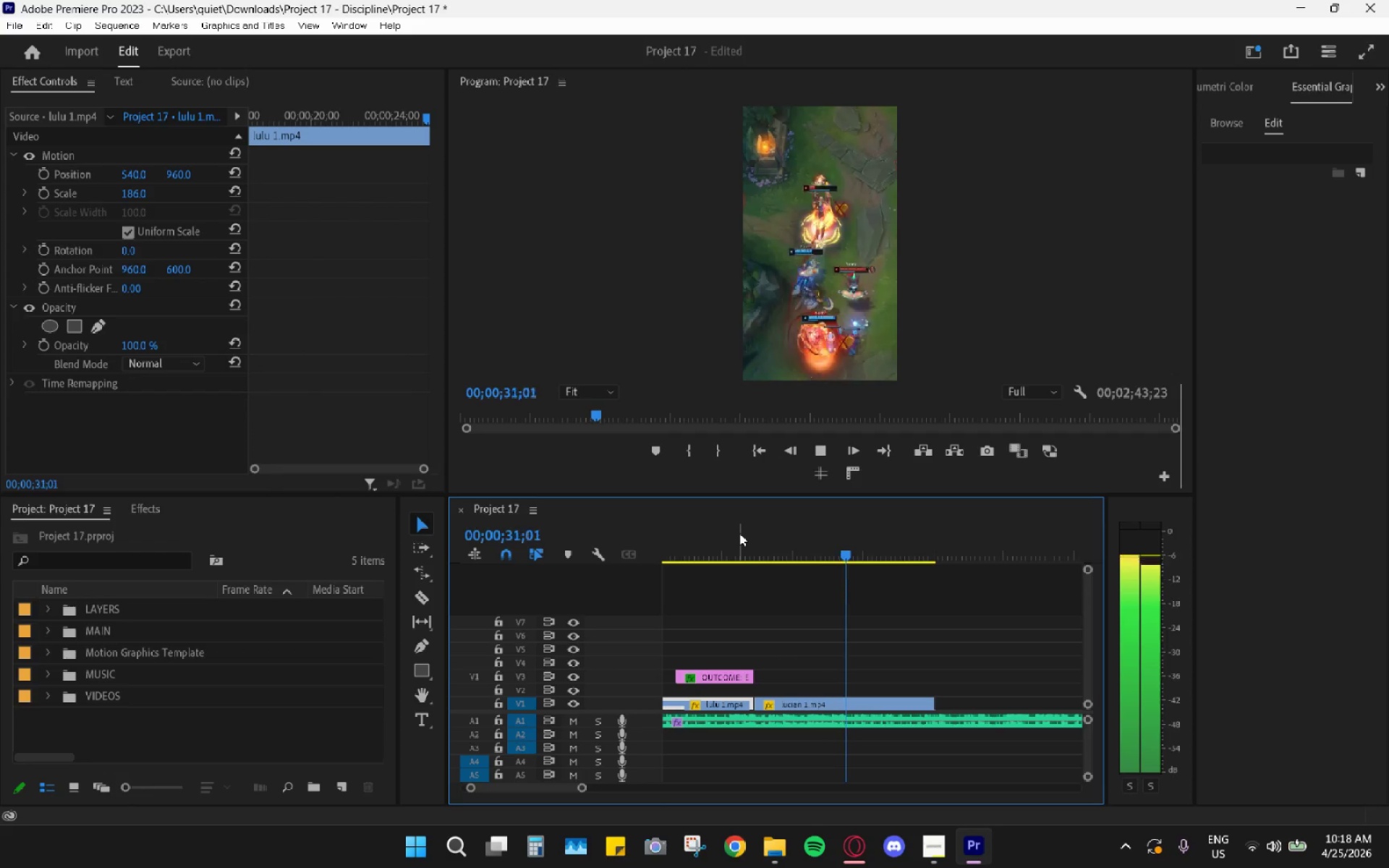 
hold_key(key=Space, duration=0.34)
 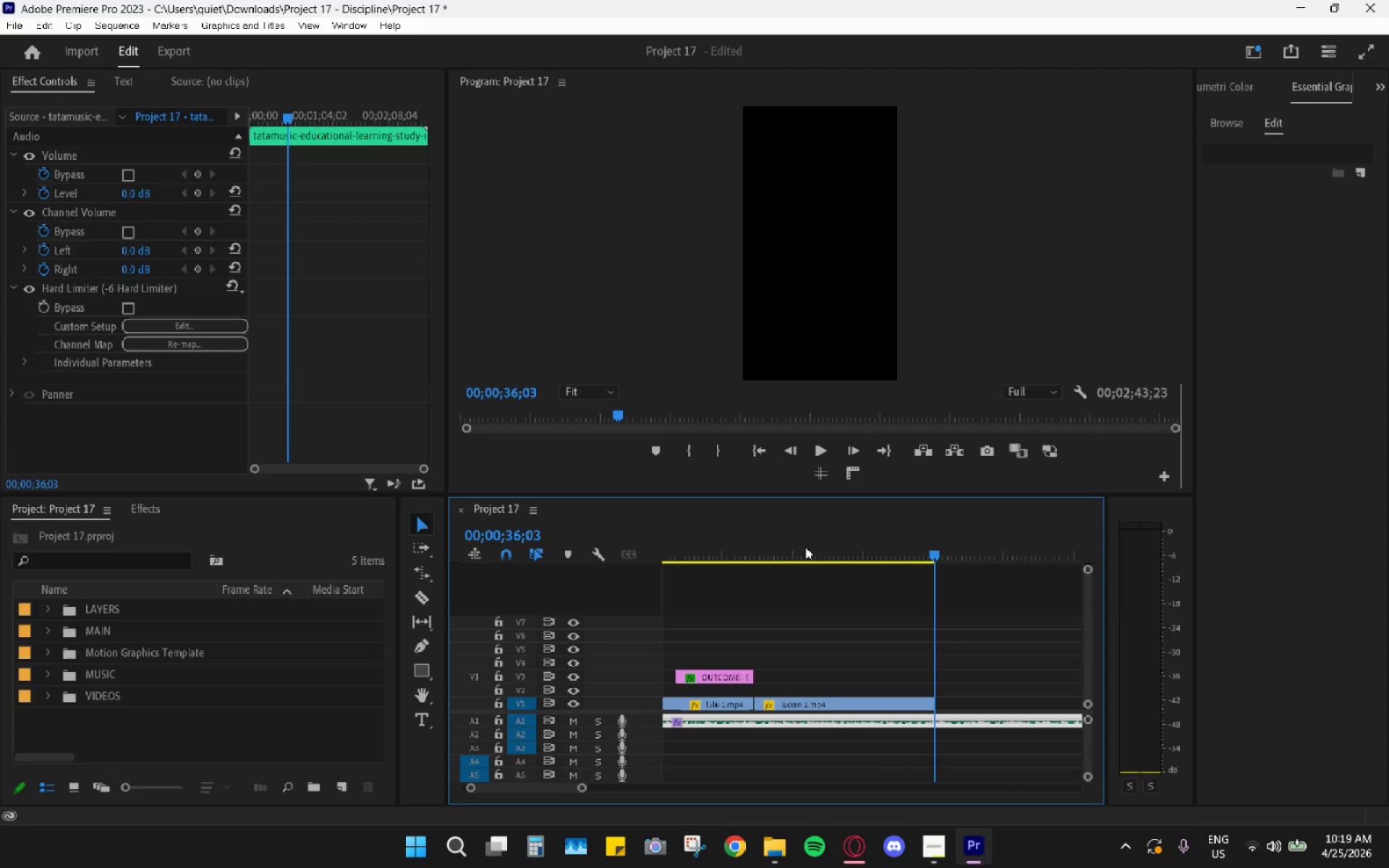 
left_click_drag(start_coordinate=[733, 537], to_coordinate=[743, 537])
 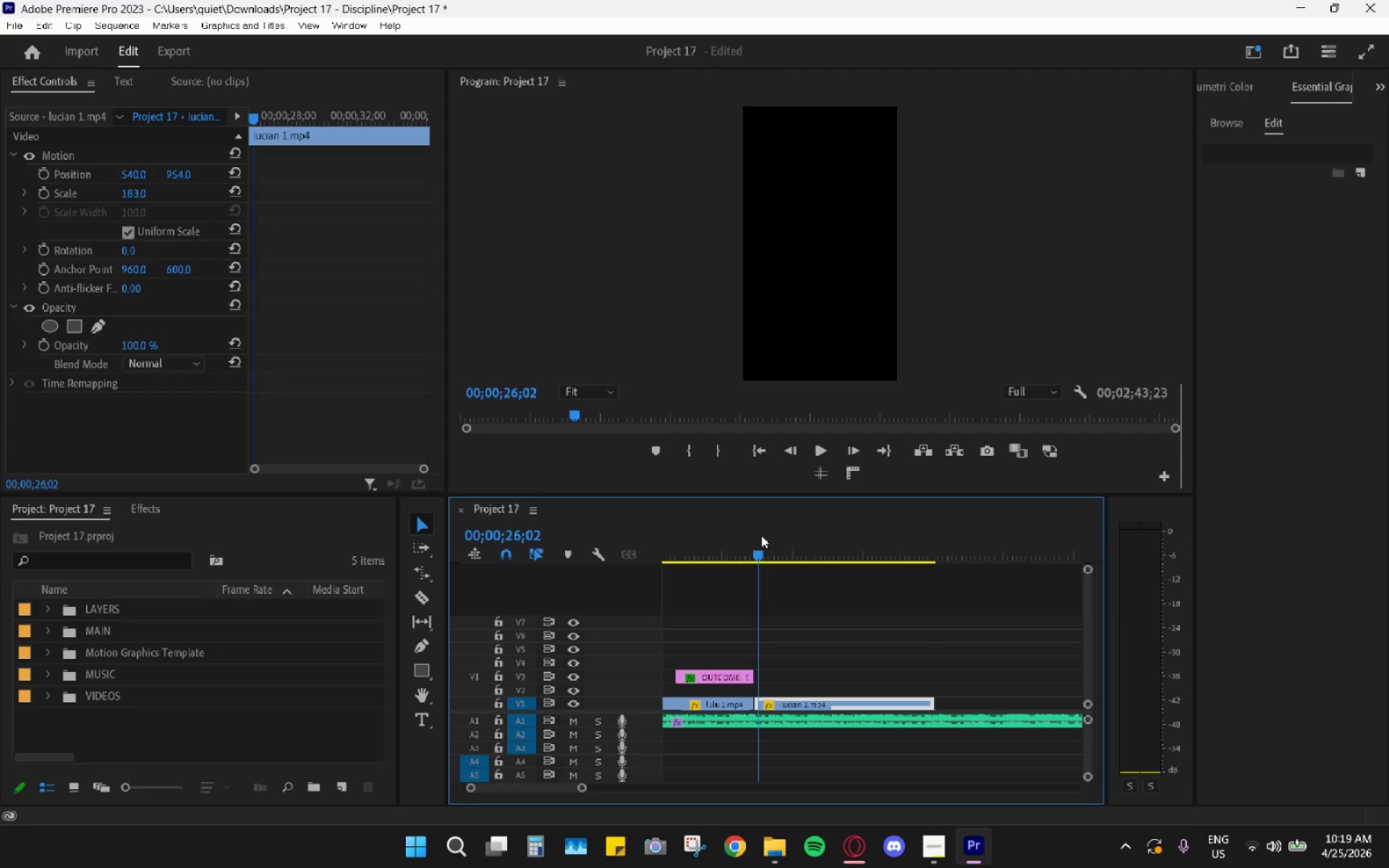 
key(Space)
 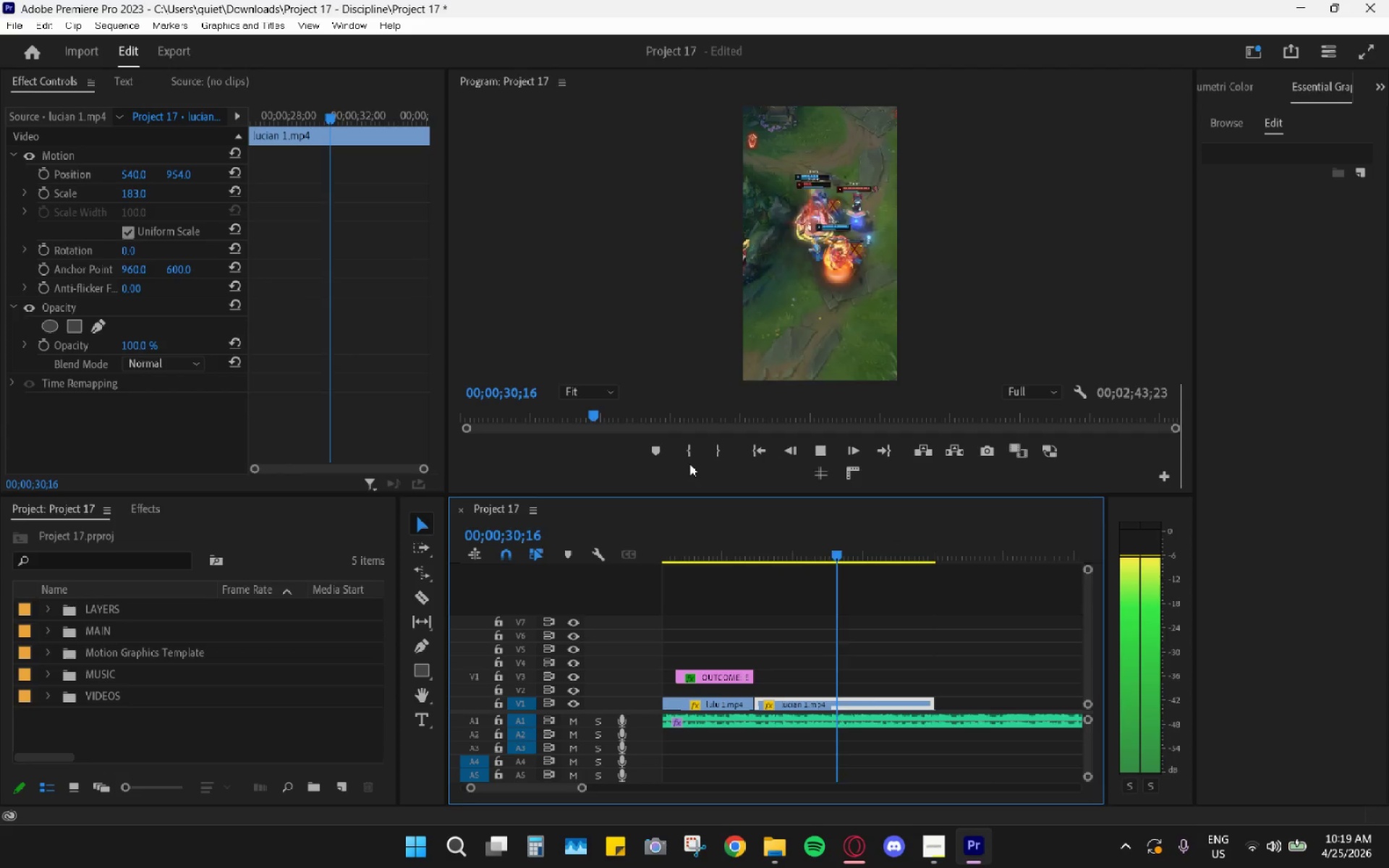 
wait(9.66)
 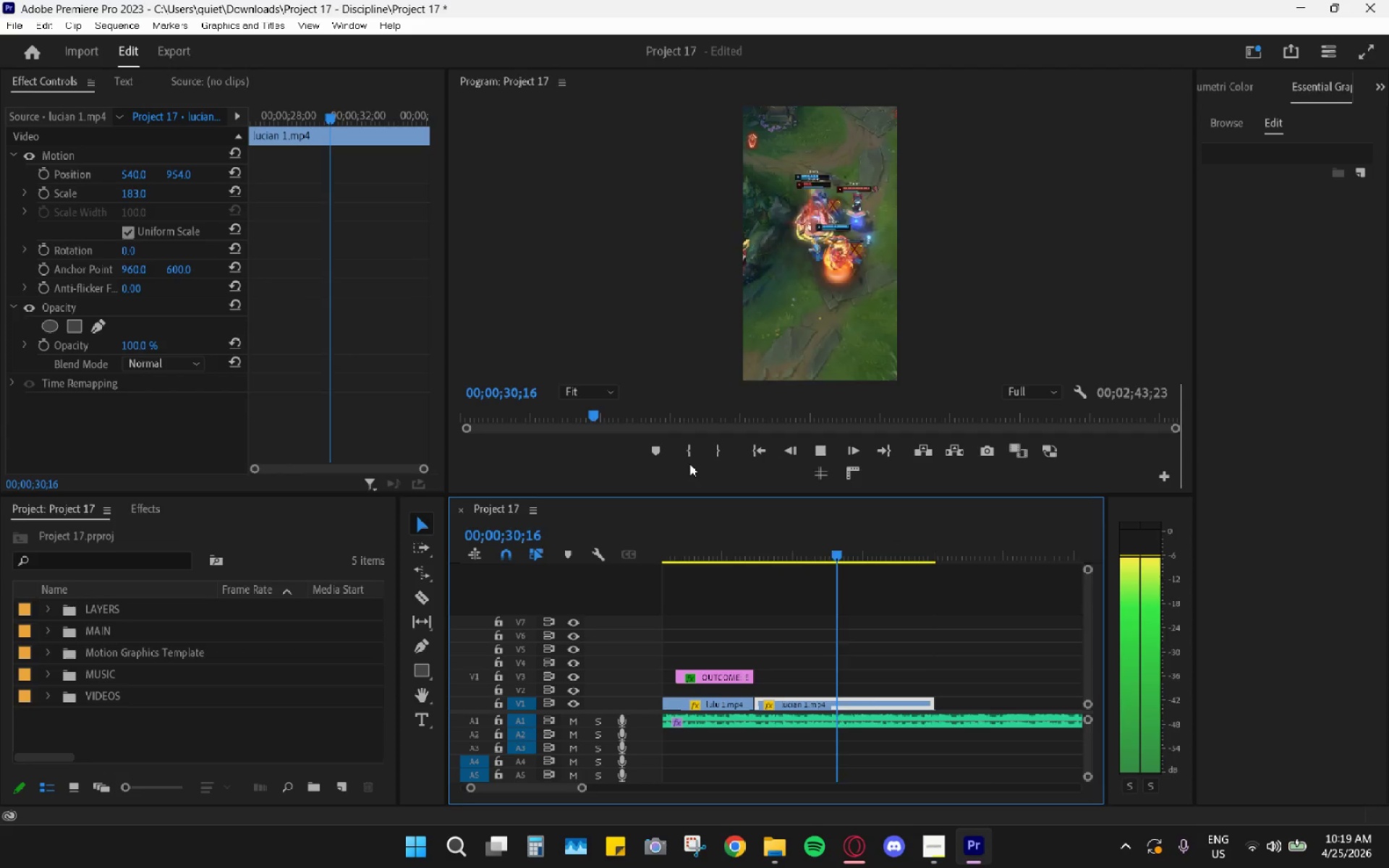 
key(Space)
 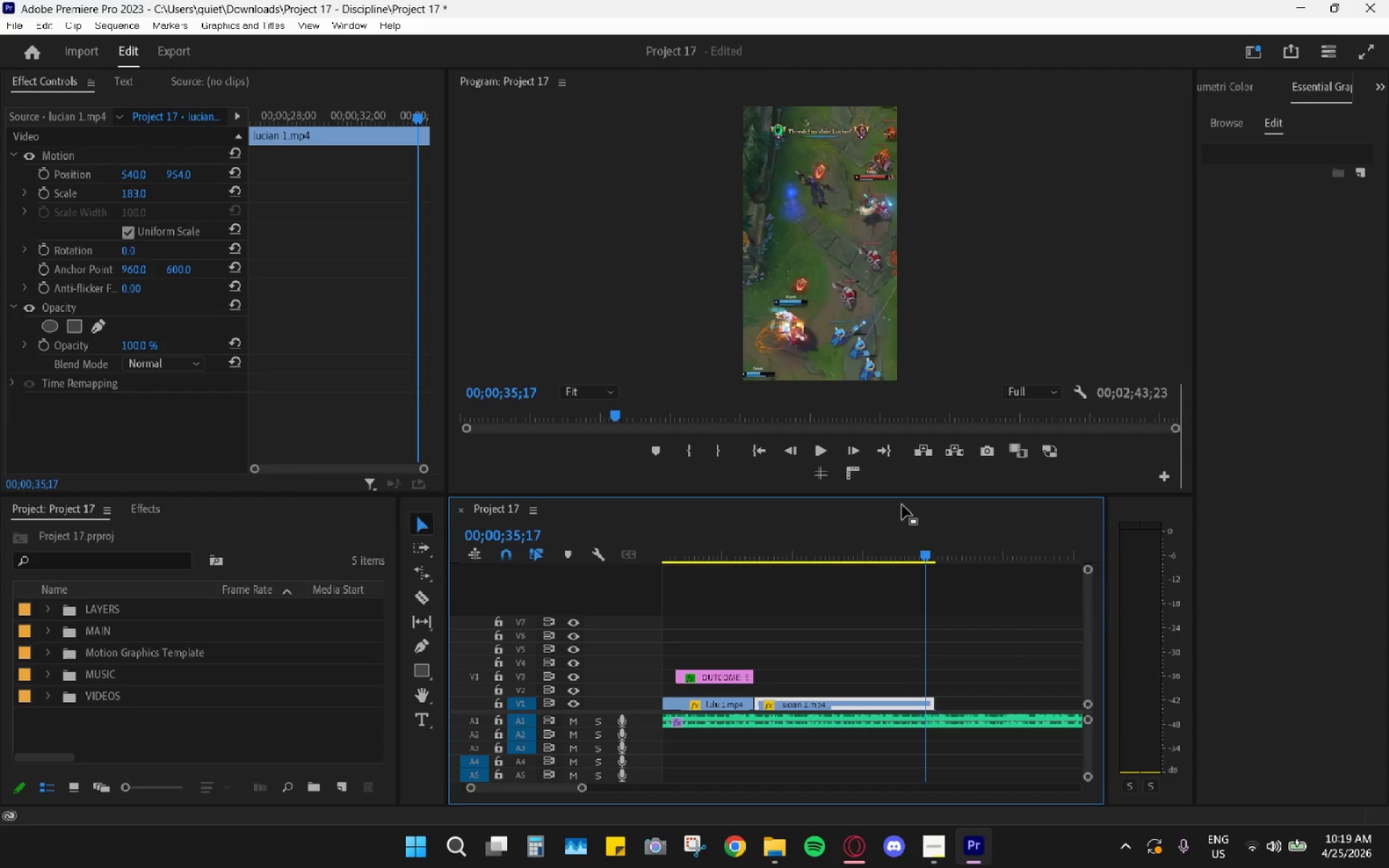 
key(Space)
 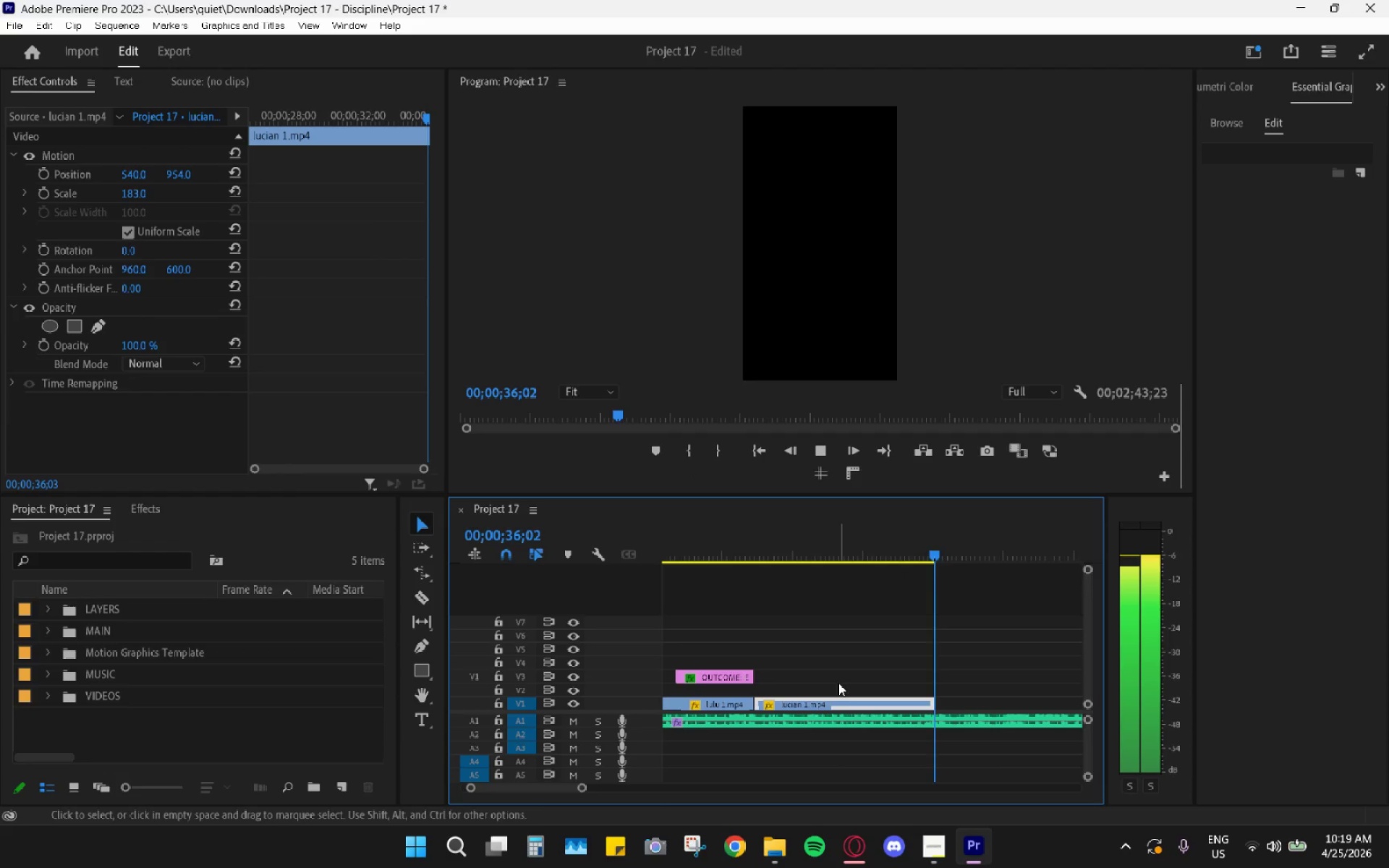 
key(Space)
 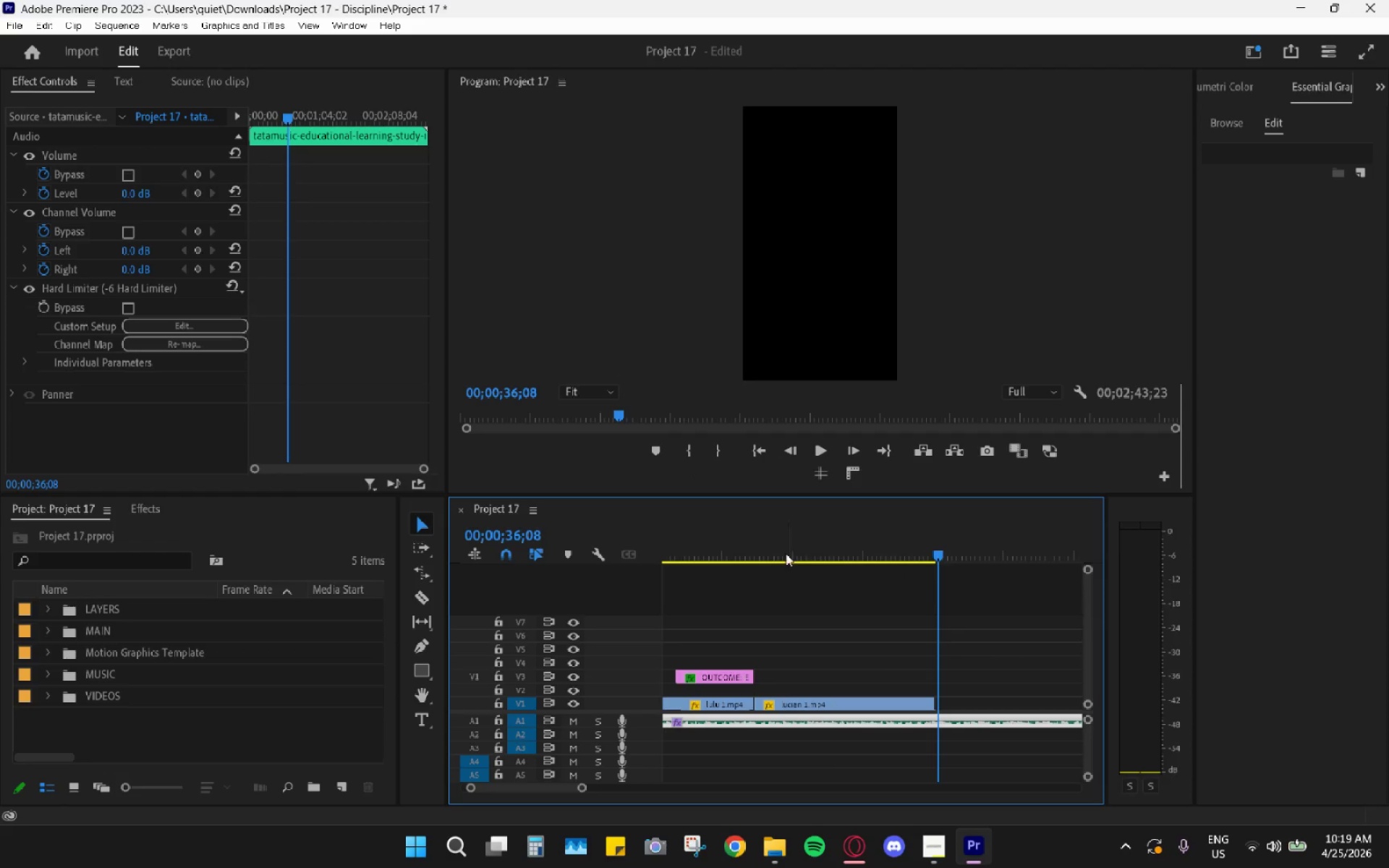 
left_click_drag(start_coordinate=[747, 527], to_coordinate=[748, 534])
 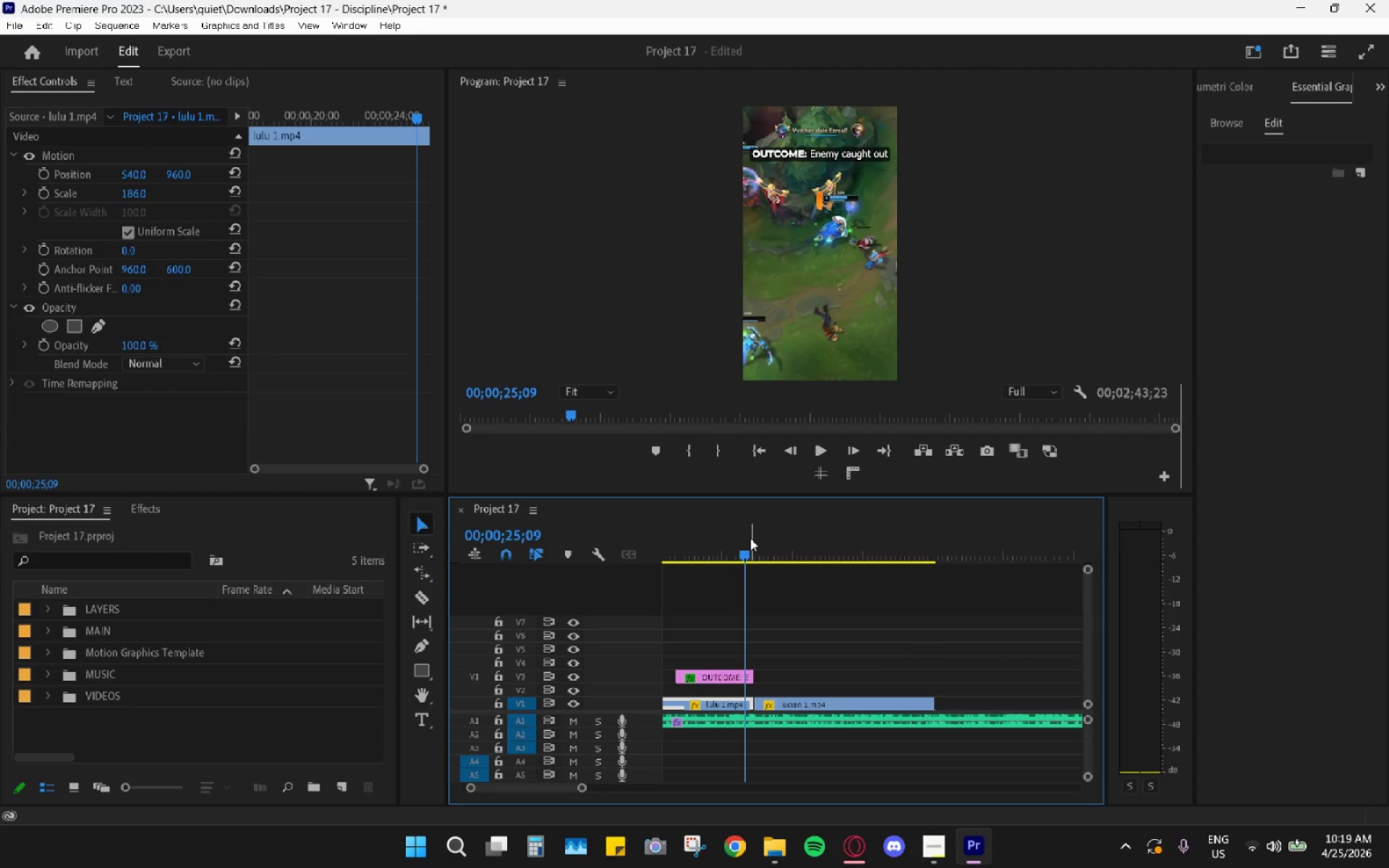 
key(Space)
 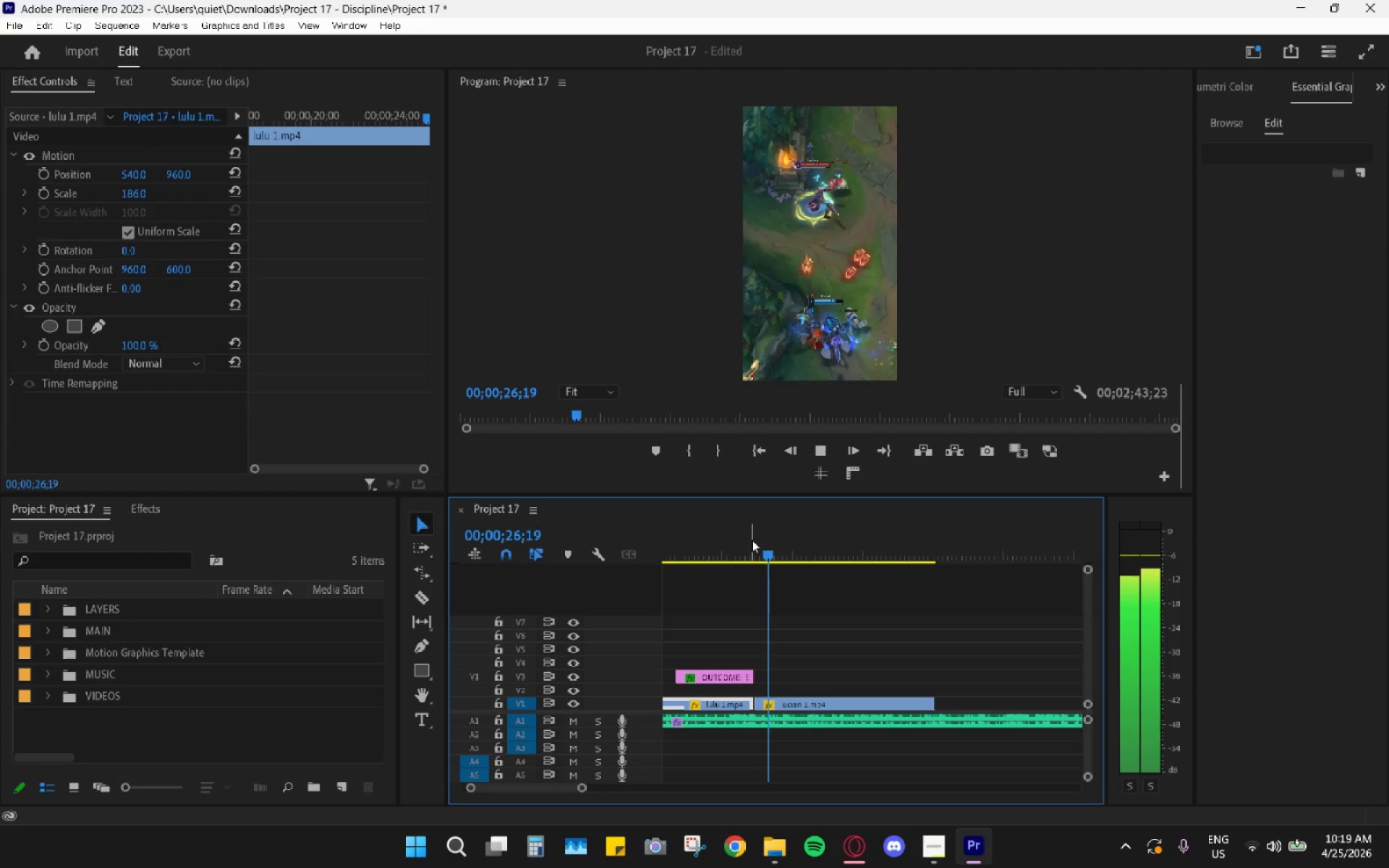 
key(Space)
 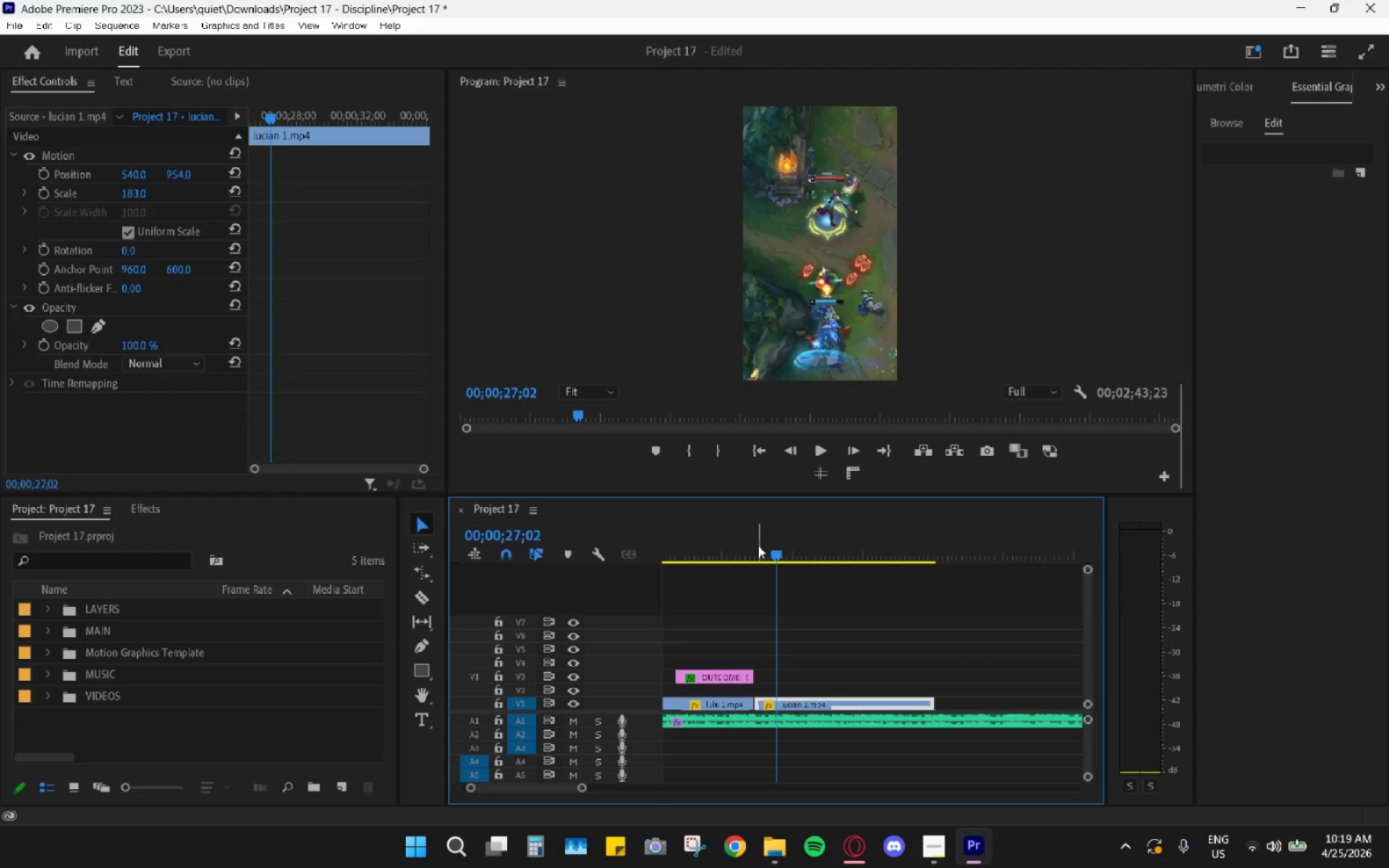 
left_click_drag(start_coordinate=[770, 553], to_coordinate=[773, 558])
 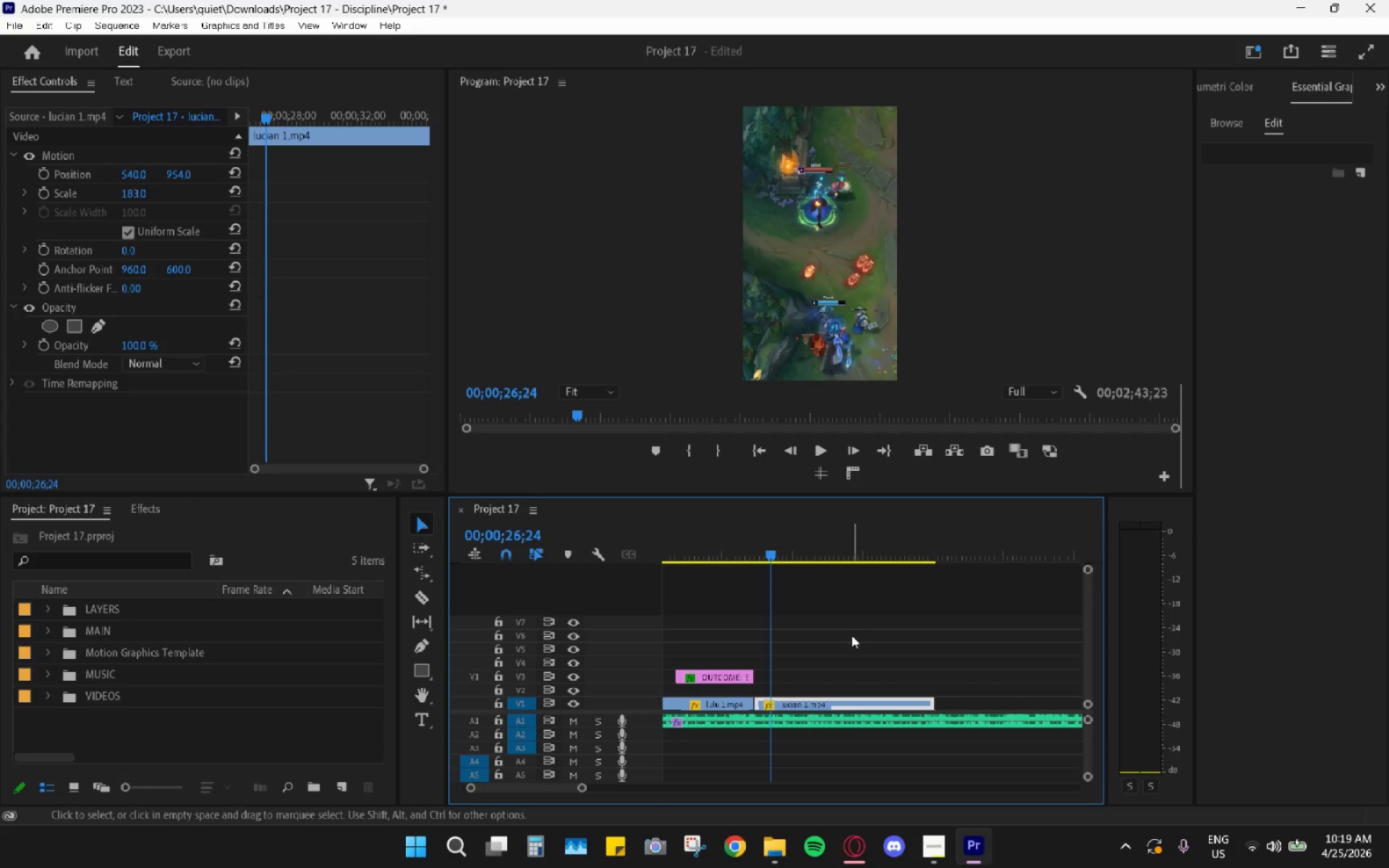 
key(C)
 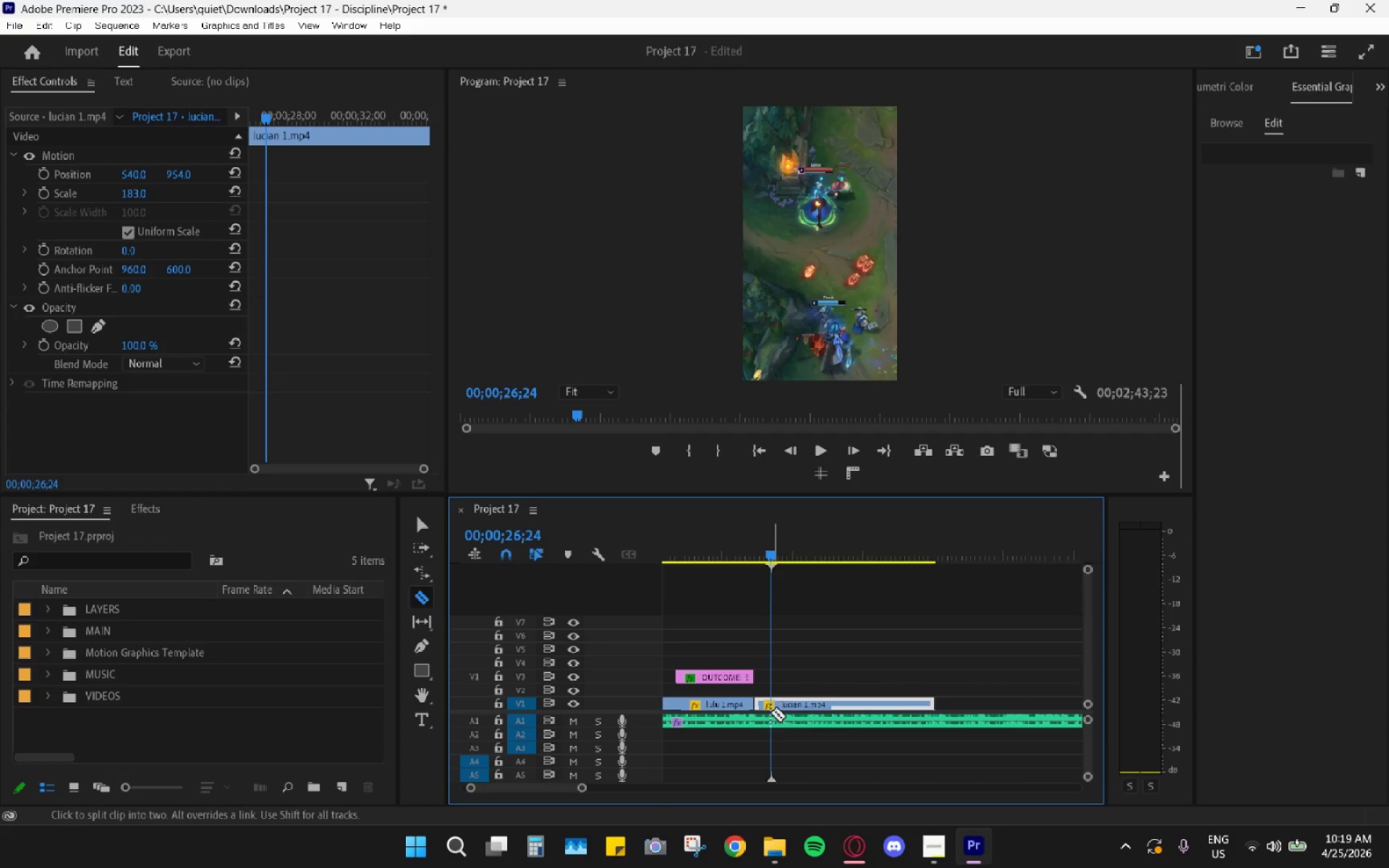 
left_click([769, 706])
 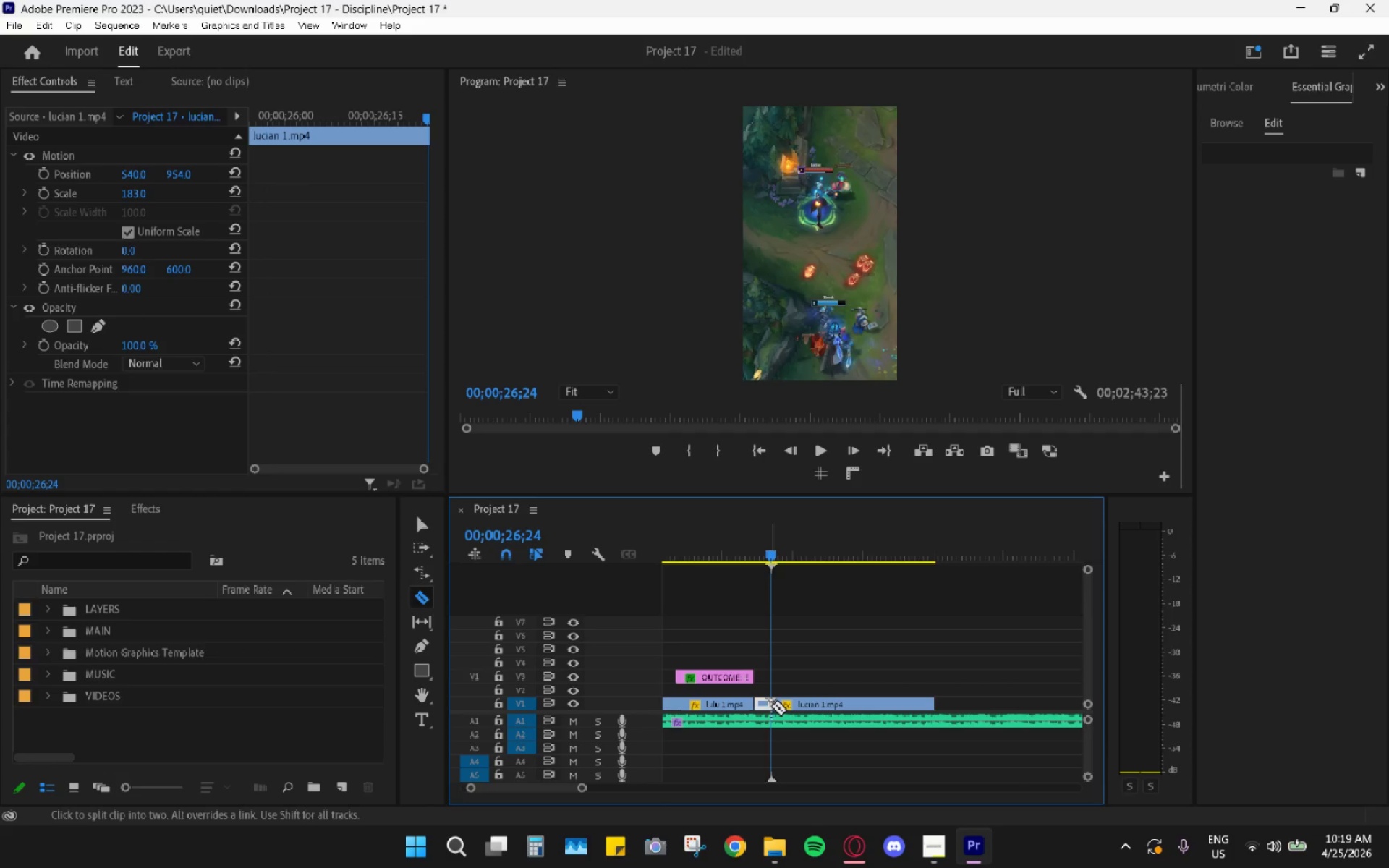 
type(hv)
 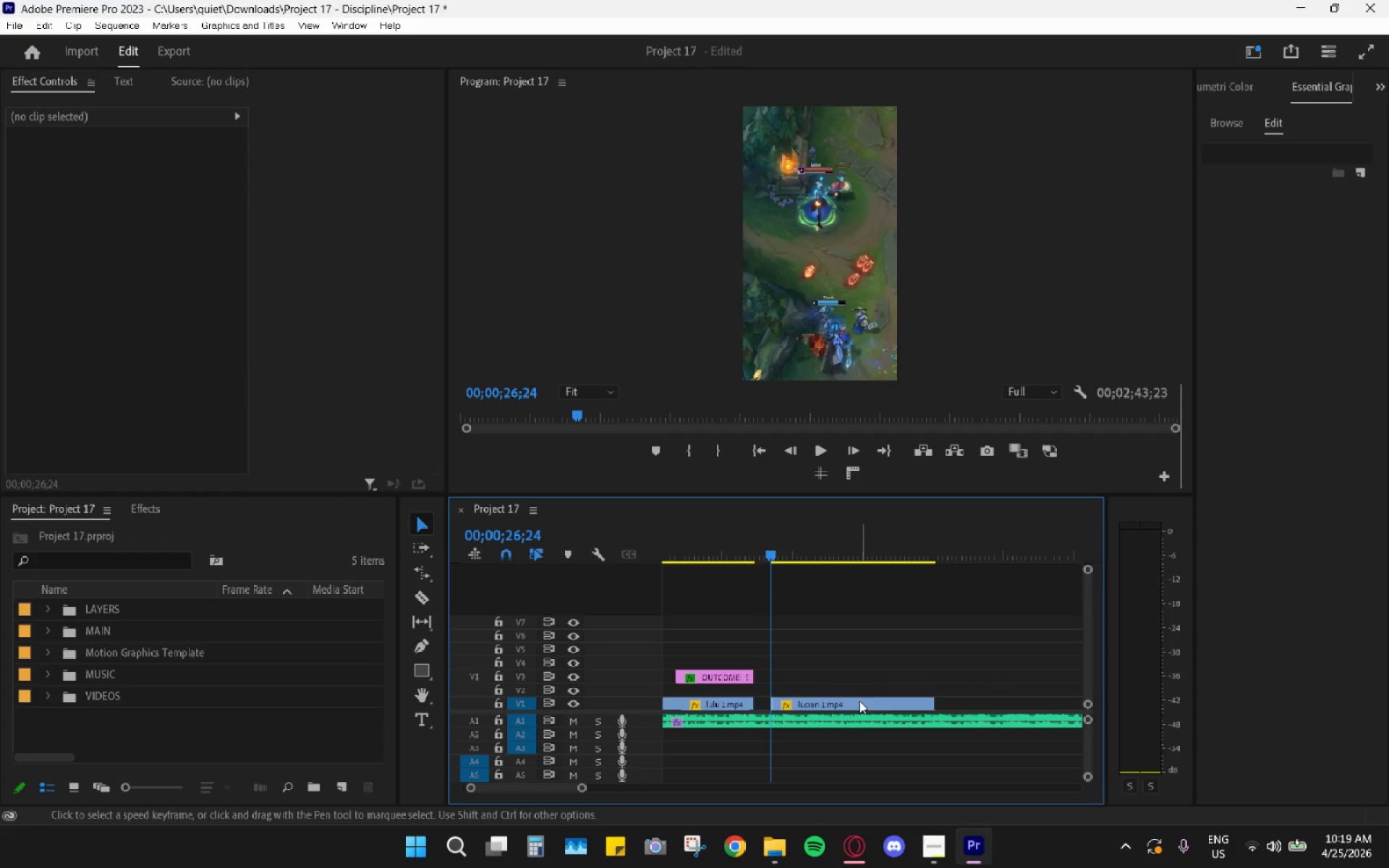 
left_click_drag(start_coordinate=[859, 701], to_coordinate=[848, 701])
 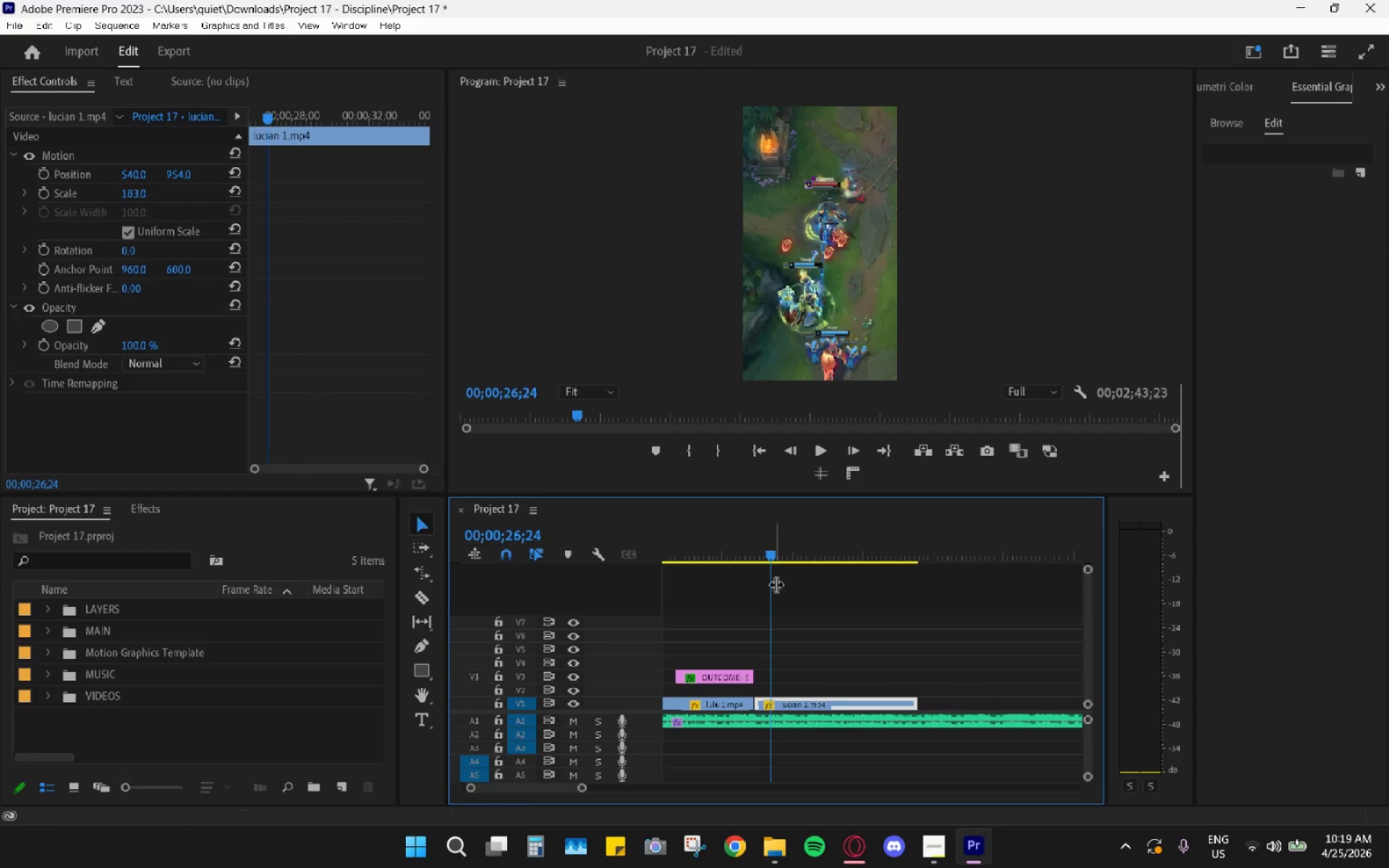 
left_click([749, 551])
 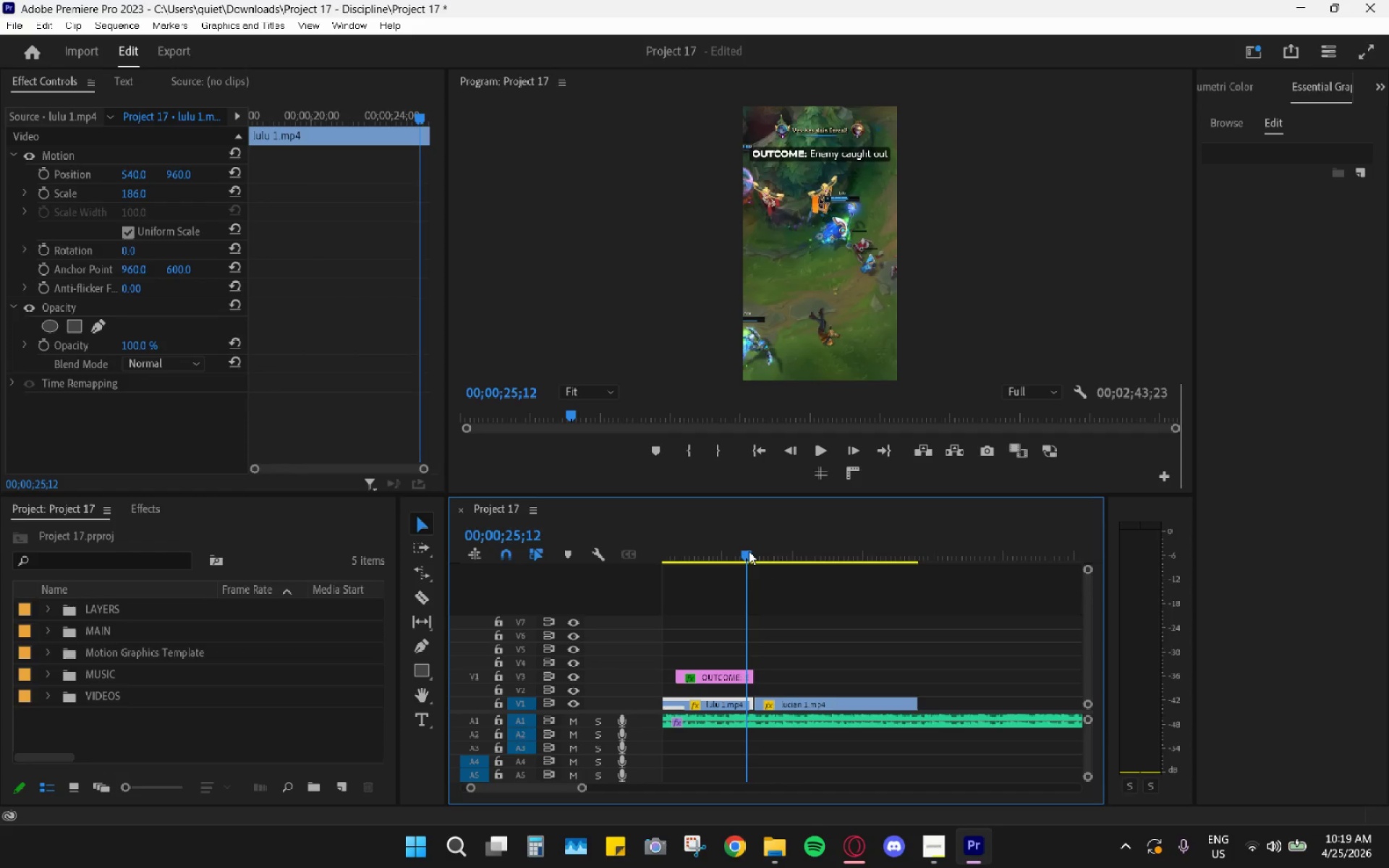 
key(Space)
 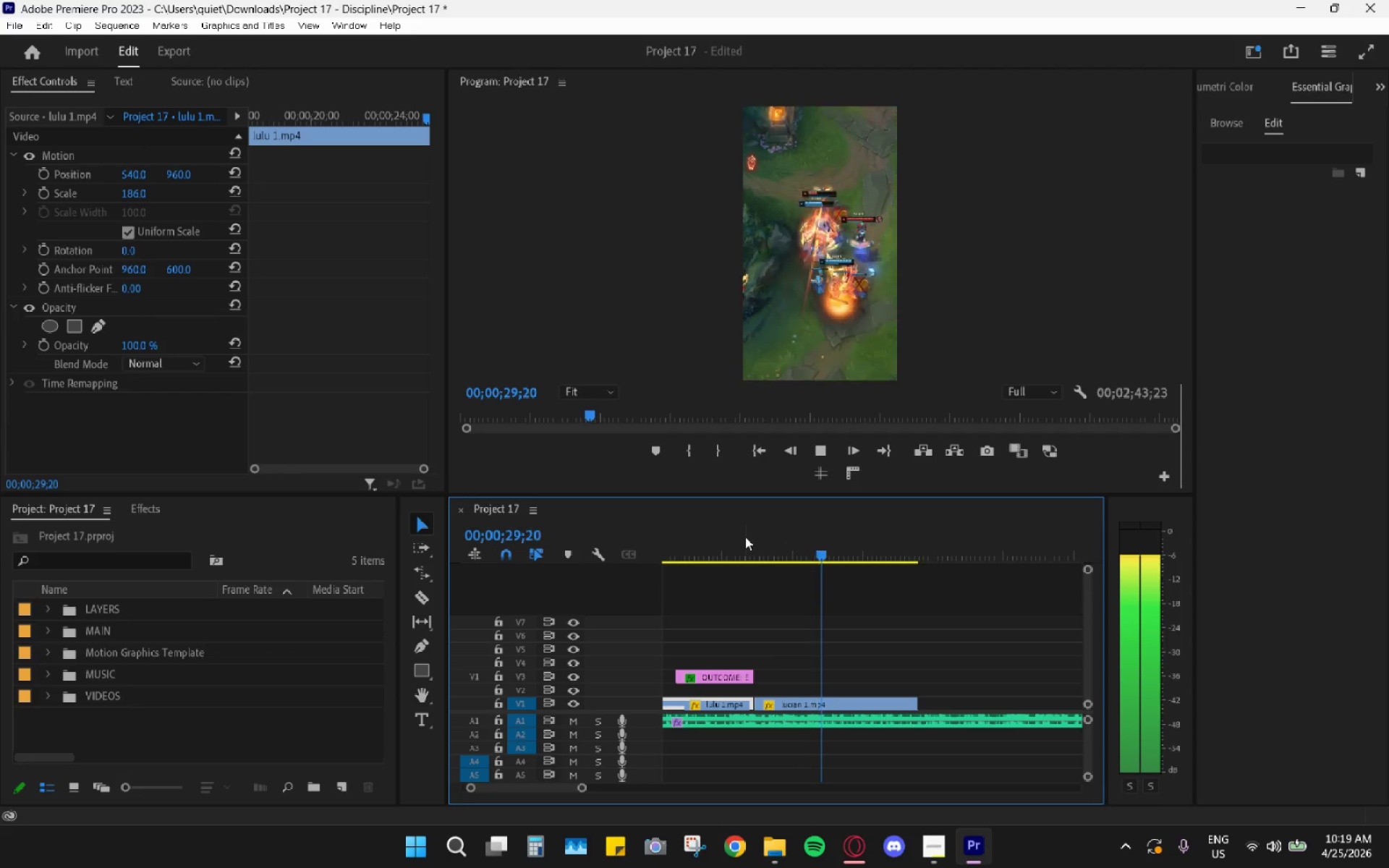 
wait(9.25)
 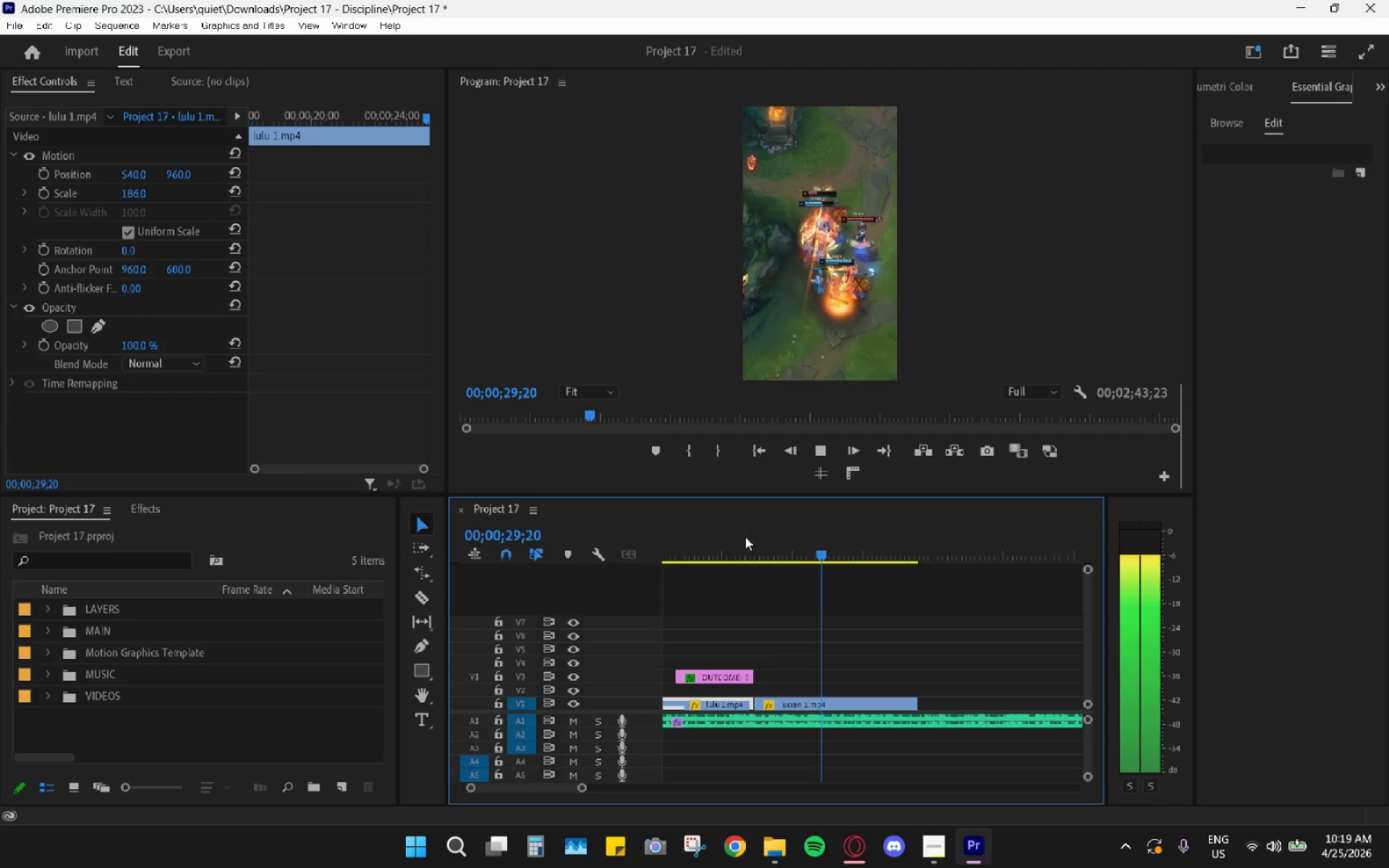 
key(Space)
 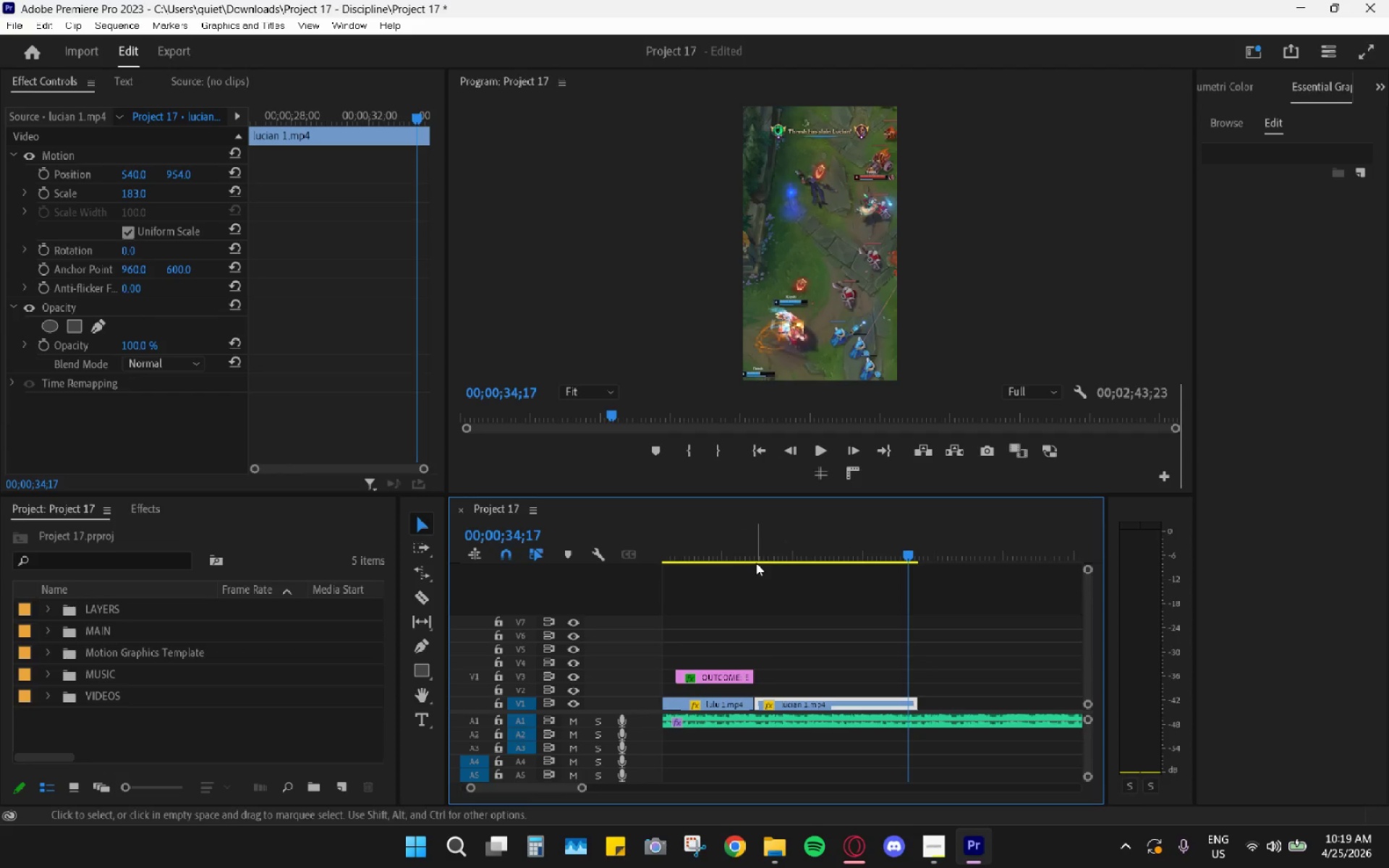 
left_click_drag(start_coordinate=[767, 550], to_coordinate=[752, 501])
 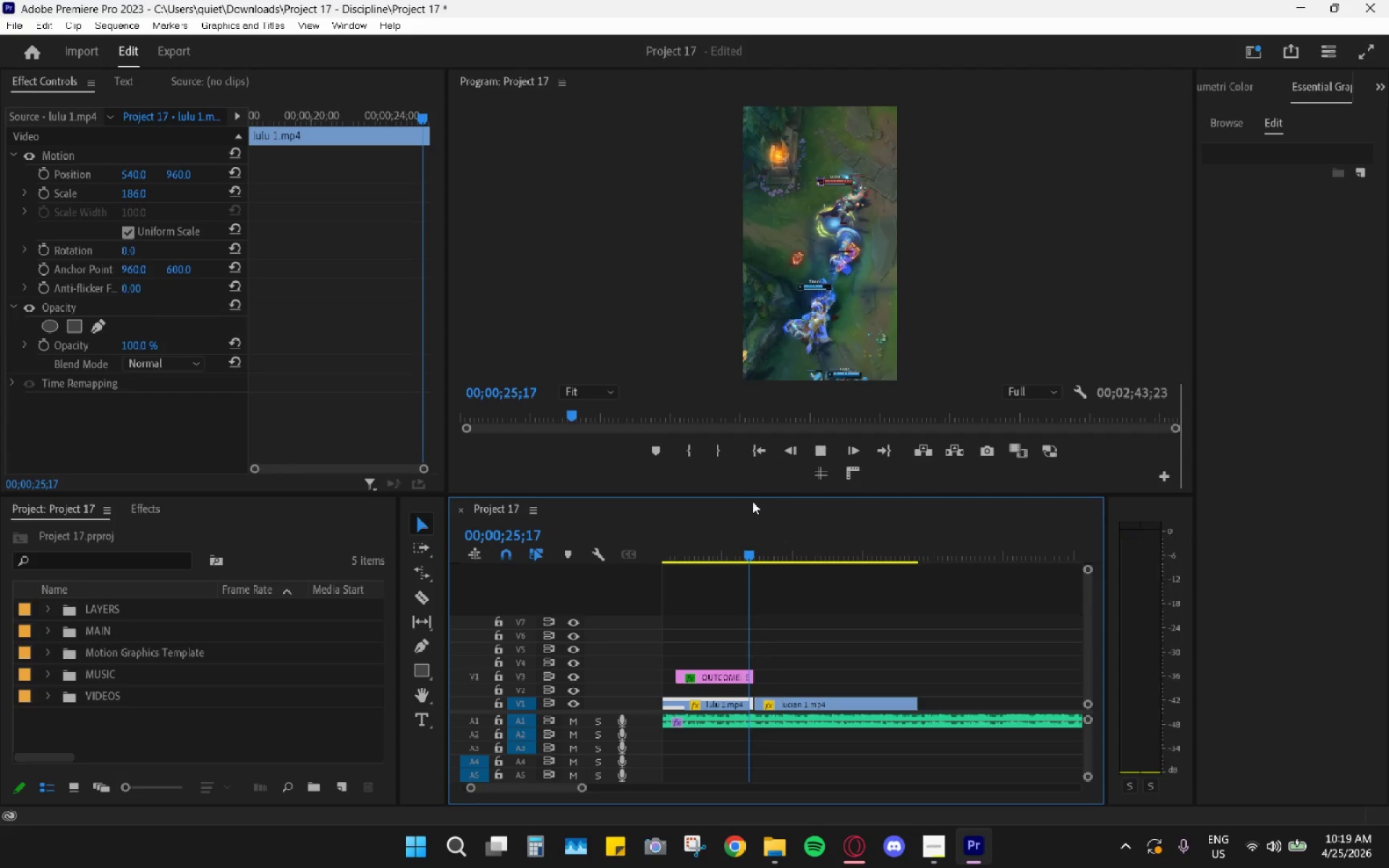 
key(Space)
 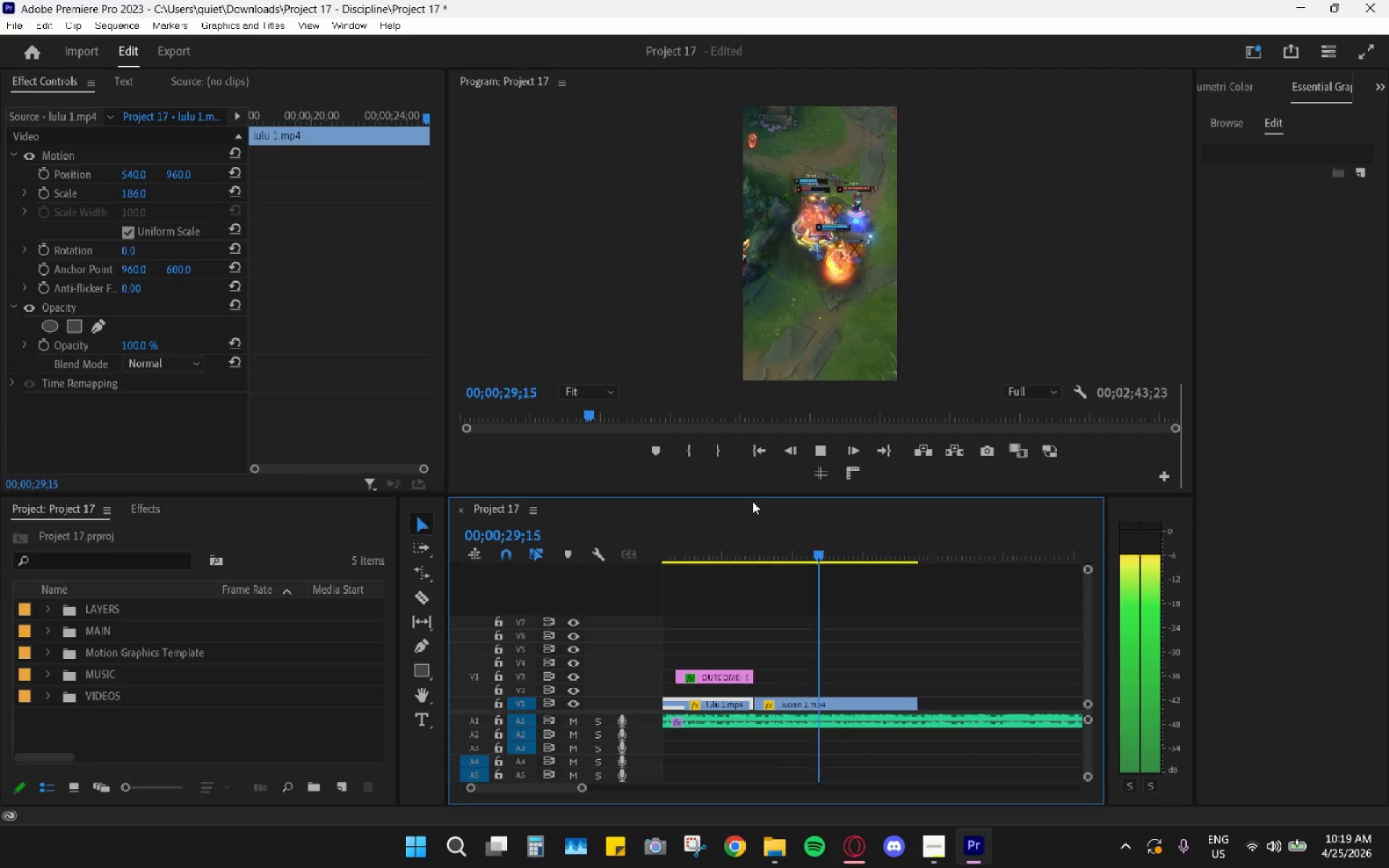 
wait(9.19)
 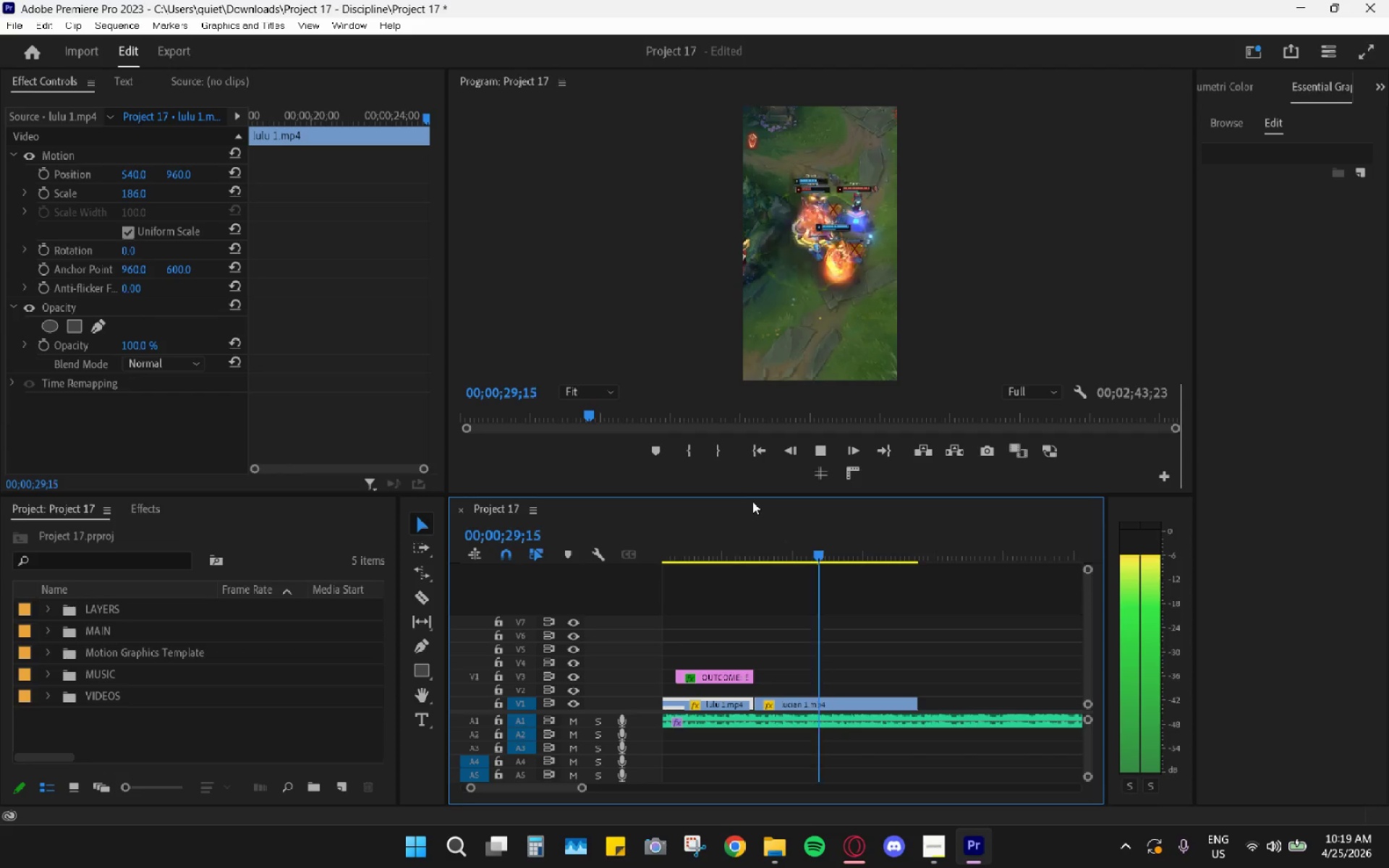 
key(Space)
 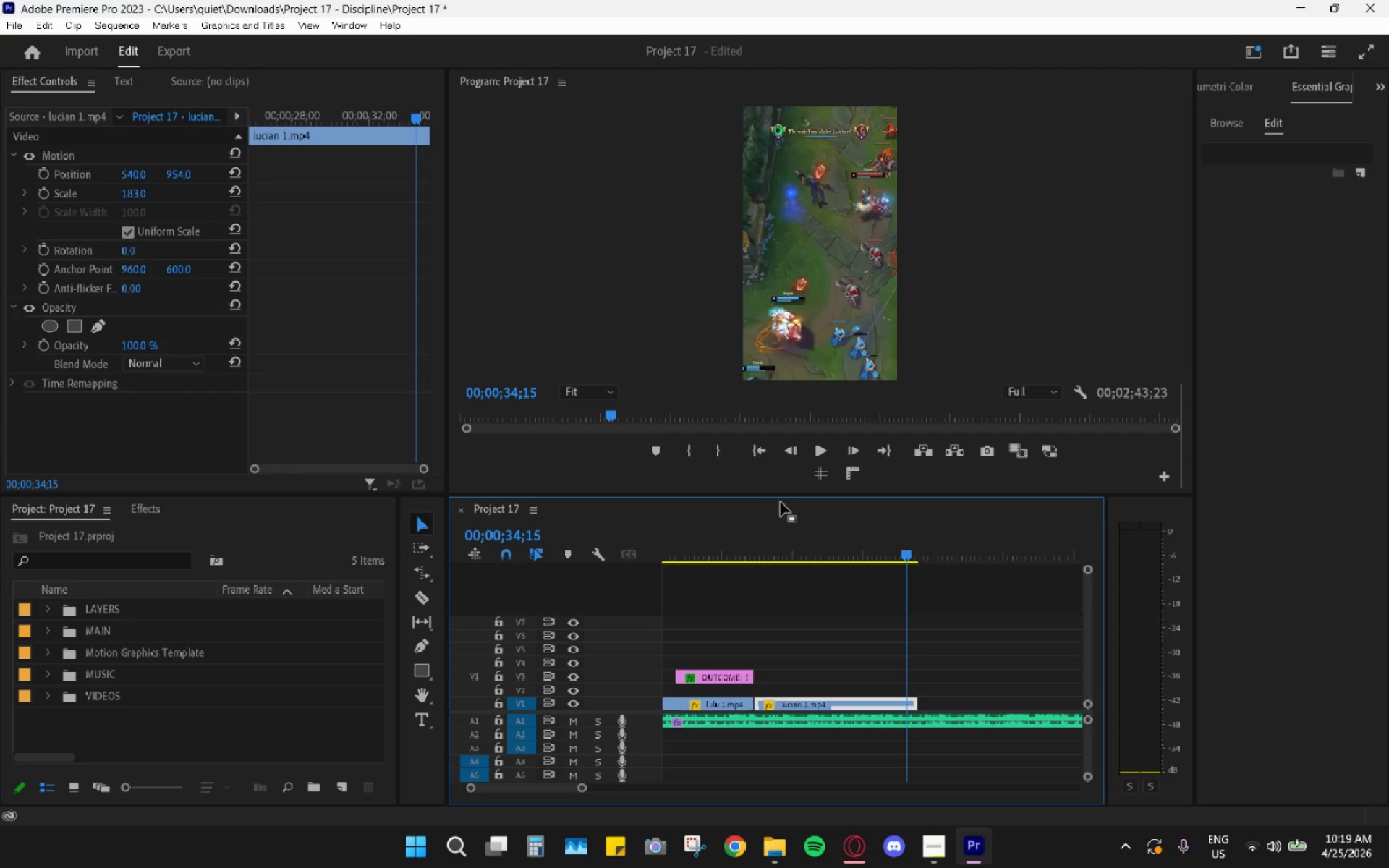 
left_click_drag(start_coordinate=[759, 524], to_coordinate=[757, 530])
 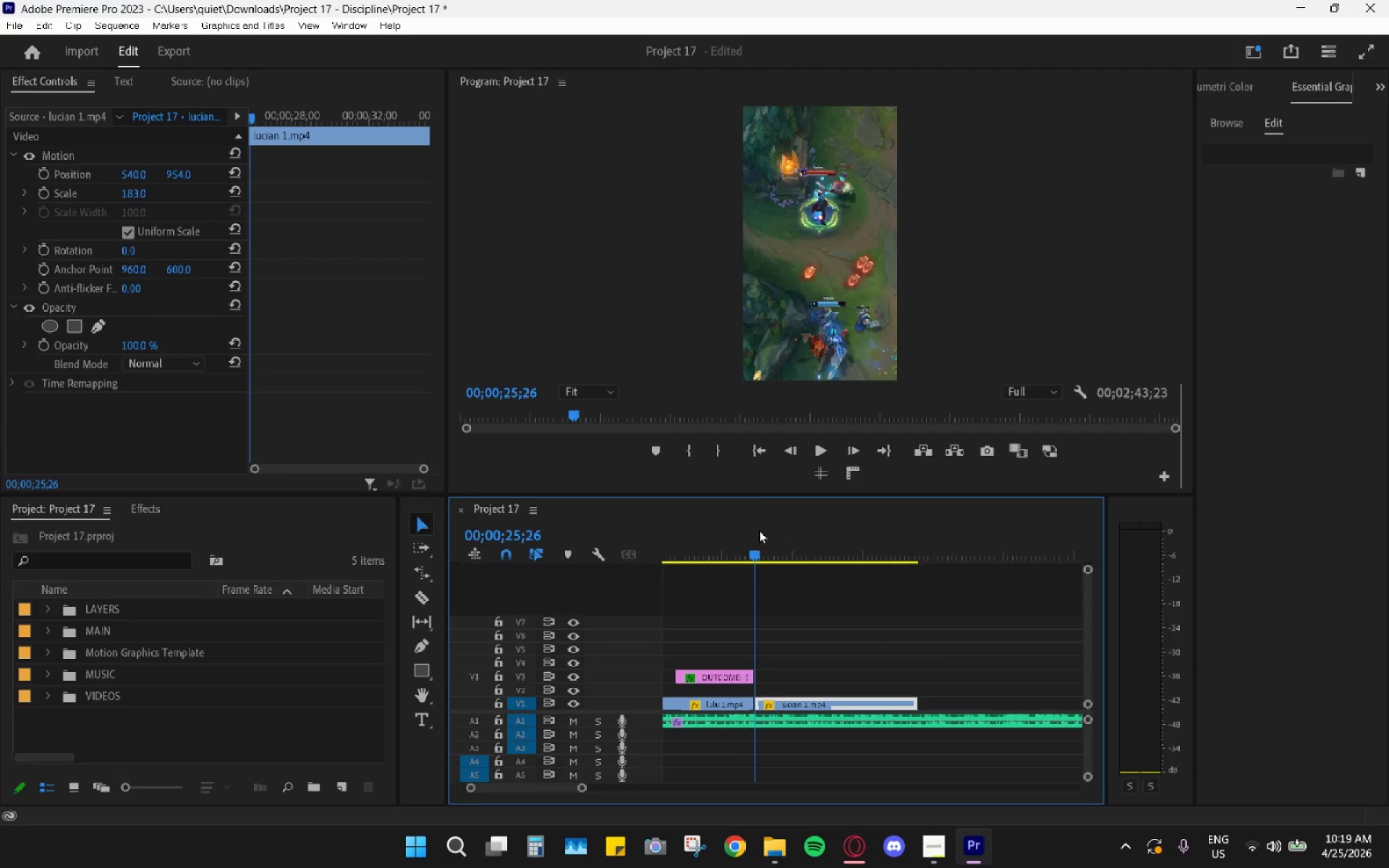 
key(Space)
 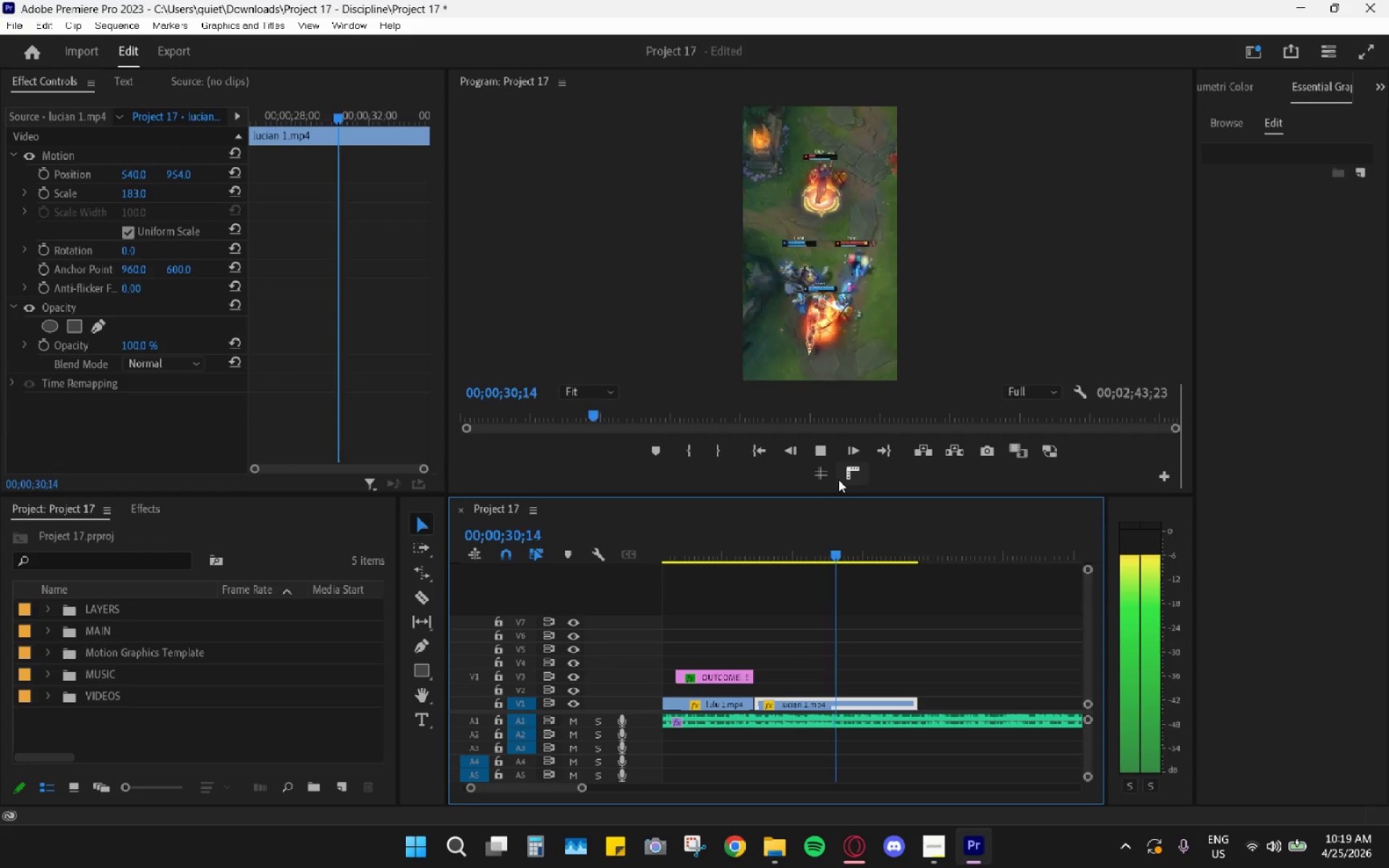 
wait(9.66)
 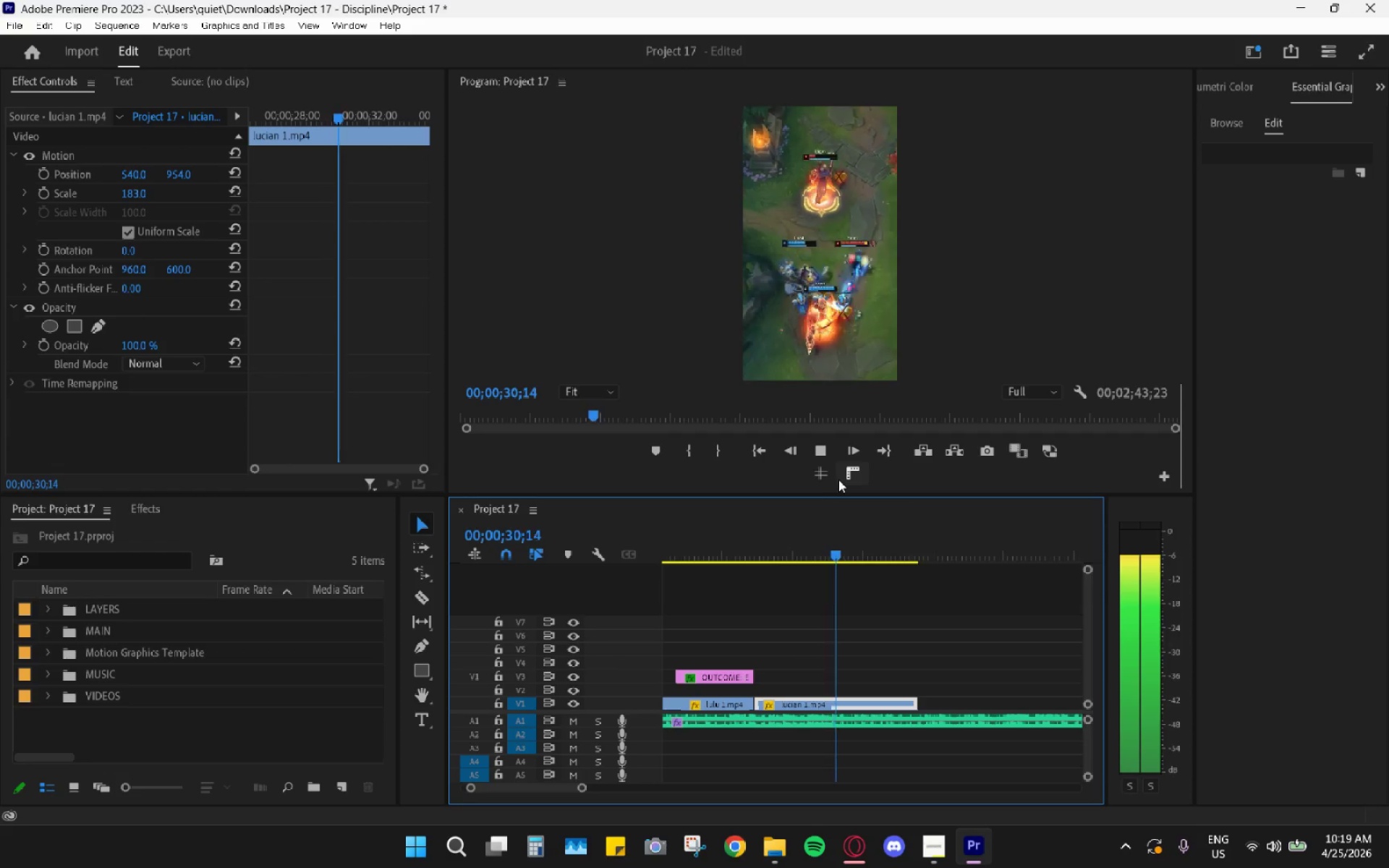 
key(Space)
 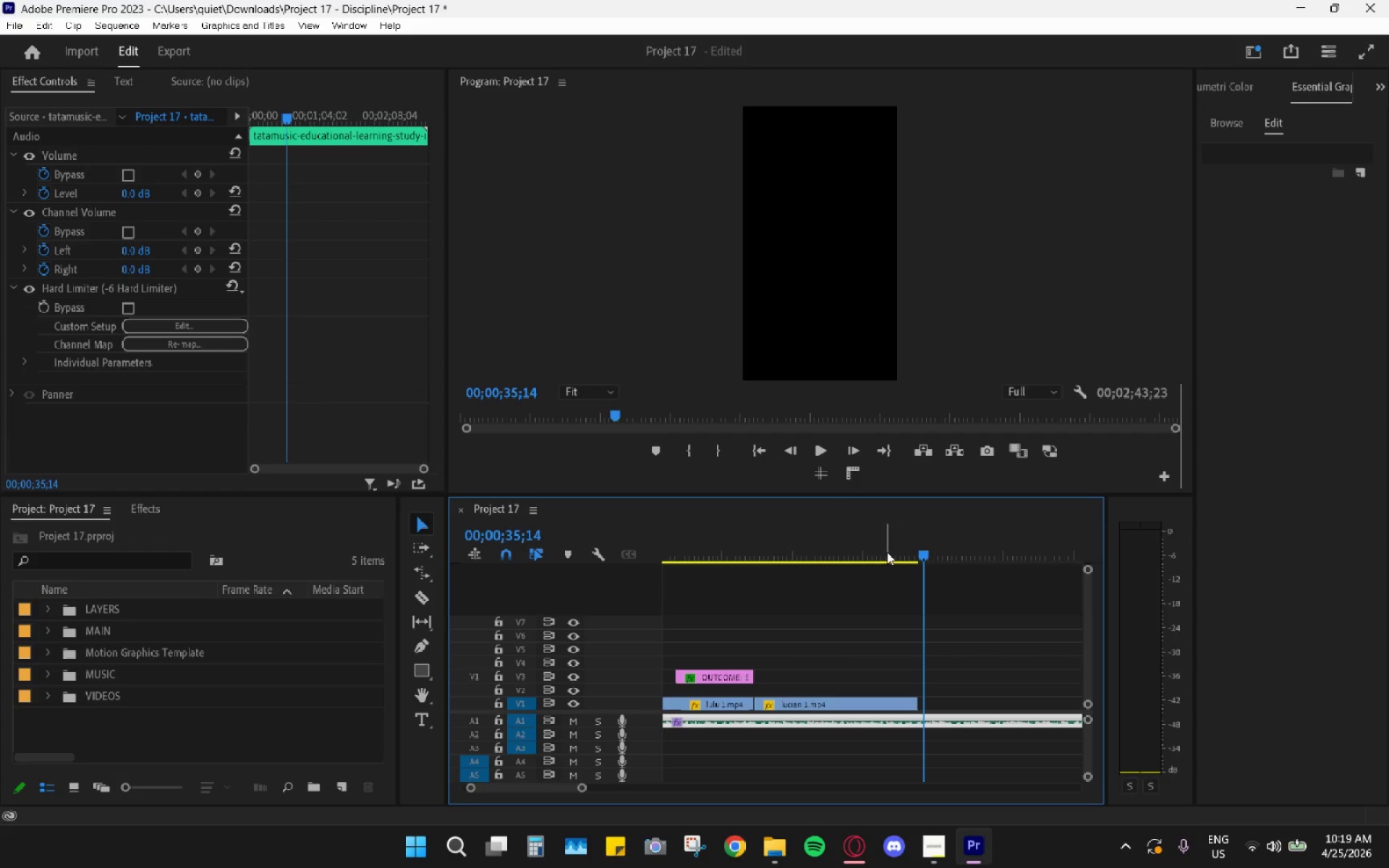 
left_click_drag(start_coordinate=[888, 535], to_coordinate=[880, 533])
 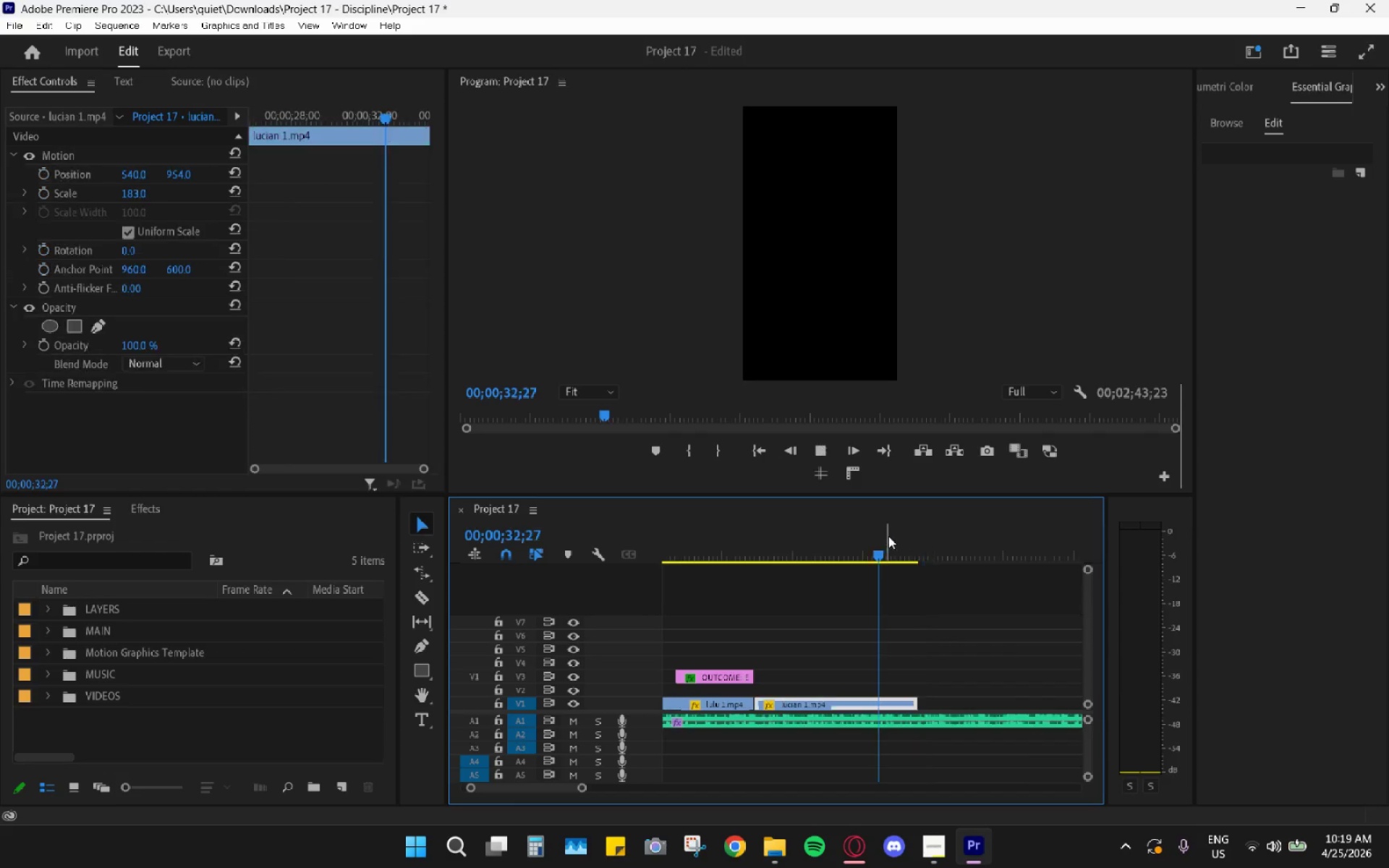 
key(Space)
 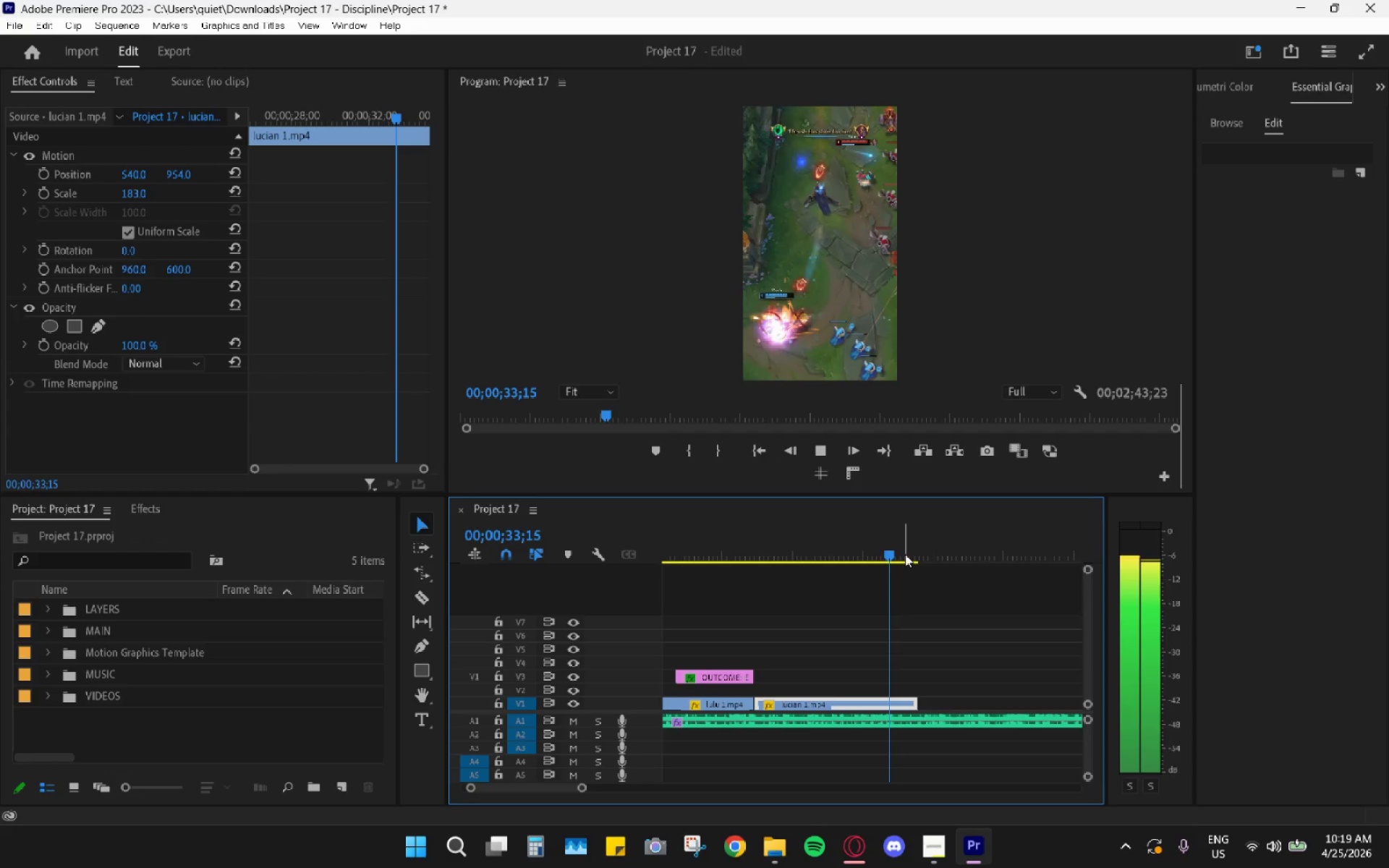 
key(Space)
 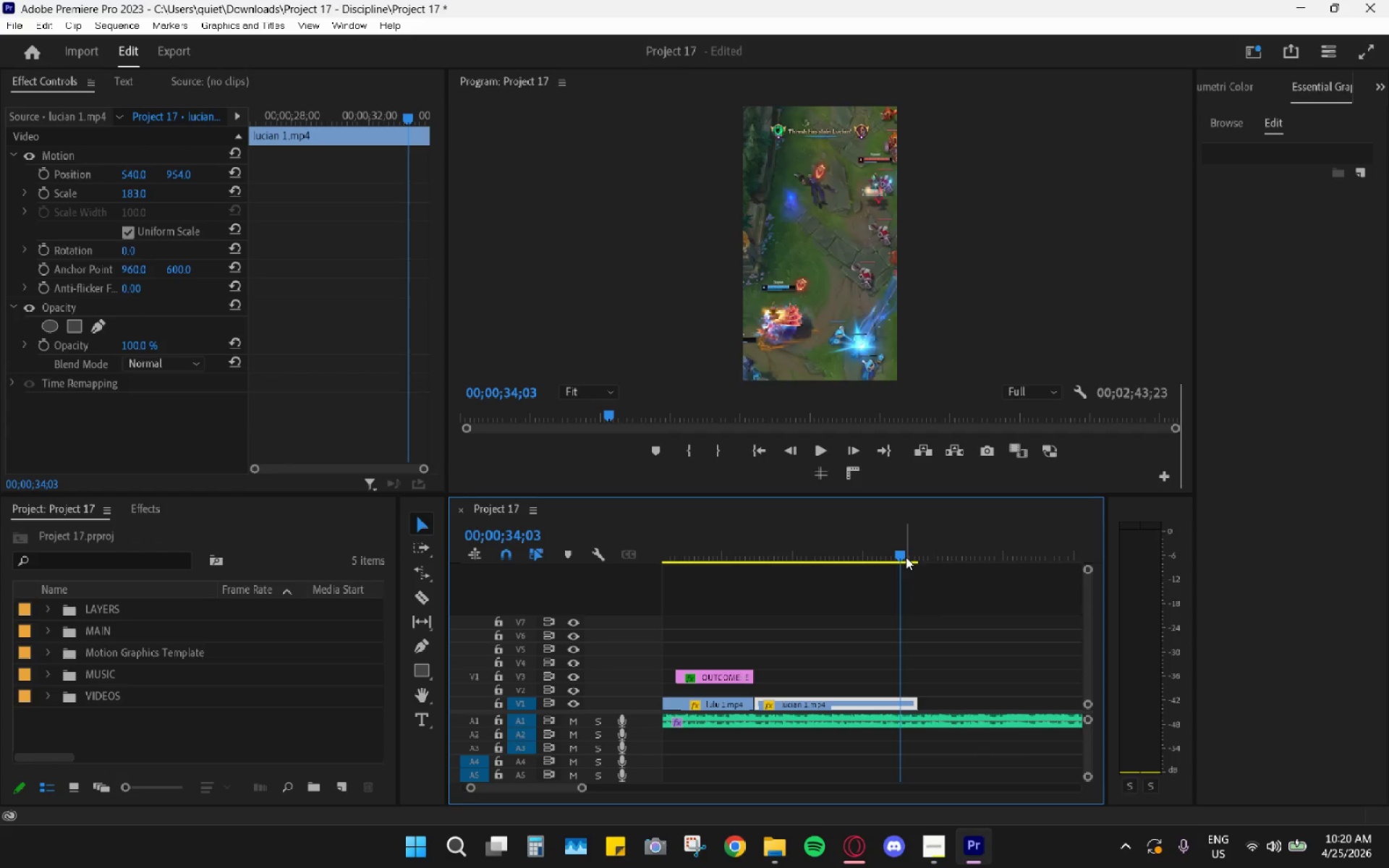 
key(Space)
 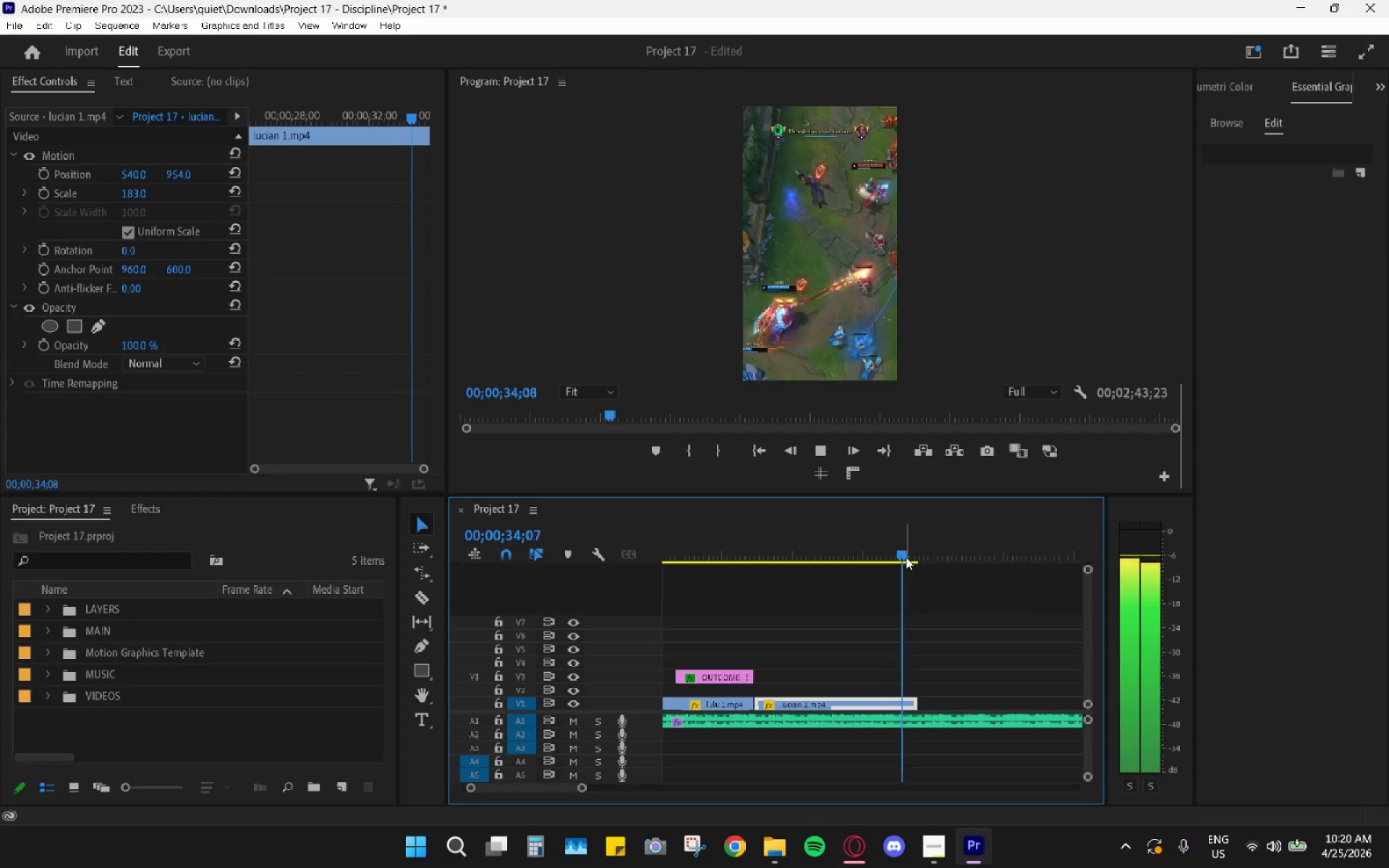 
key(Space)
 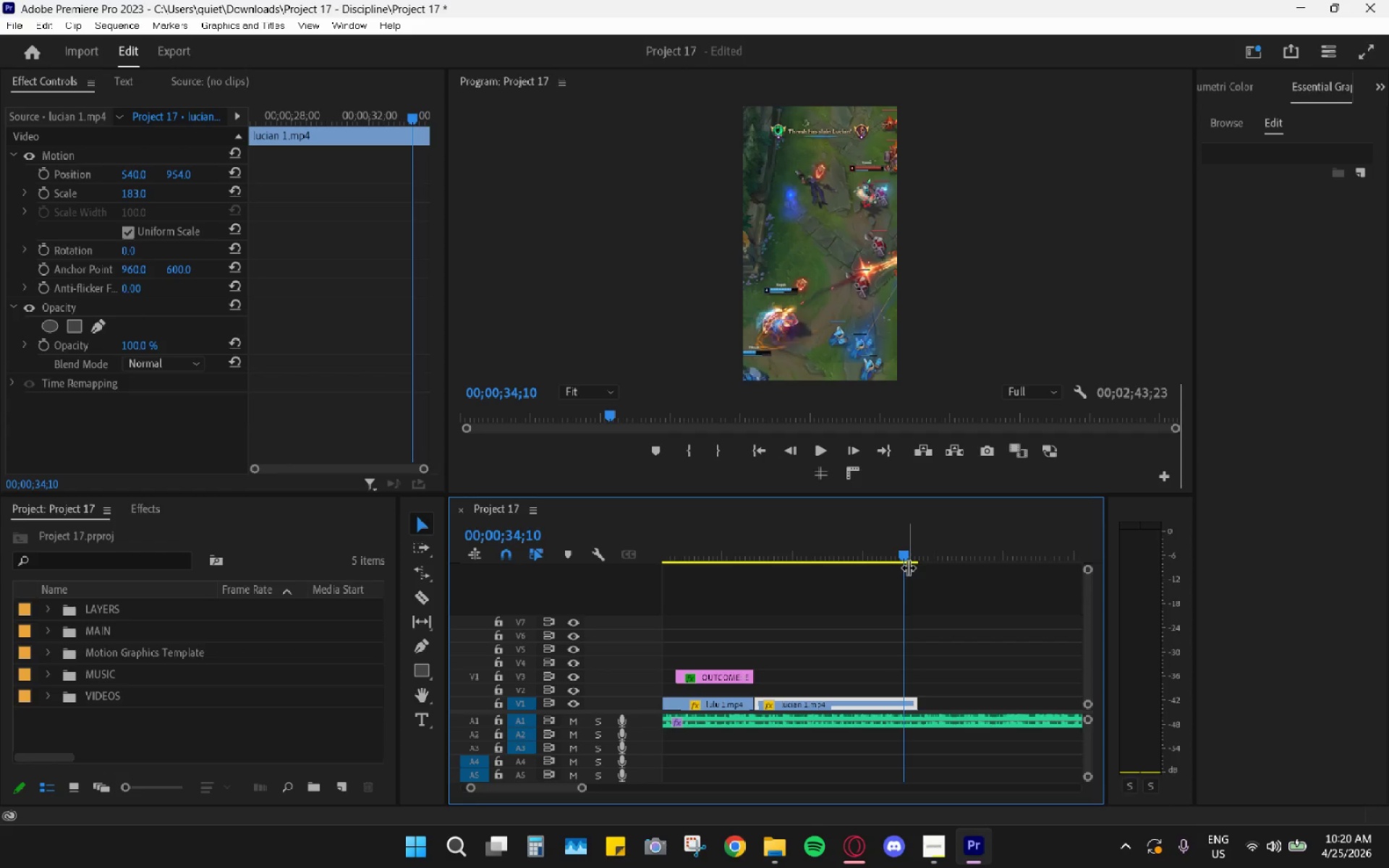 
key(Space)
 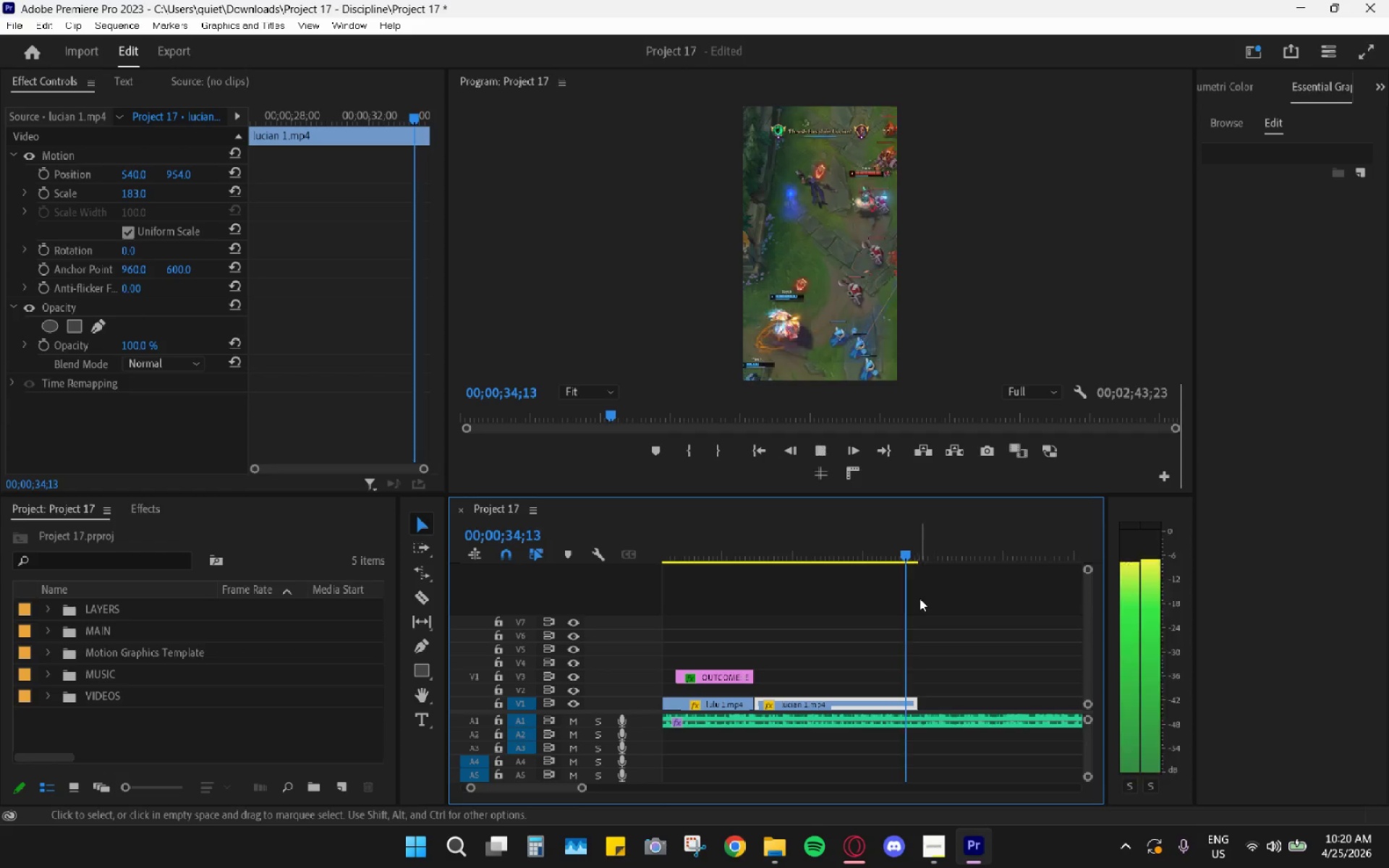 
key(Space)
 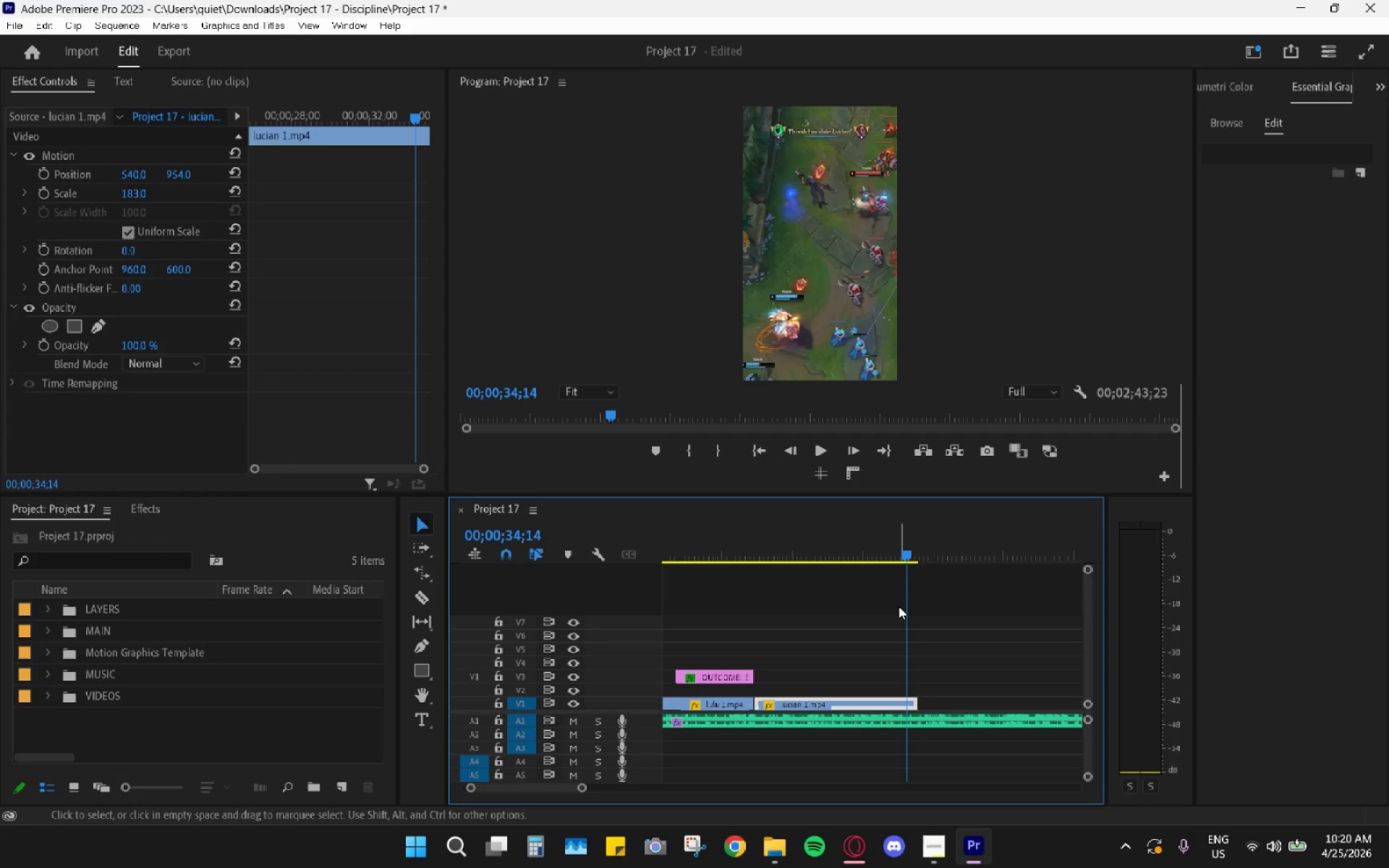 
hold_key(key=AltLeft, duration=0.77)
scroll: coordinate [900, 609], scroll_direction: up, amount: 6.0
 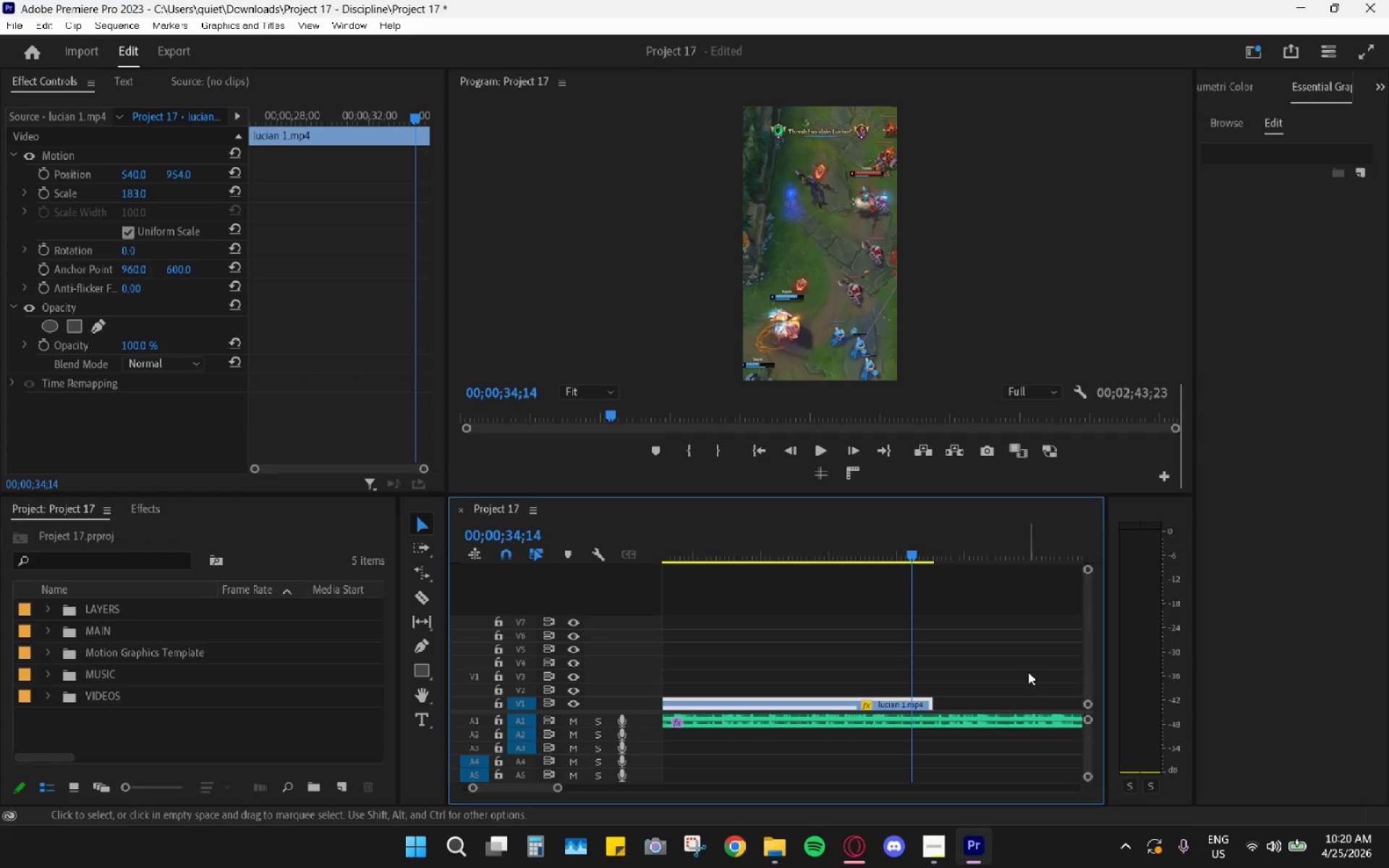 
key(Alt+AltLeft)
 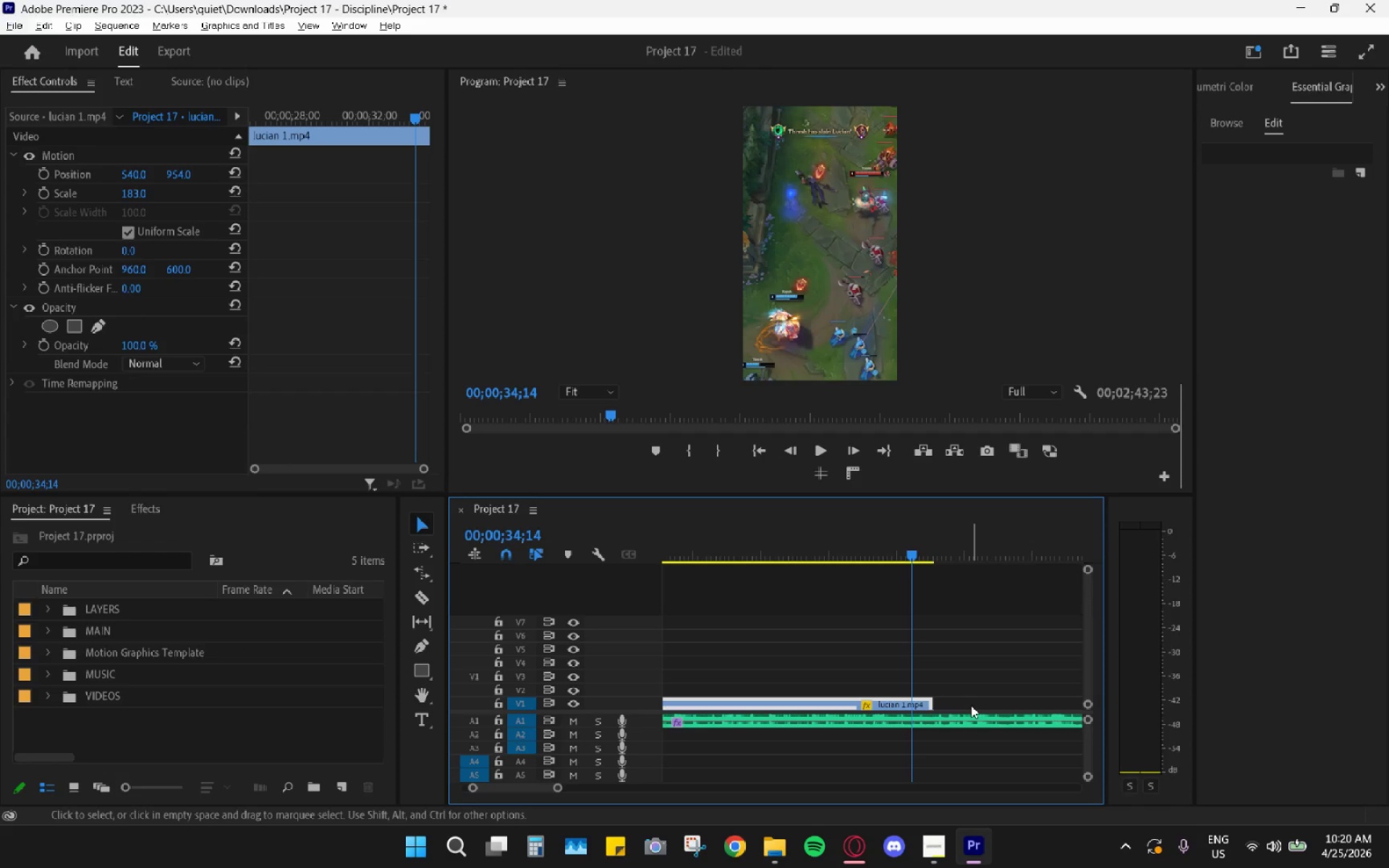 
key(Space)
 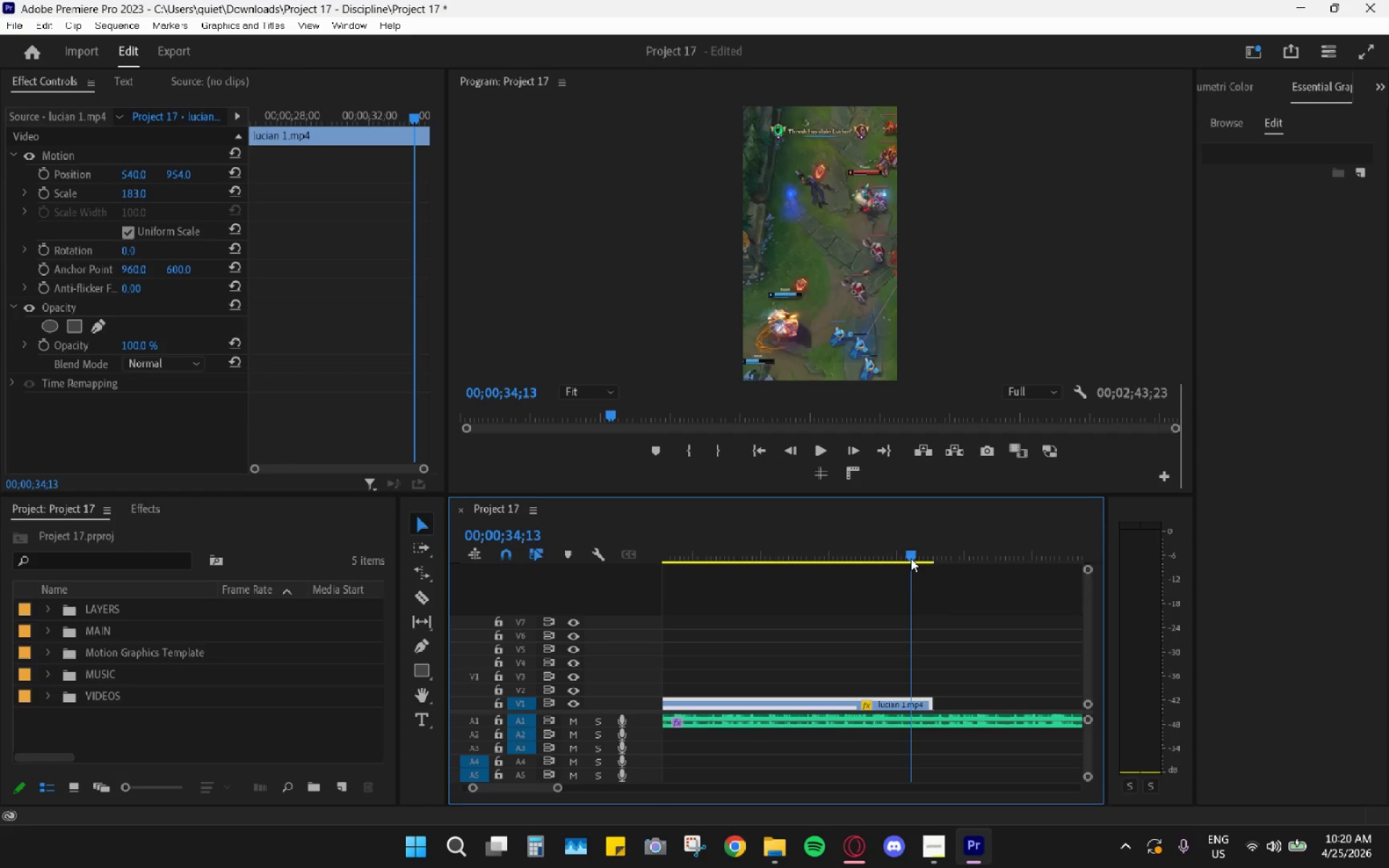 
key(Space)
 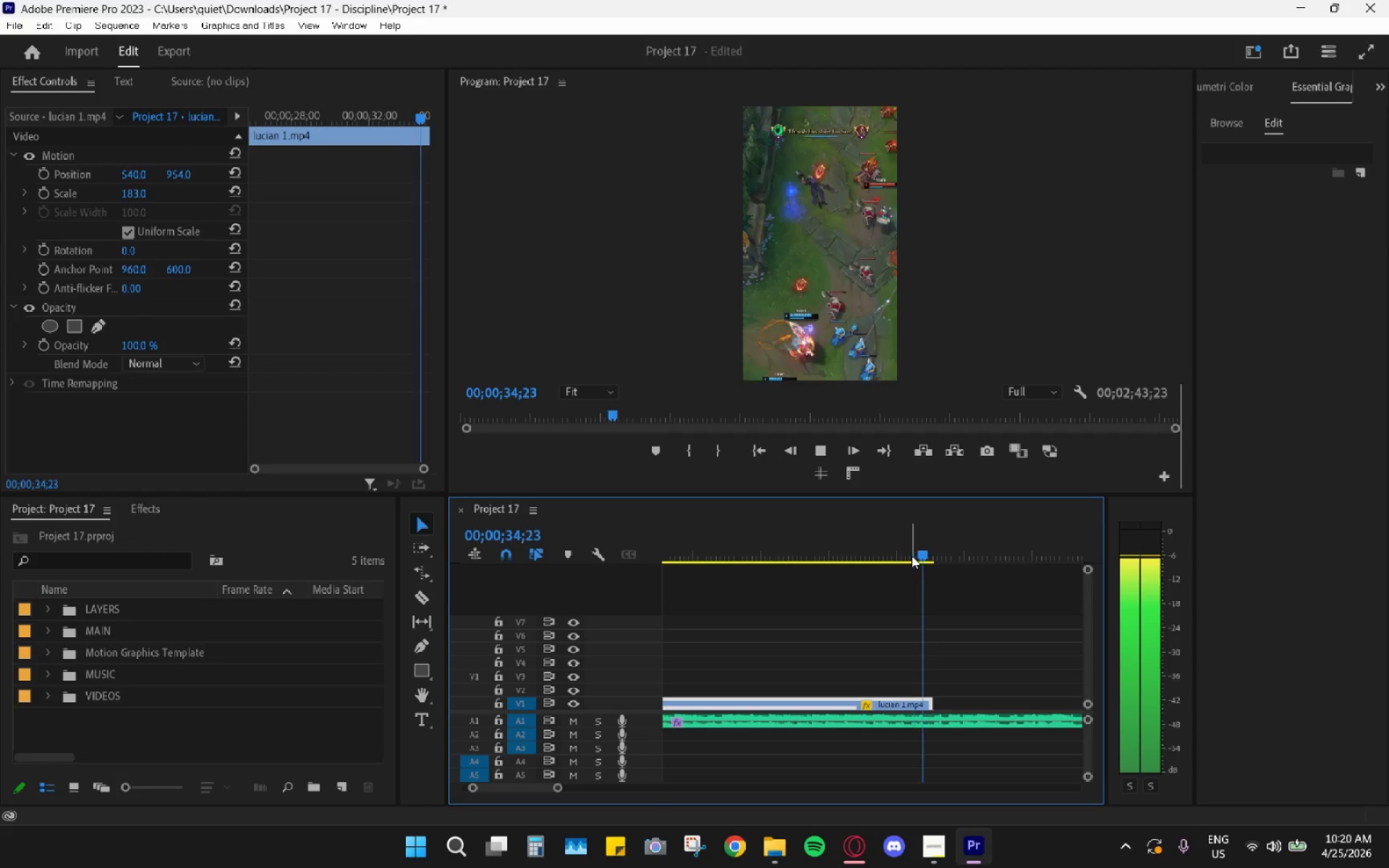 
left_click_drag(start_coordinate=[912, 556], to_coordinate=[920, 558])
 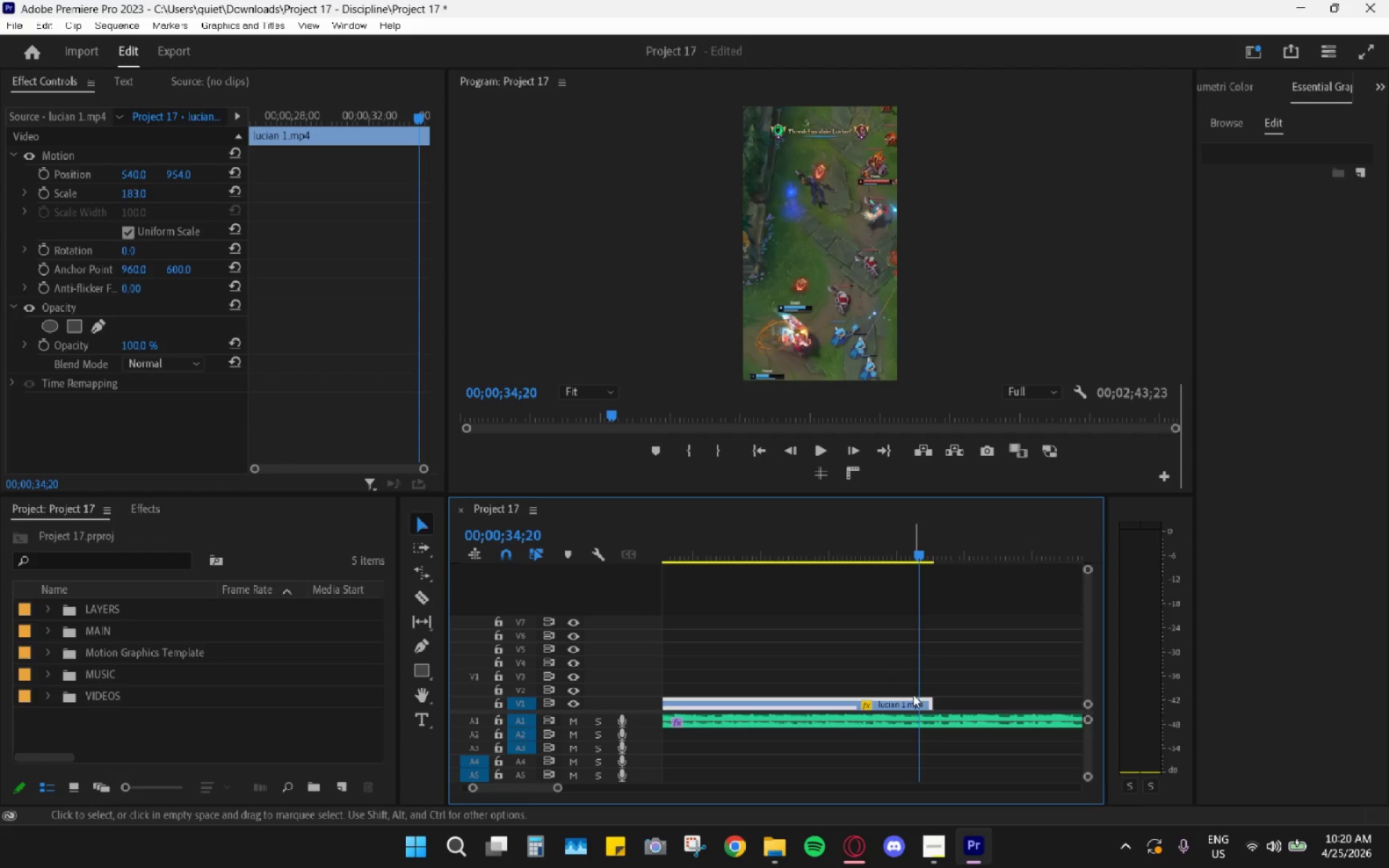 
key(C)
 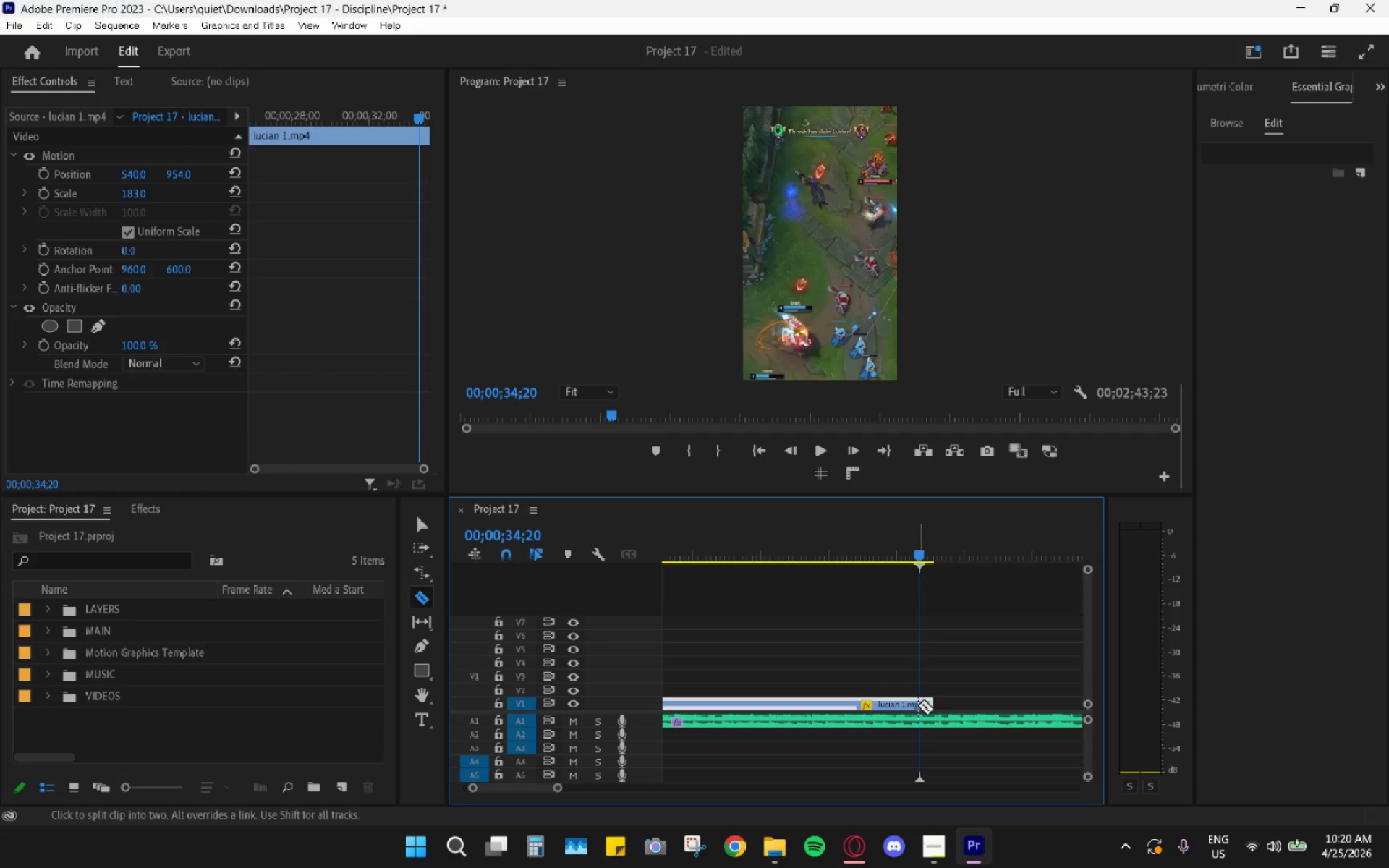 
left_click([920, 702])
 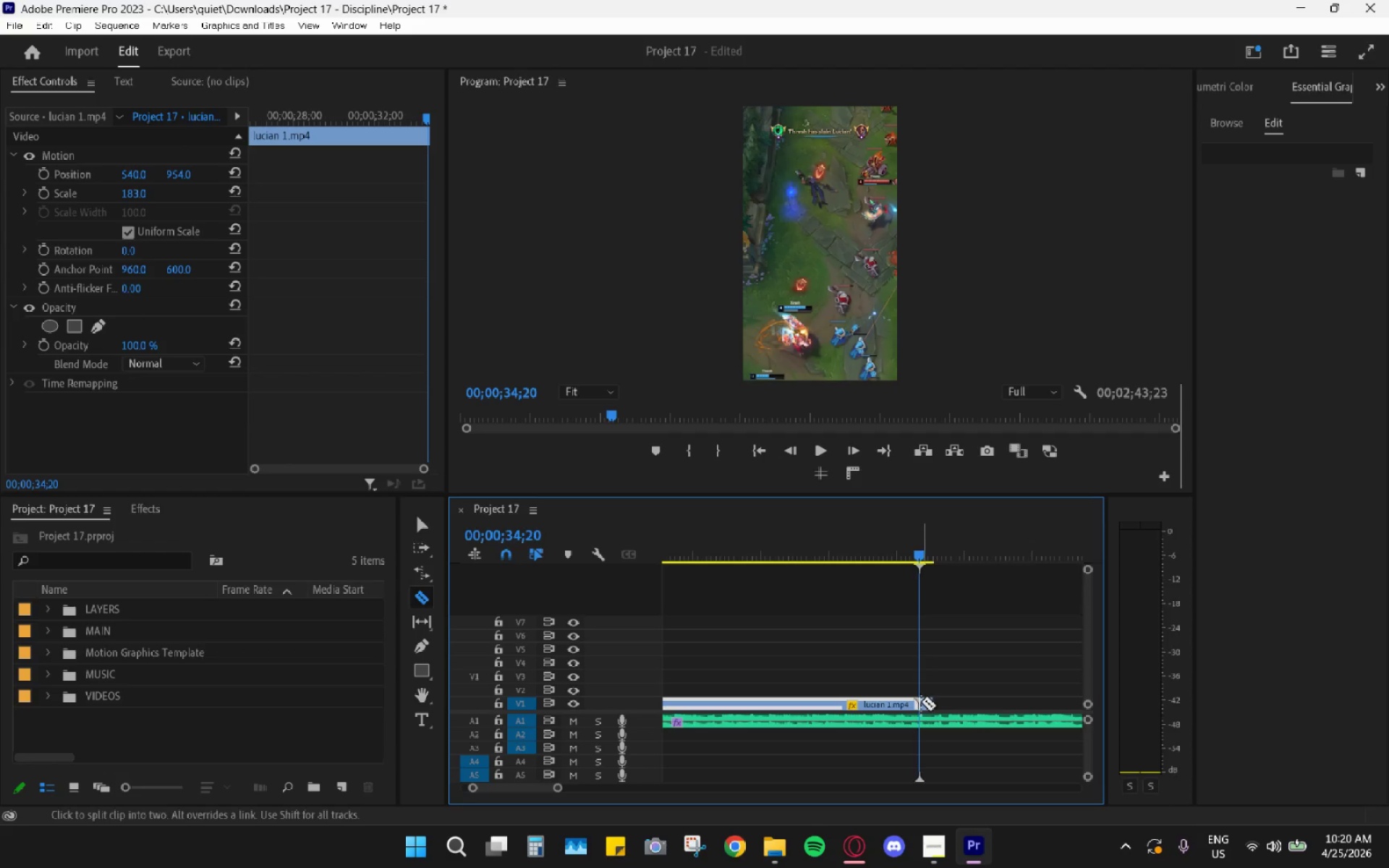 
key(V)
 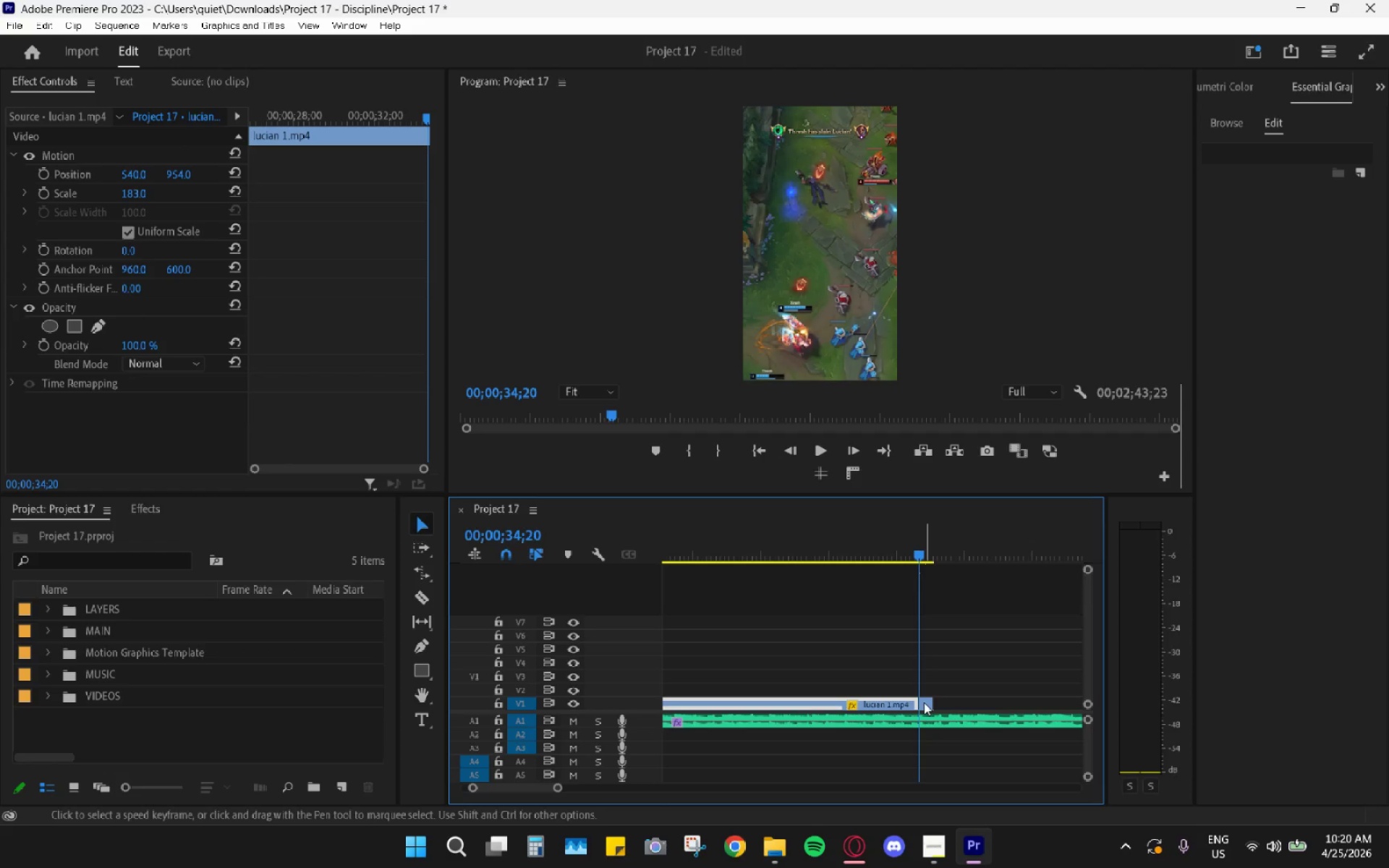 
double_click([924, 702])
 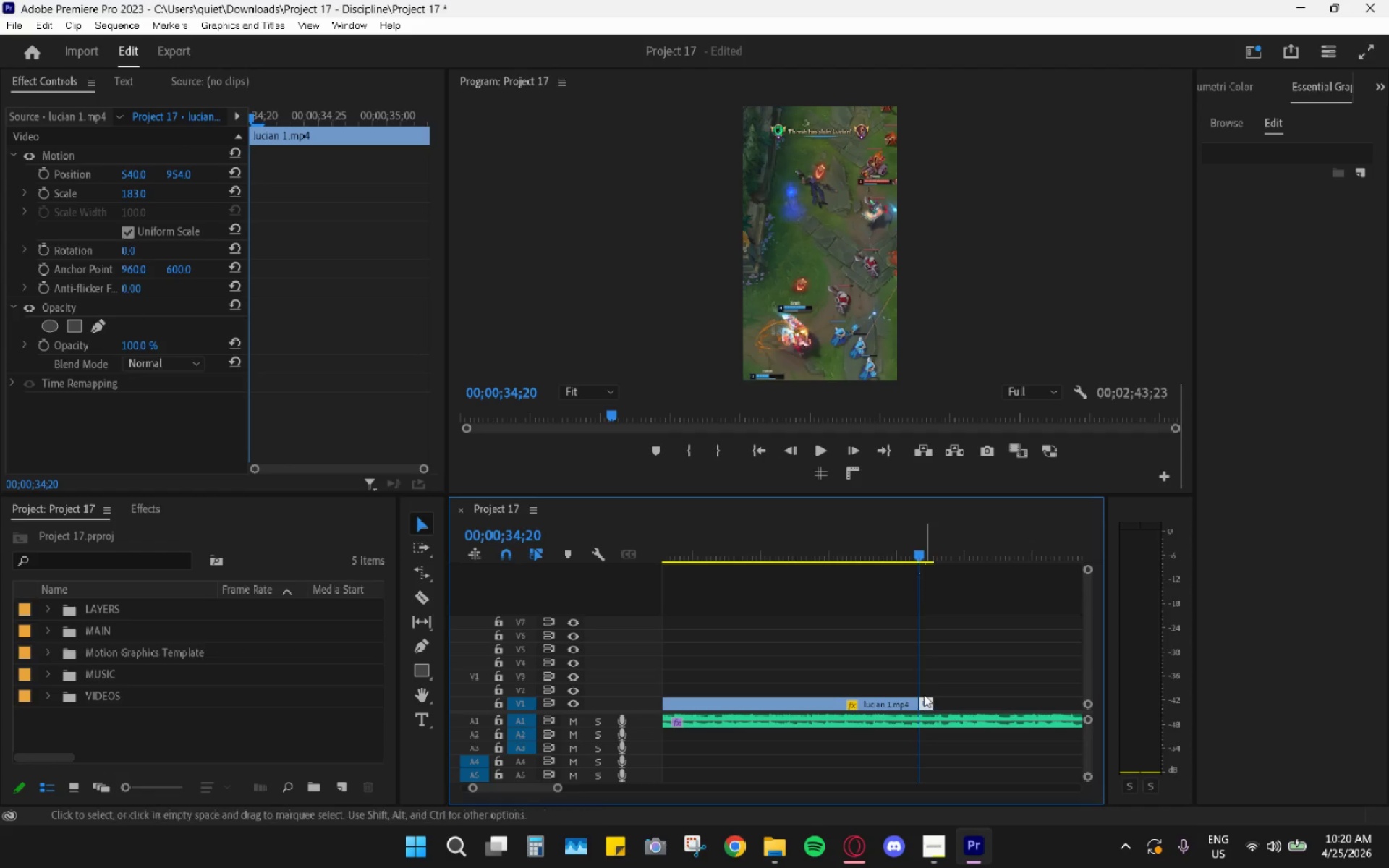 
key(H)
 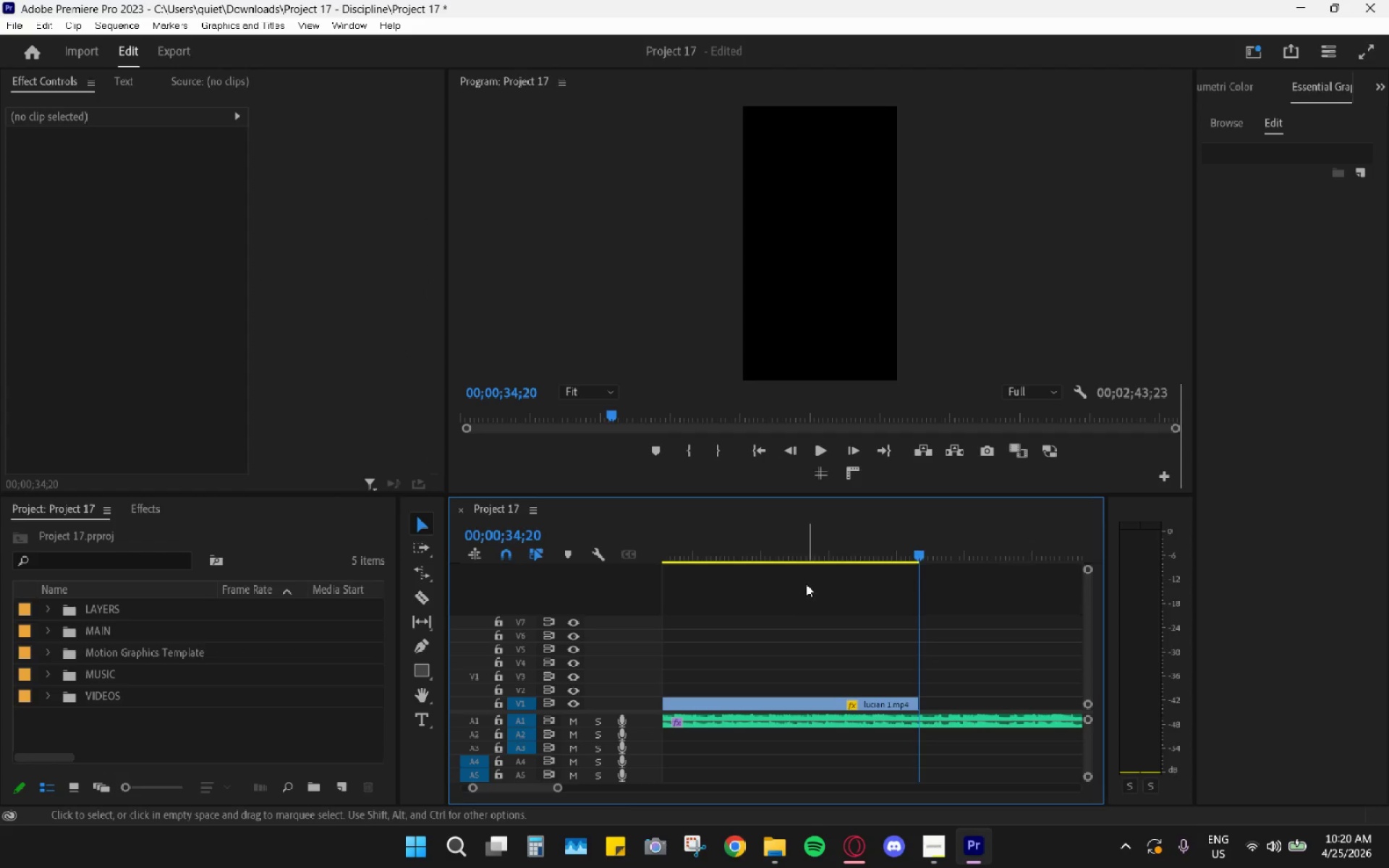 
hold_key(key=AltLeft, duration=0.78)
scroll: coordinate [763, 619], scroll_direction: down, amount: 14.0
 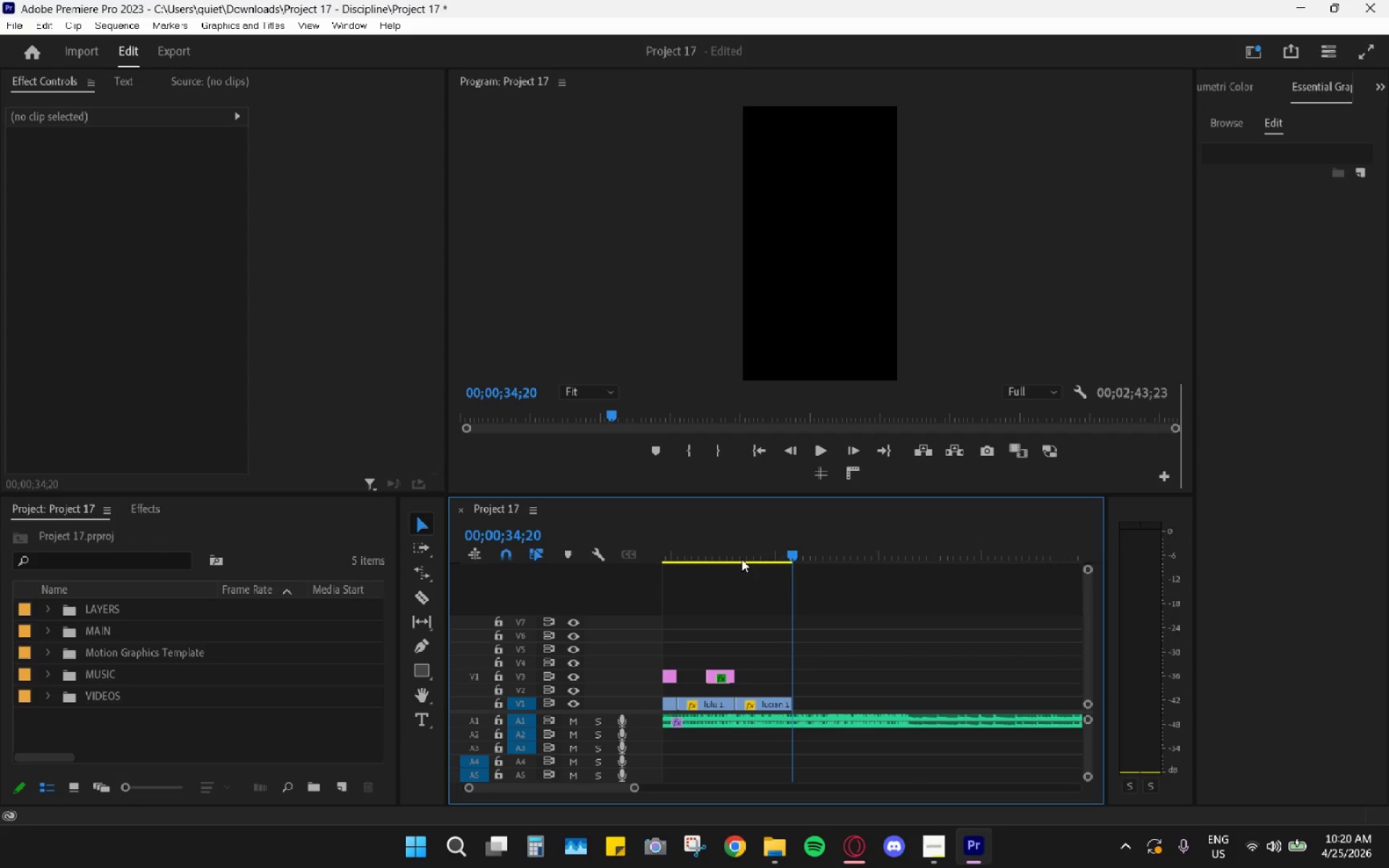 
left_click([742, 558])
 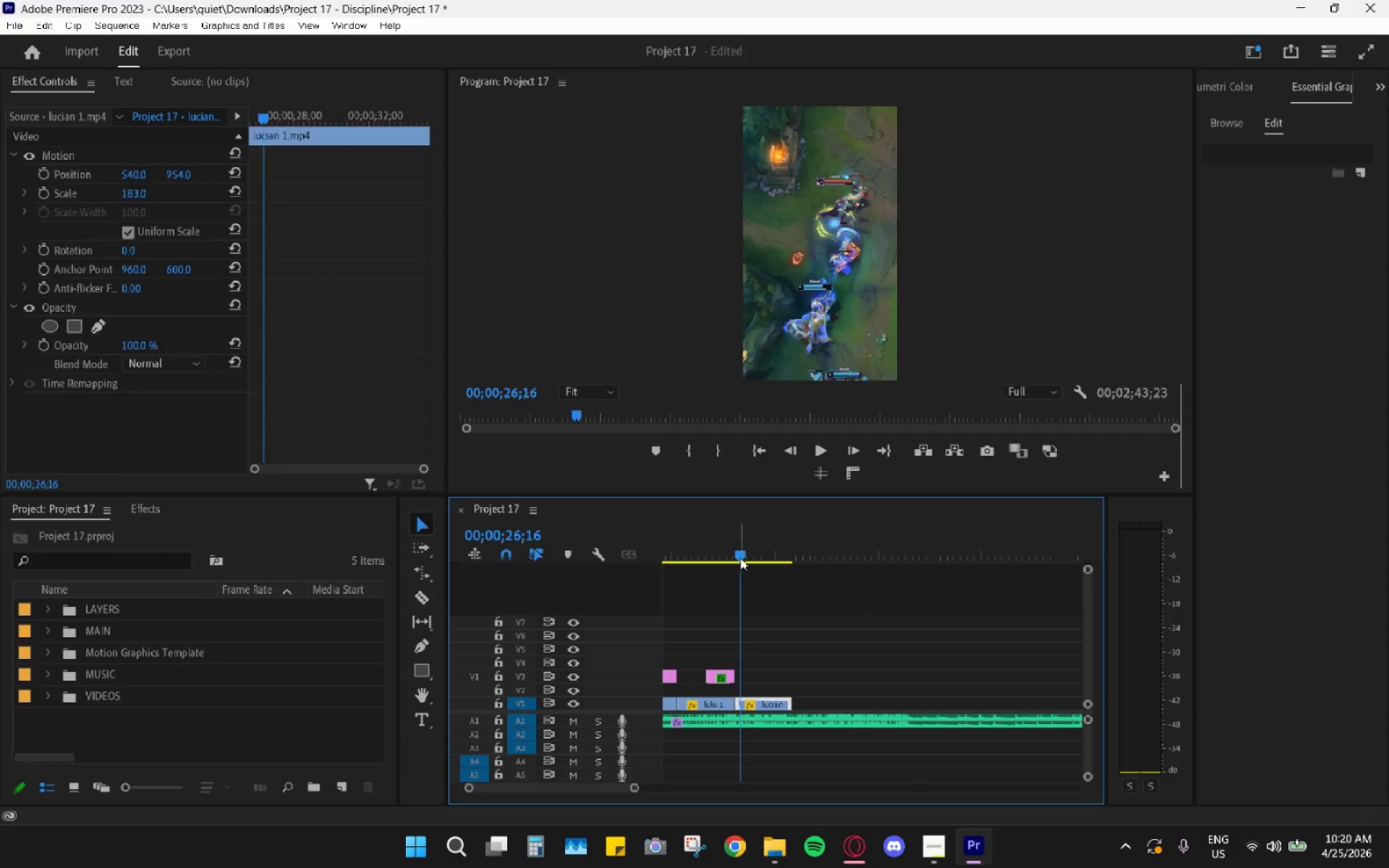 
left_click_drag(start_coordinate=[741, 558], to_coordinate=[736, 556])
 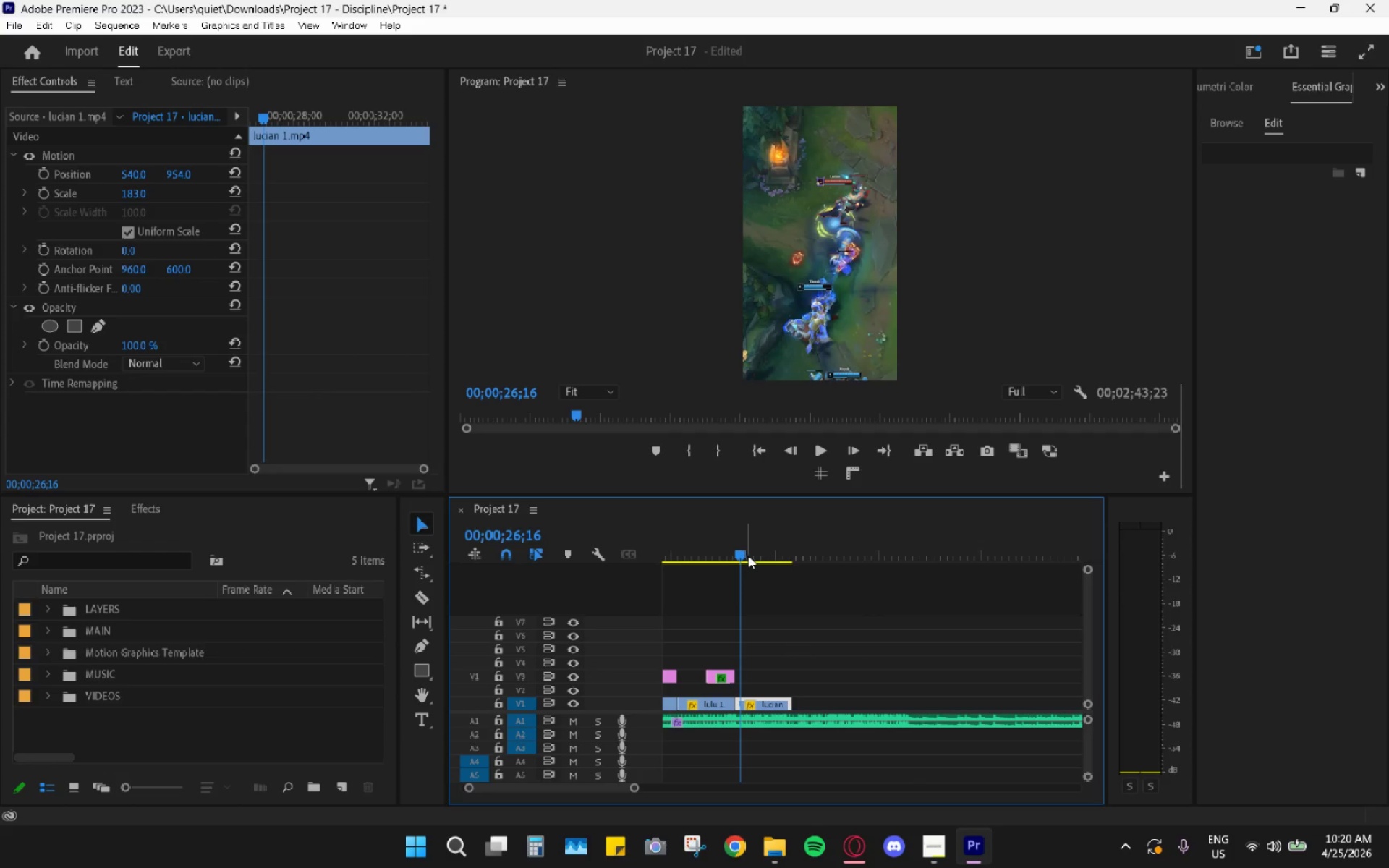 
left_click_drag(start_coordinate=[748, 556], to_coordinate=[736, 550])
 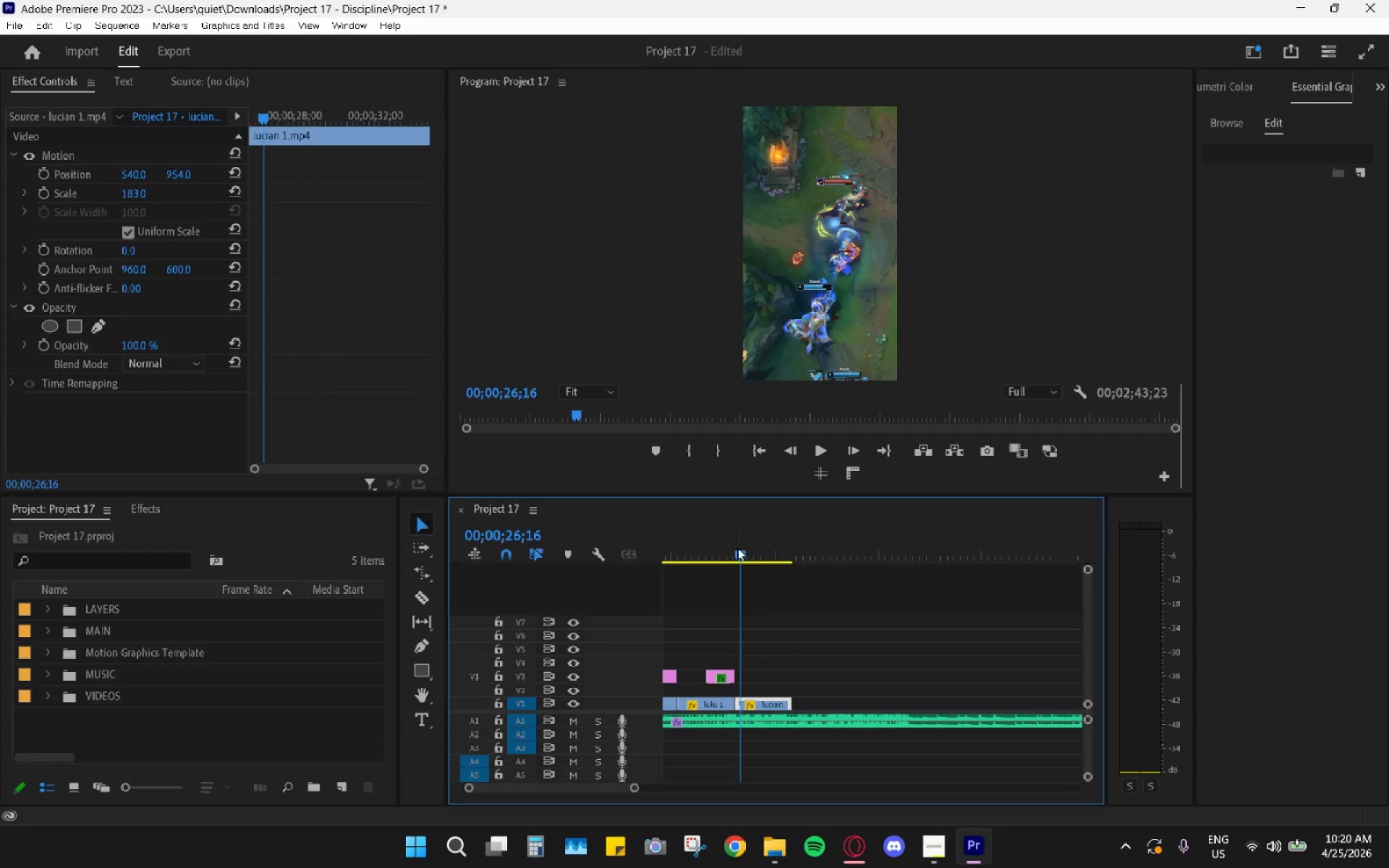 
left_click_drag(start_coordinate=[737, 548], to_coordinate=[732, 545])
 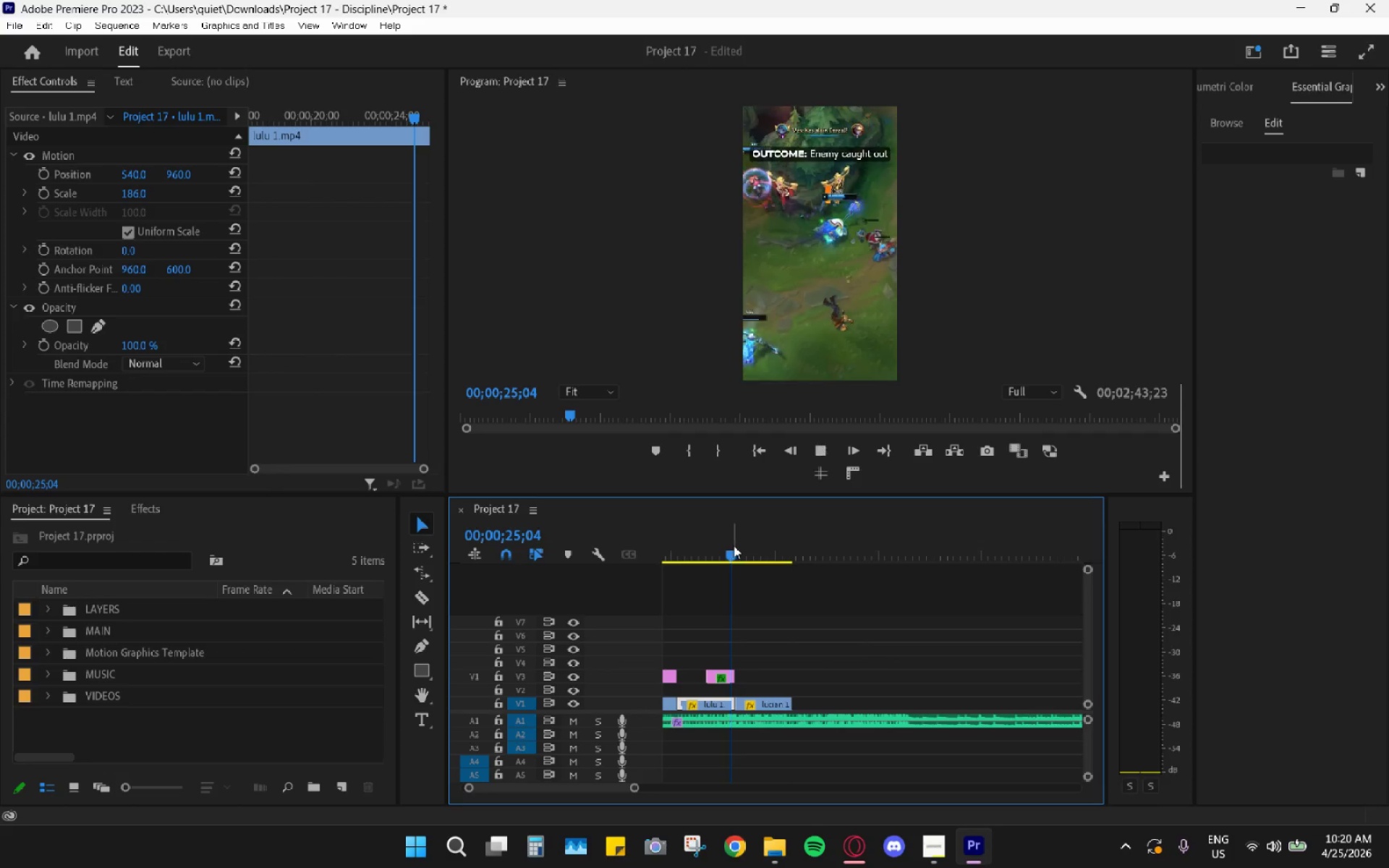 
key(Space)
 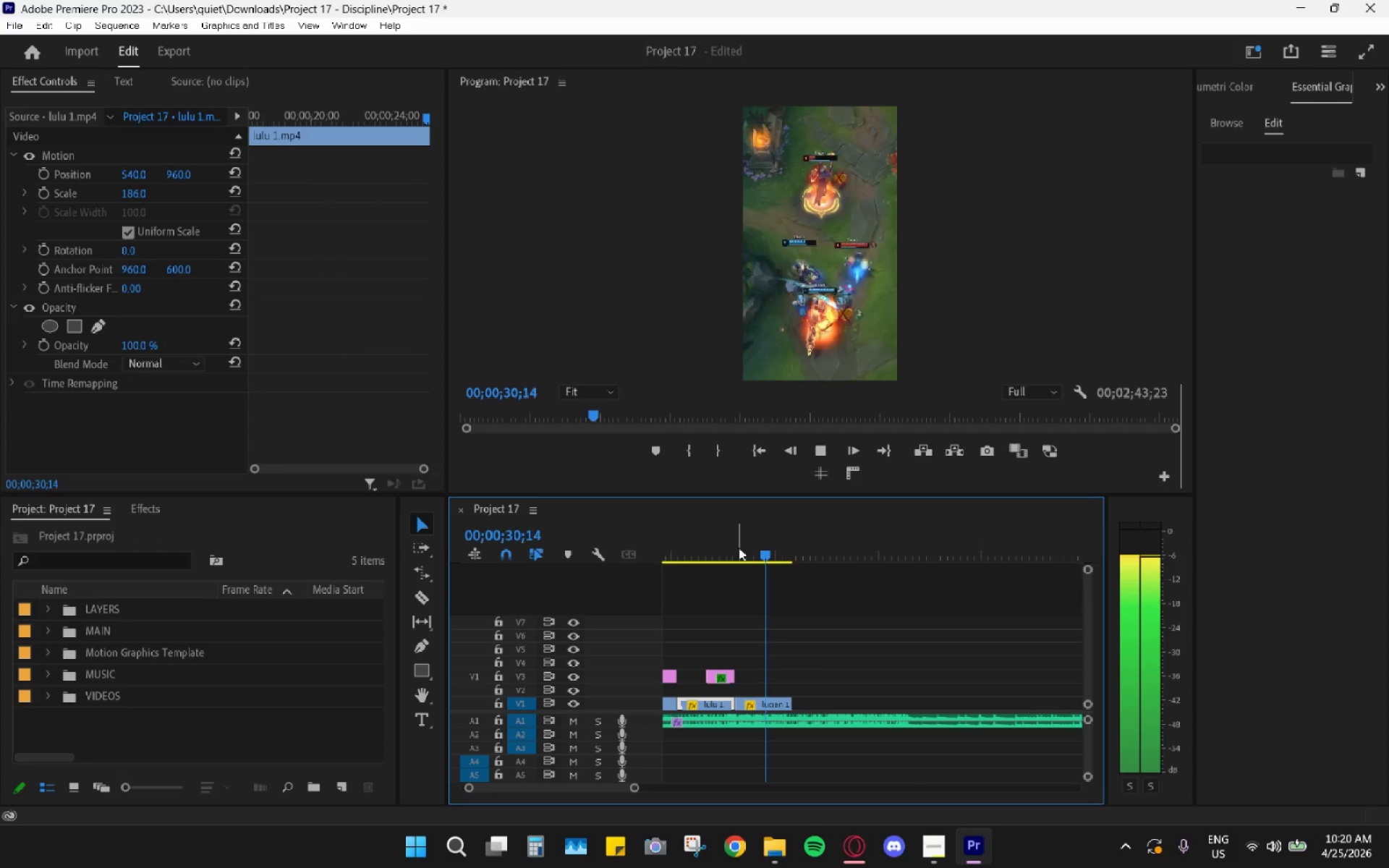 
wait(10.55)
 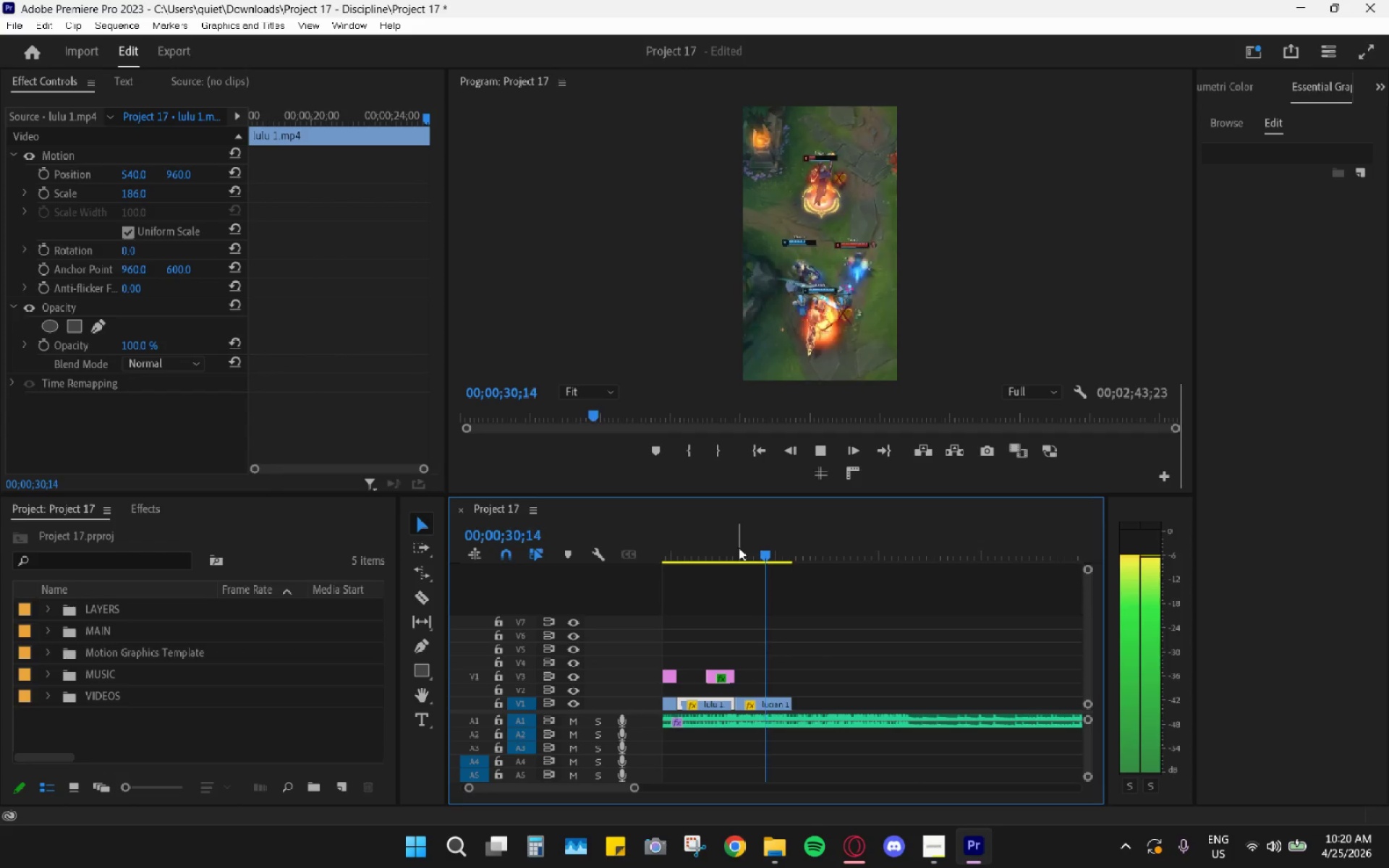 
key(Space)
 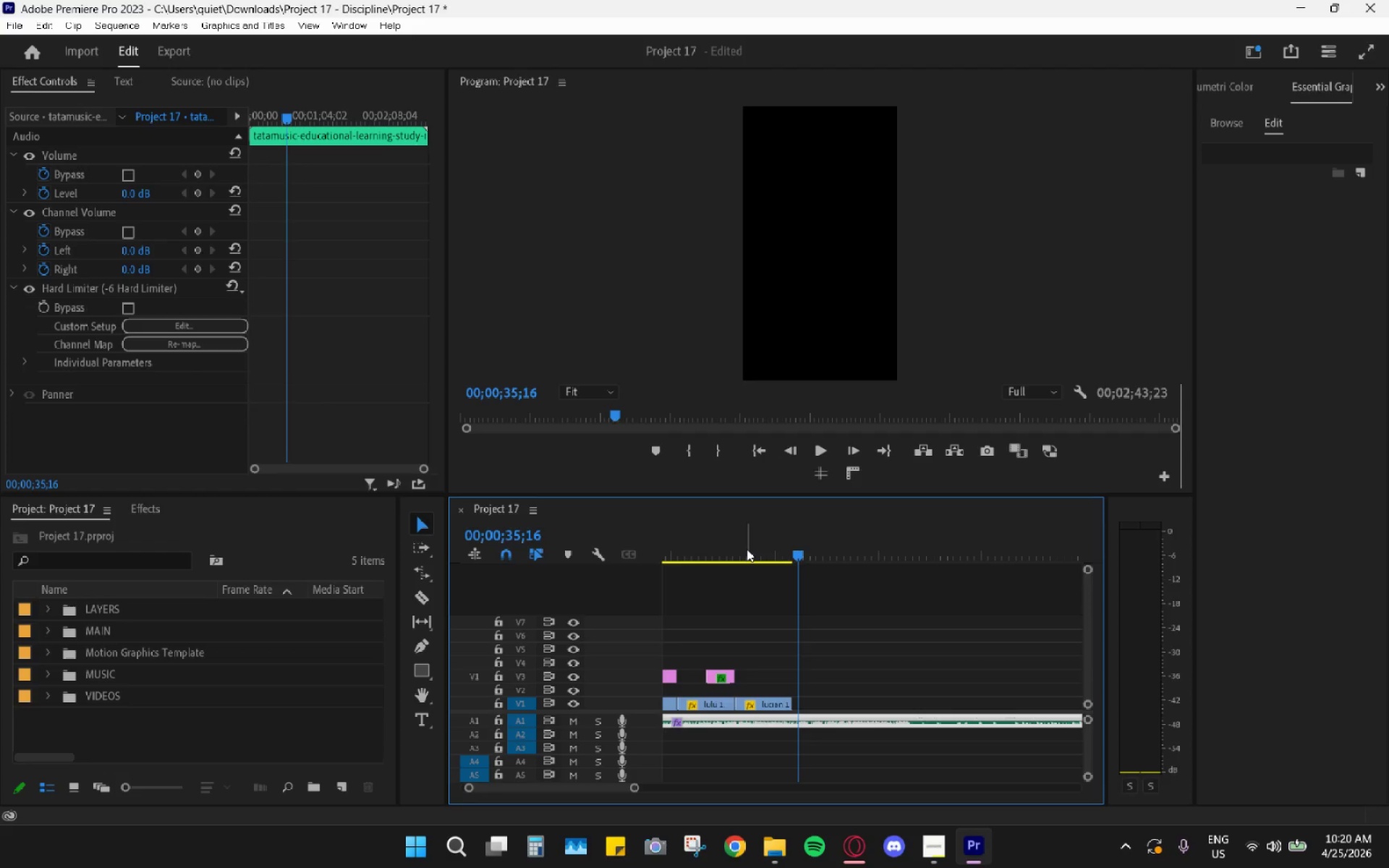 
left_click_drag(start_coordinate=[741, 540], to_coordinate=[632, 545])
 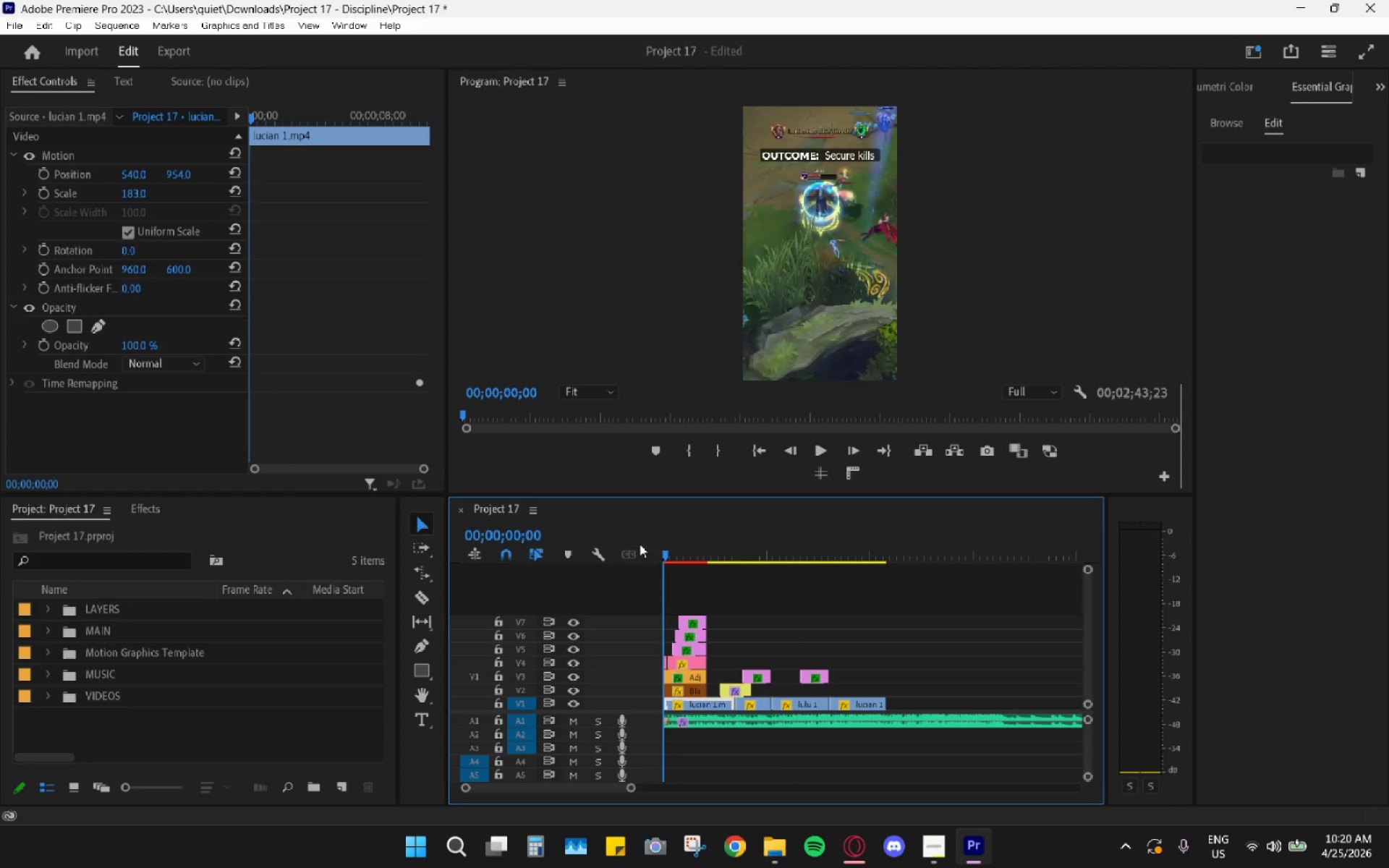 
key(Space)
 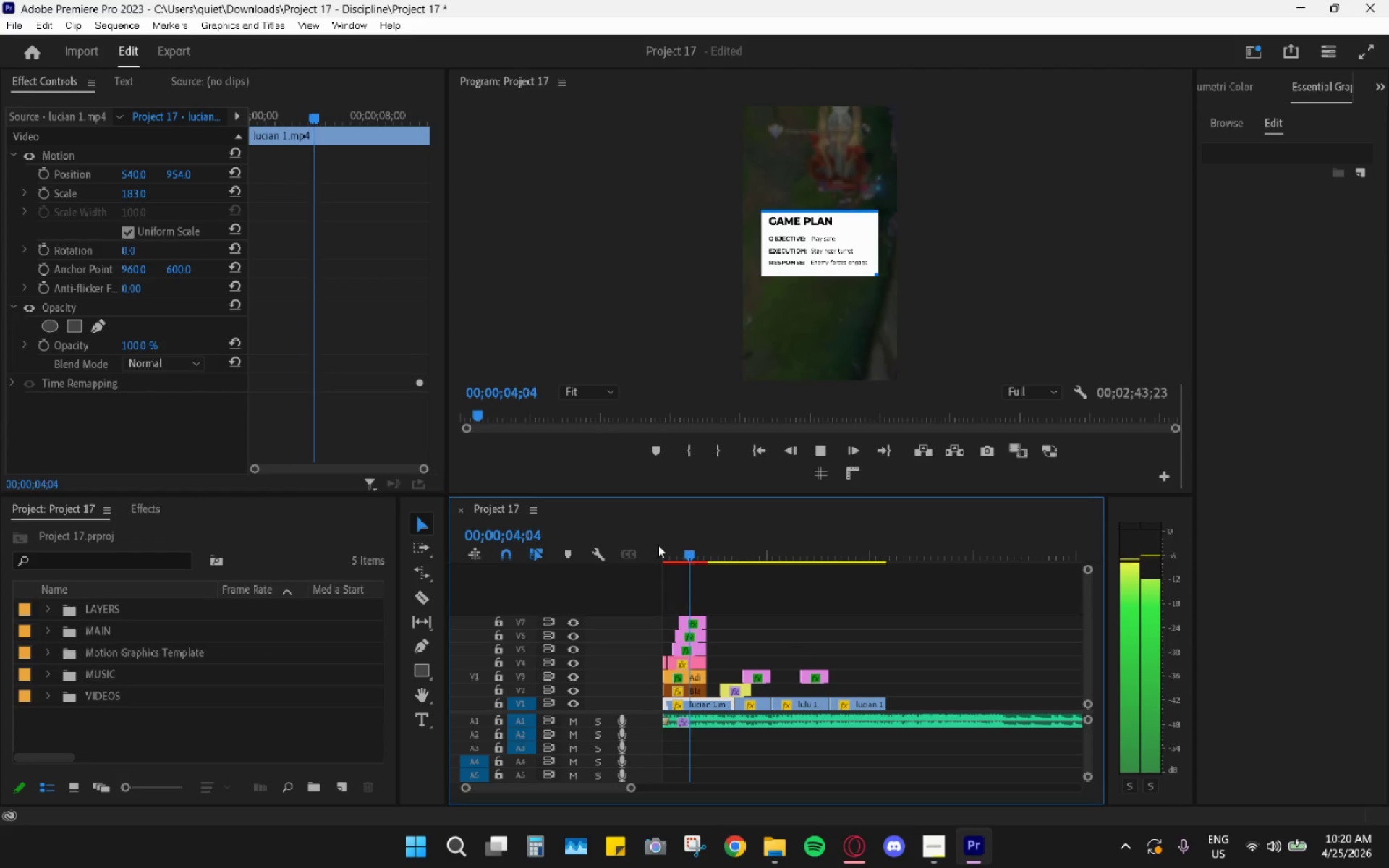 
wait(6.17)
 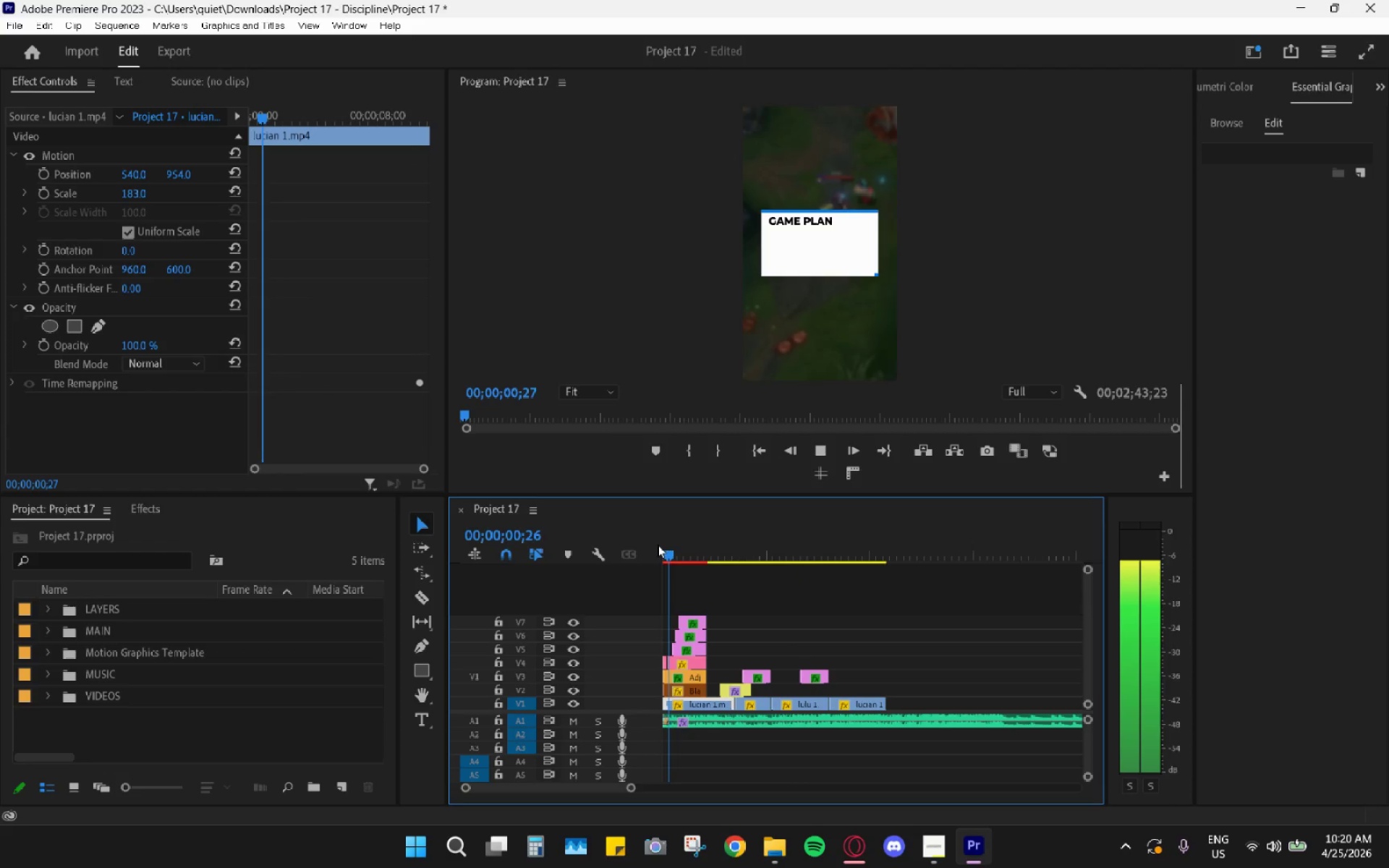 
double_click([838, 86])
 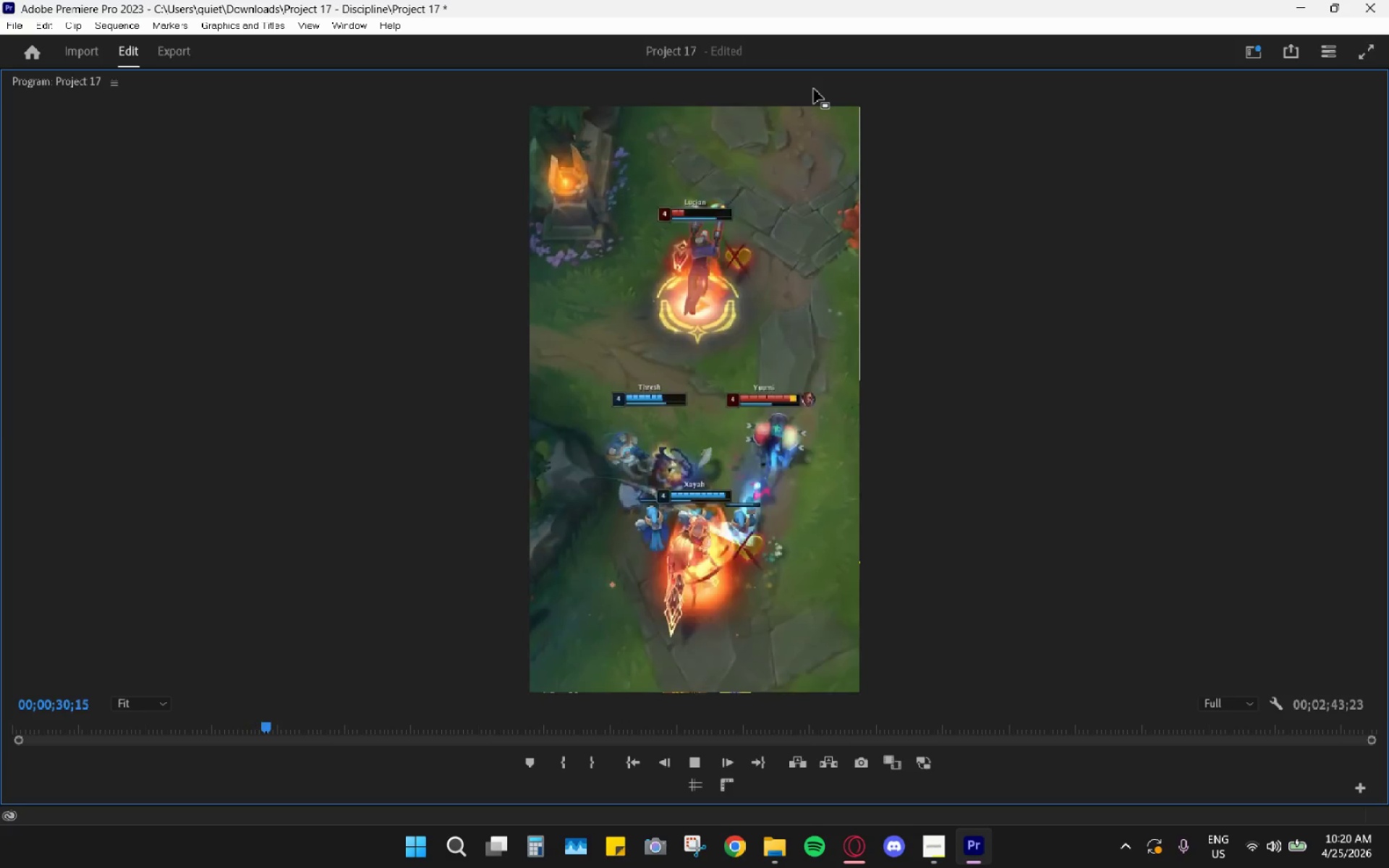 
wait(29.94)
 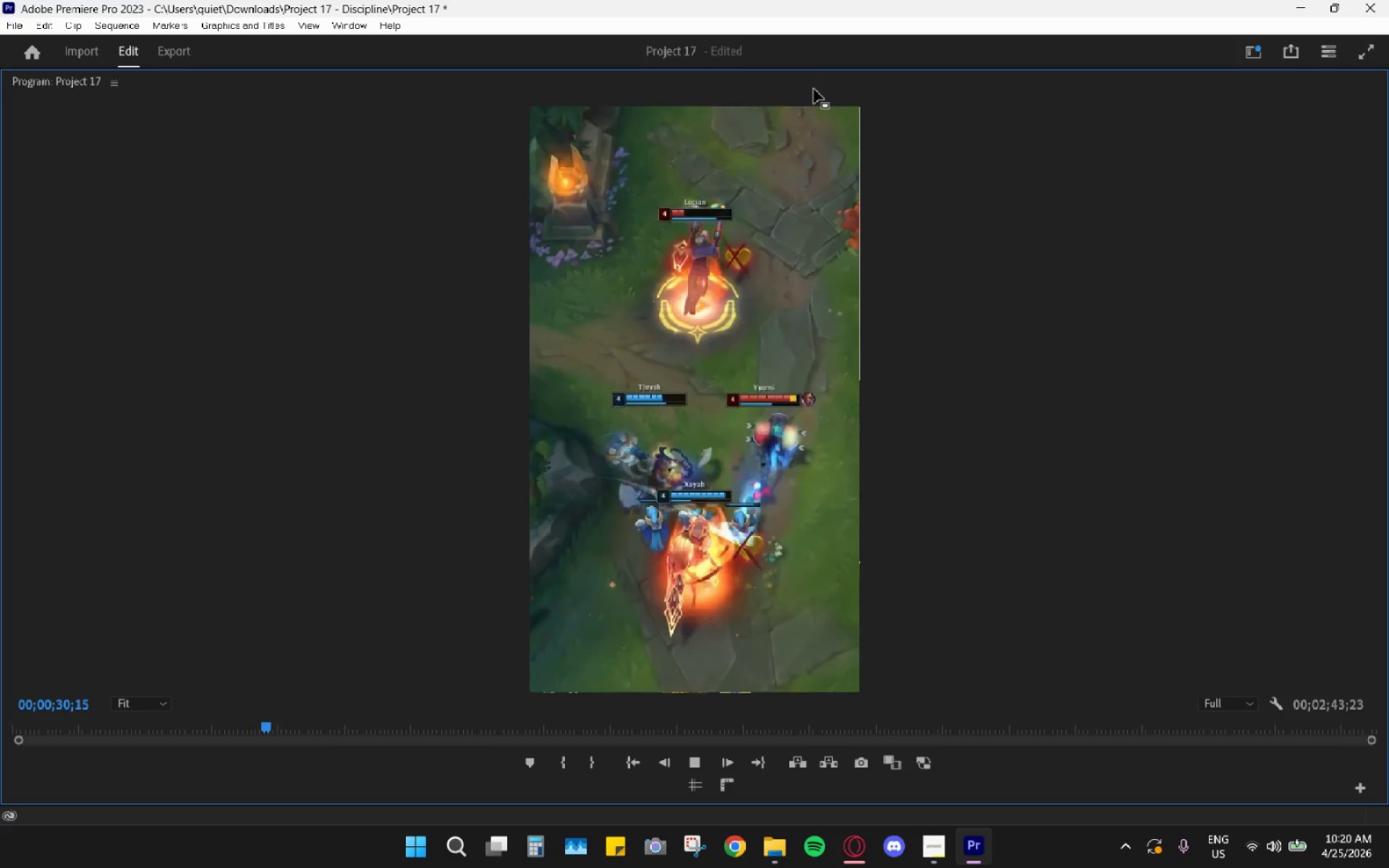 
key(Space)
 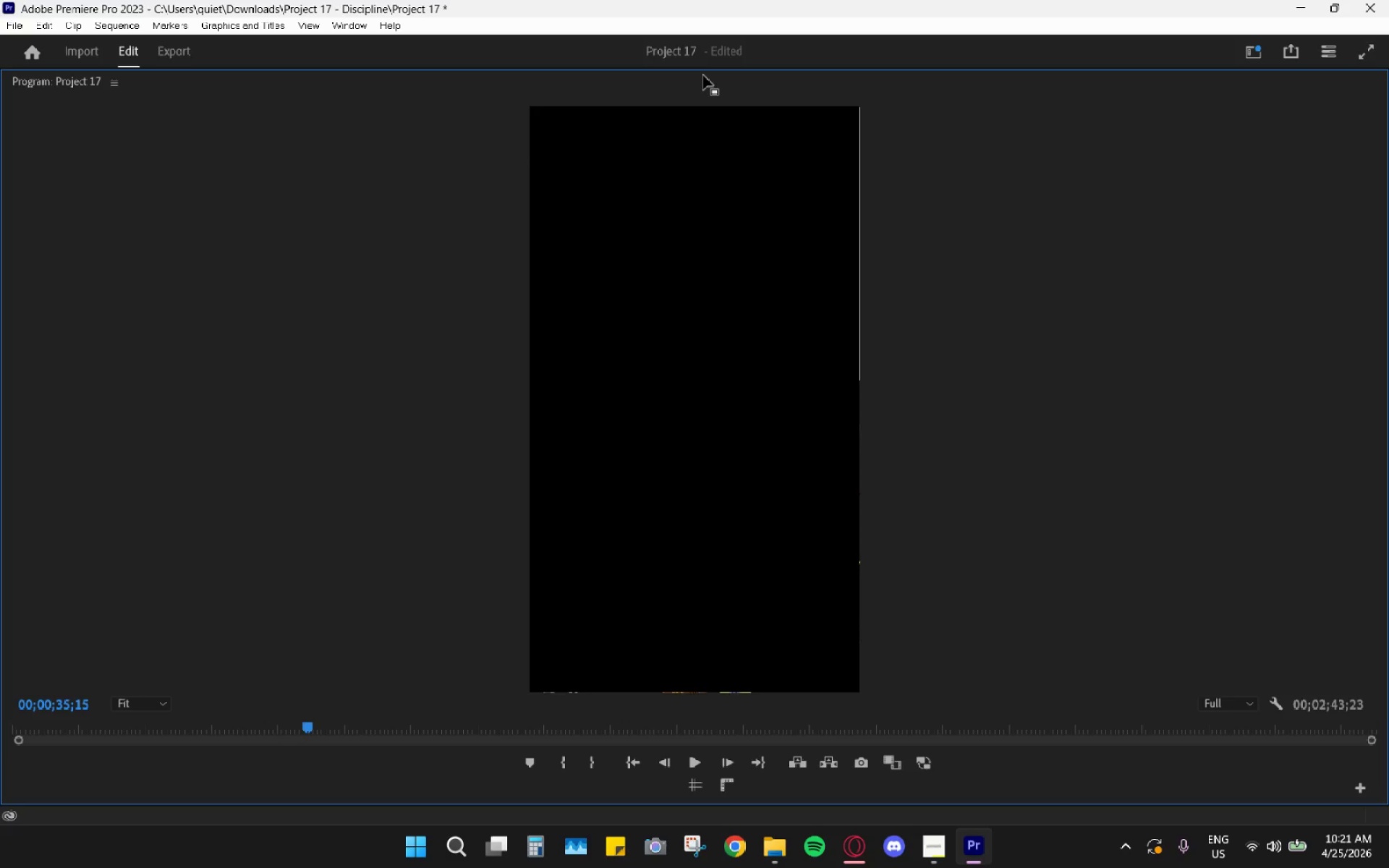 
double_click([703, 75])
 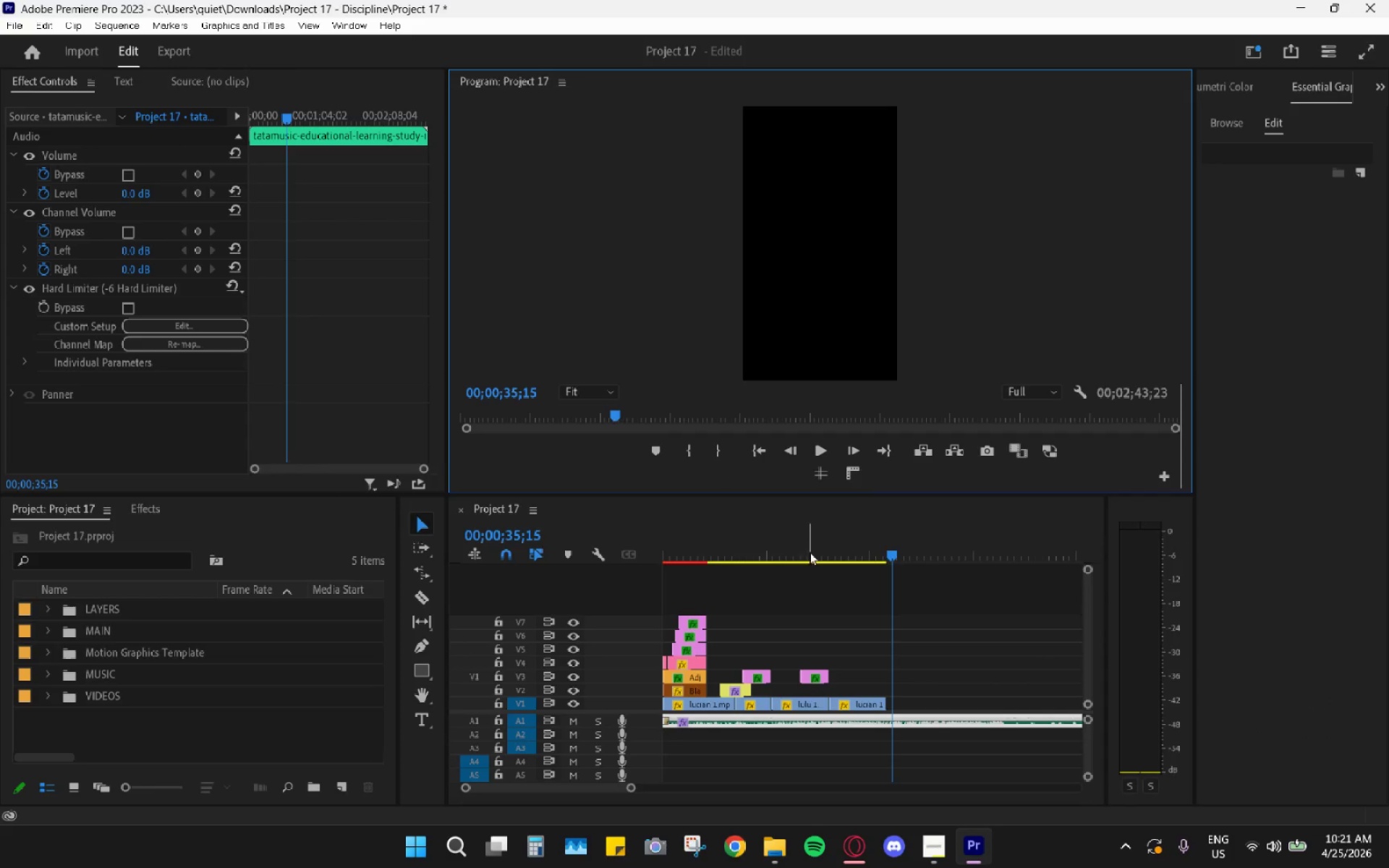 
left_click_drag(start_coordinate=[849, 533], to_coordinate=[825, 527])
 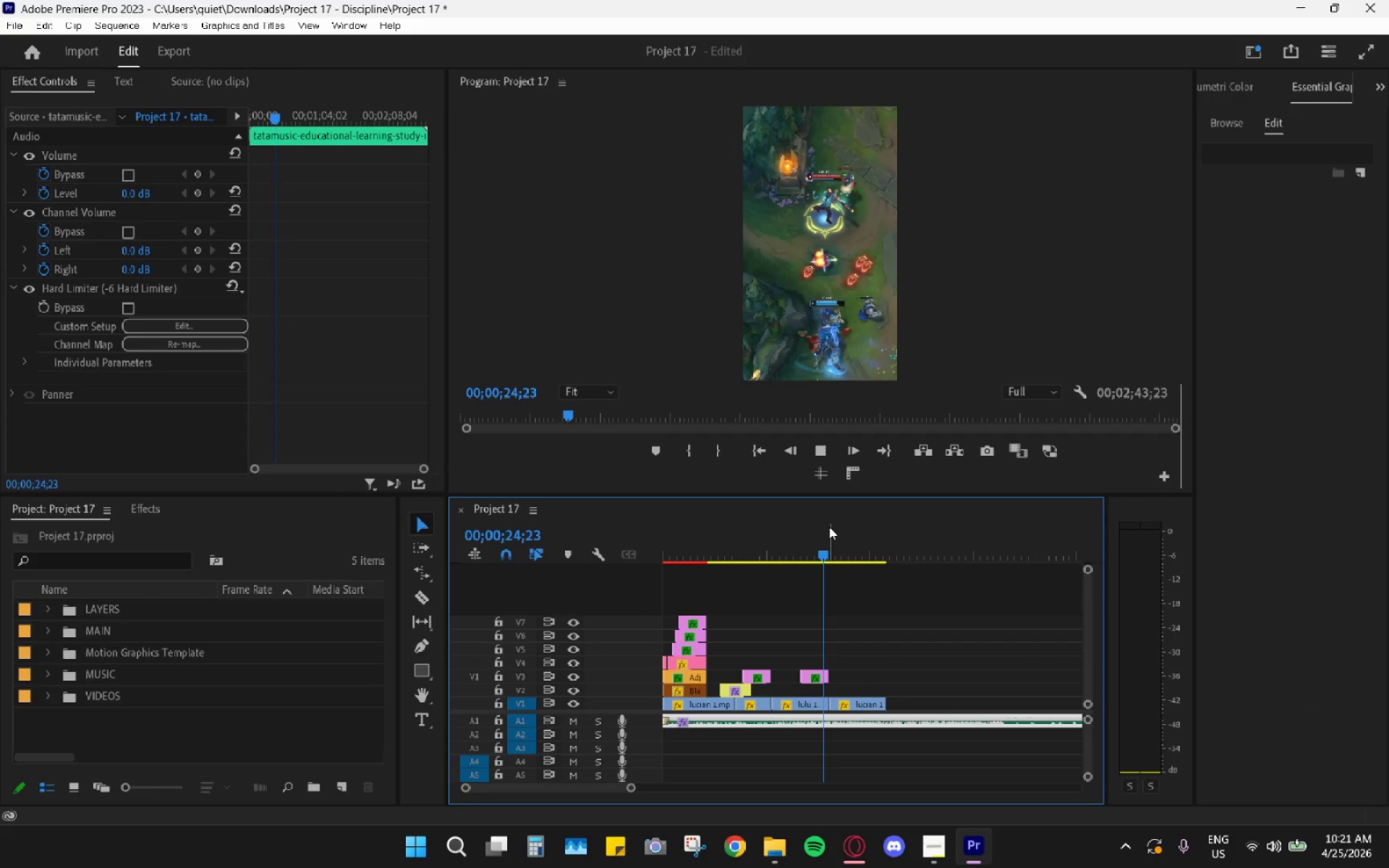 
key(Space)
 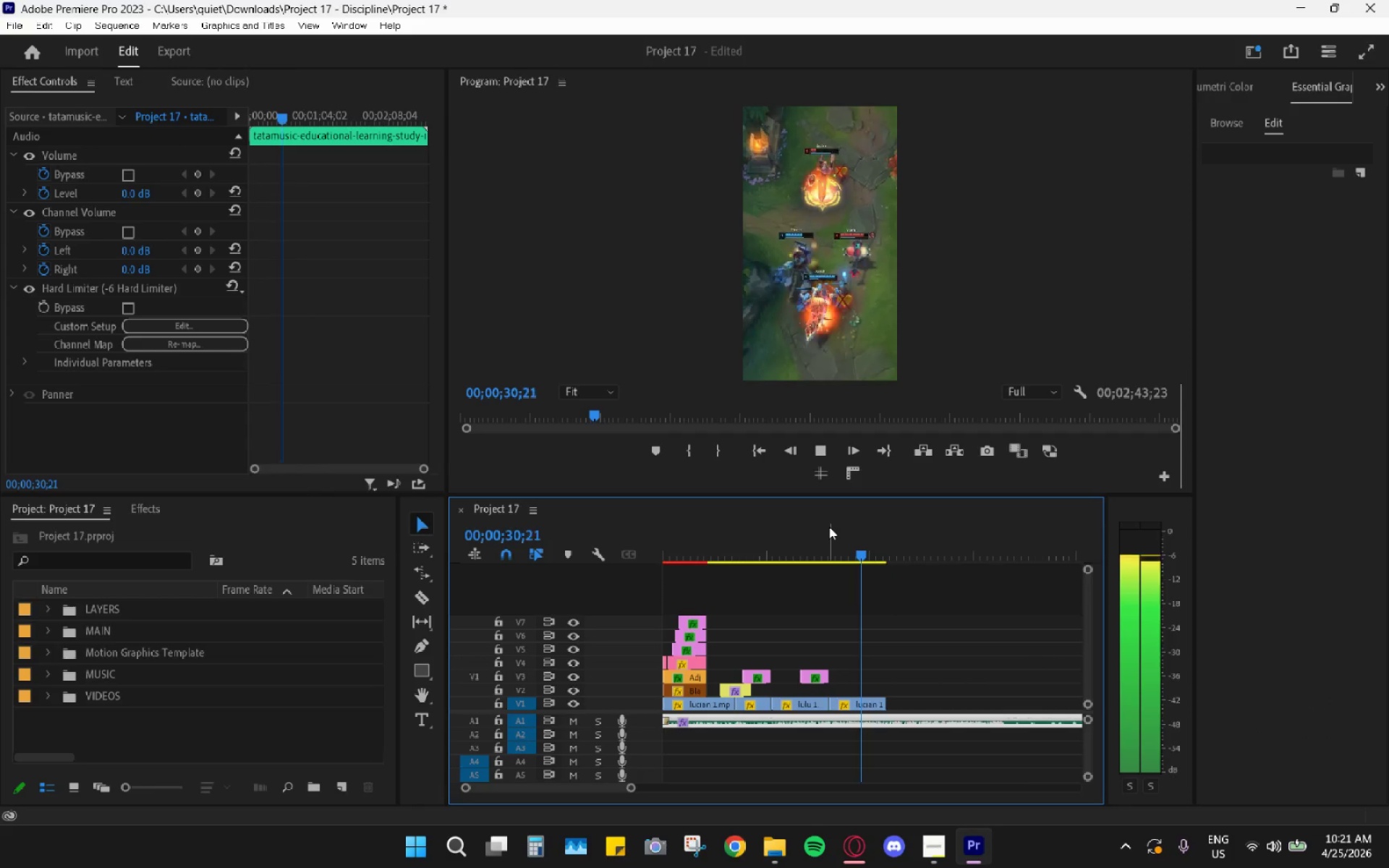 
wait(11.59)
 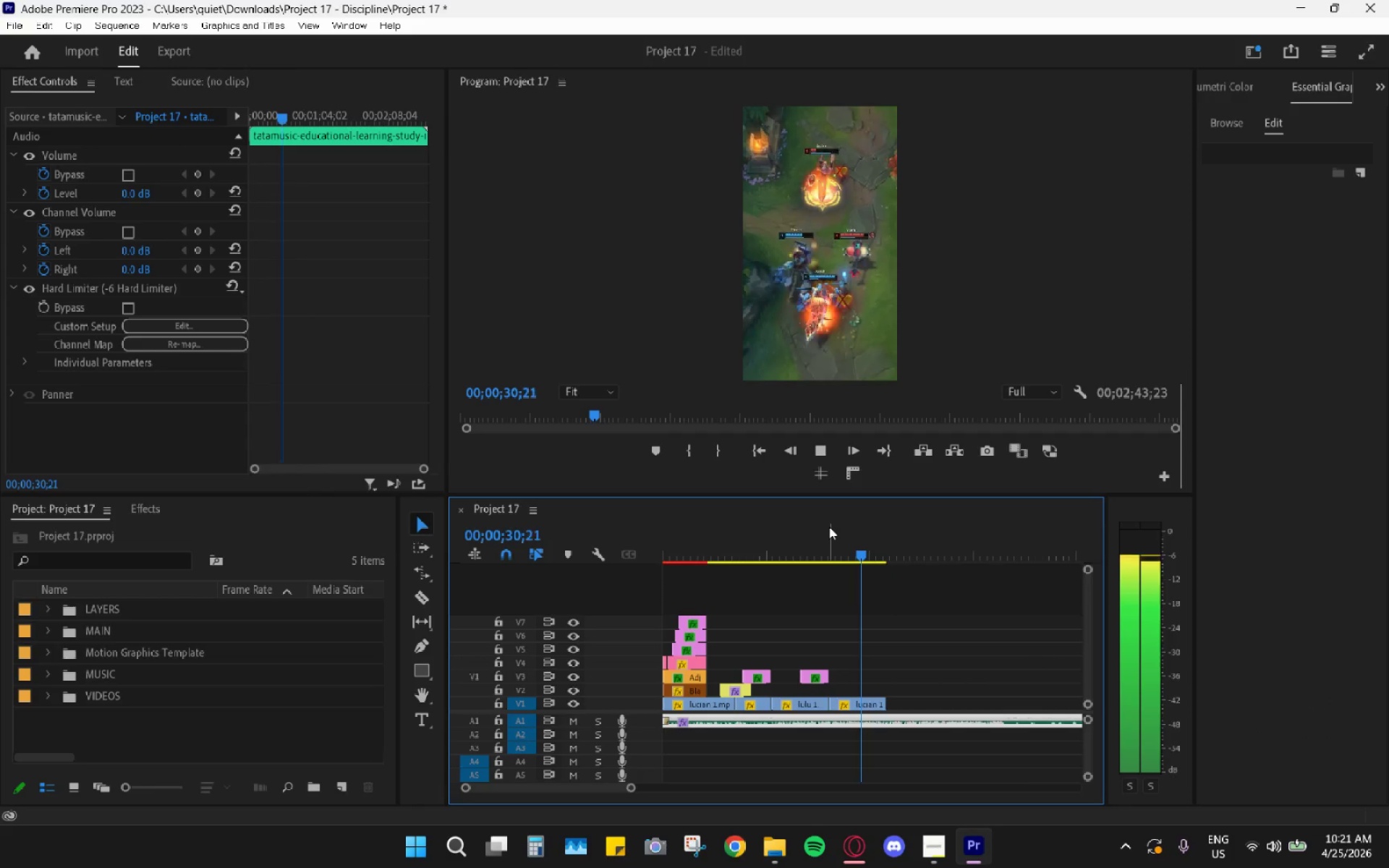 
key(Space)
 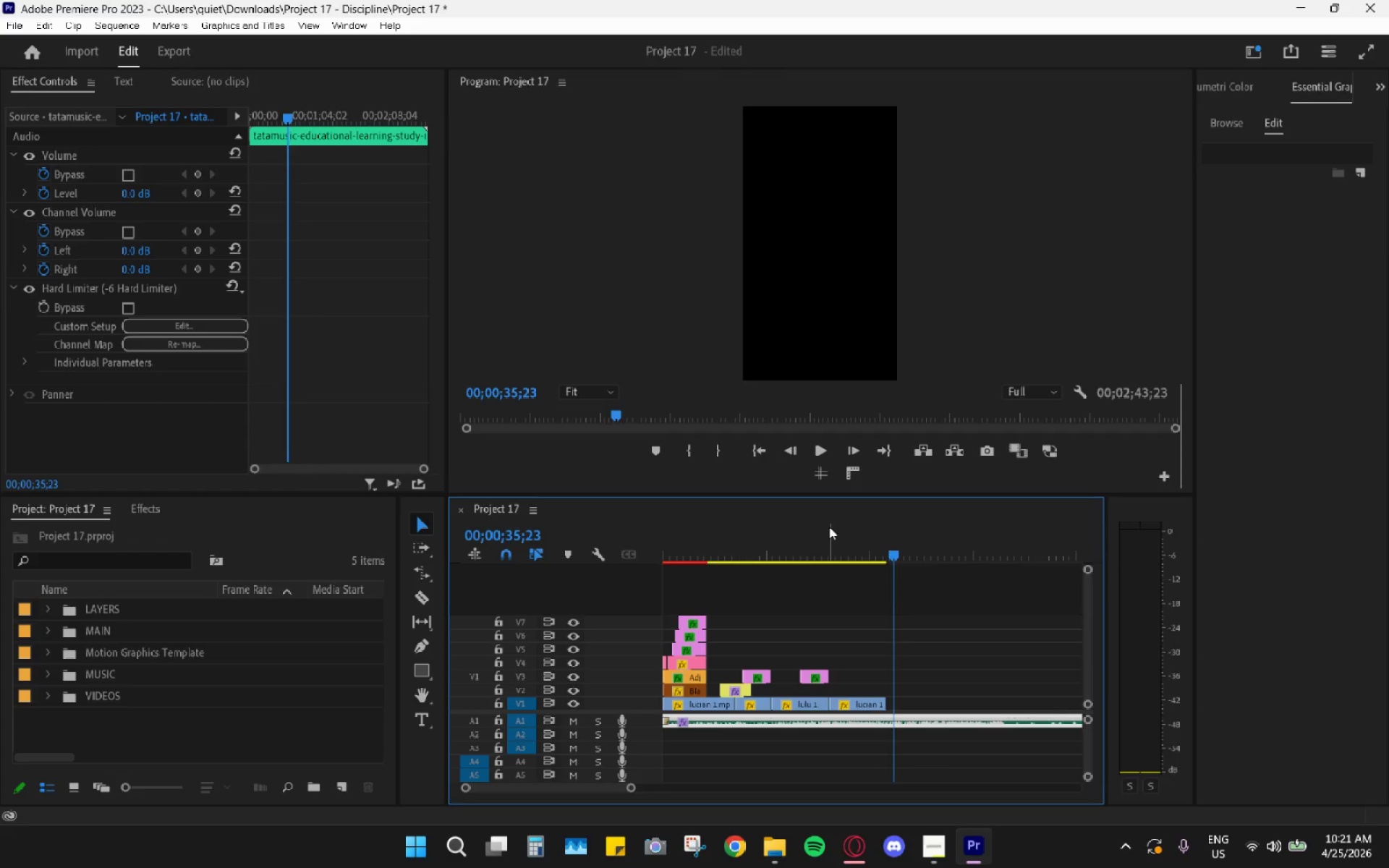 
left_click([829, 527])
 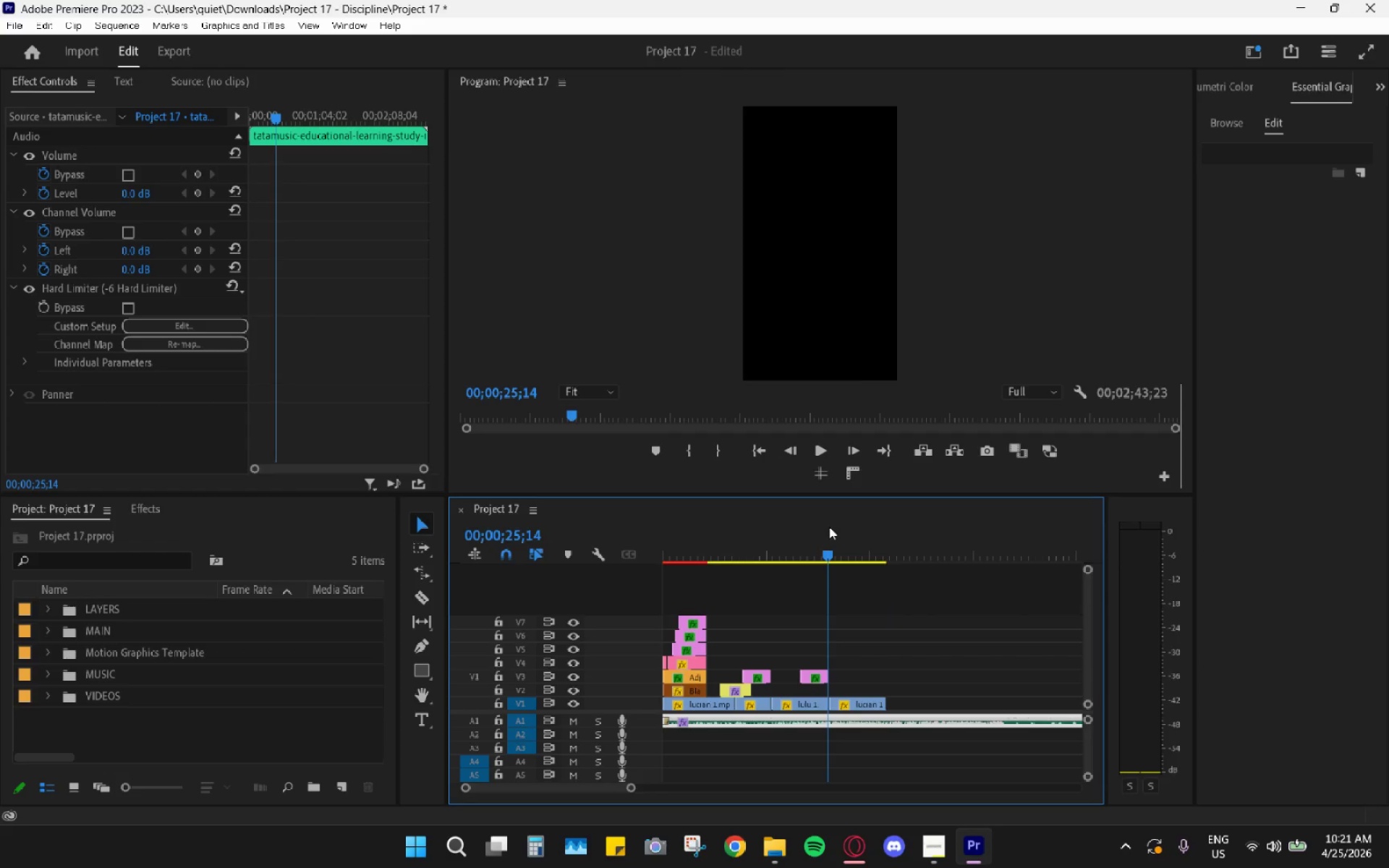 
key(Space)
 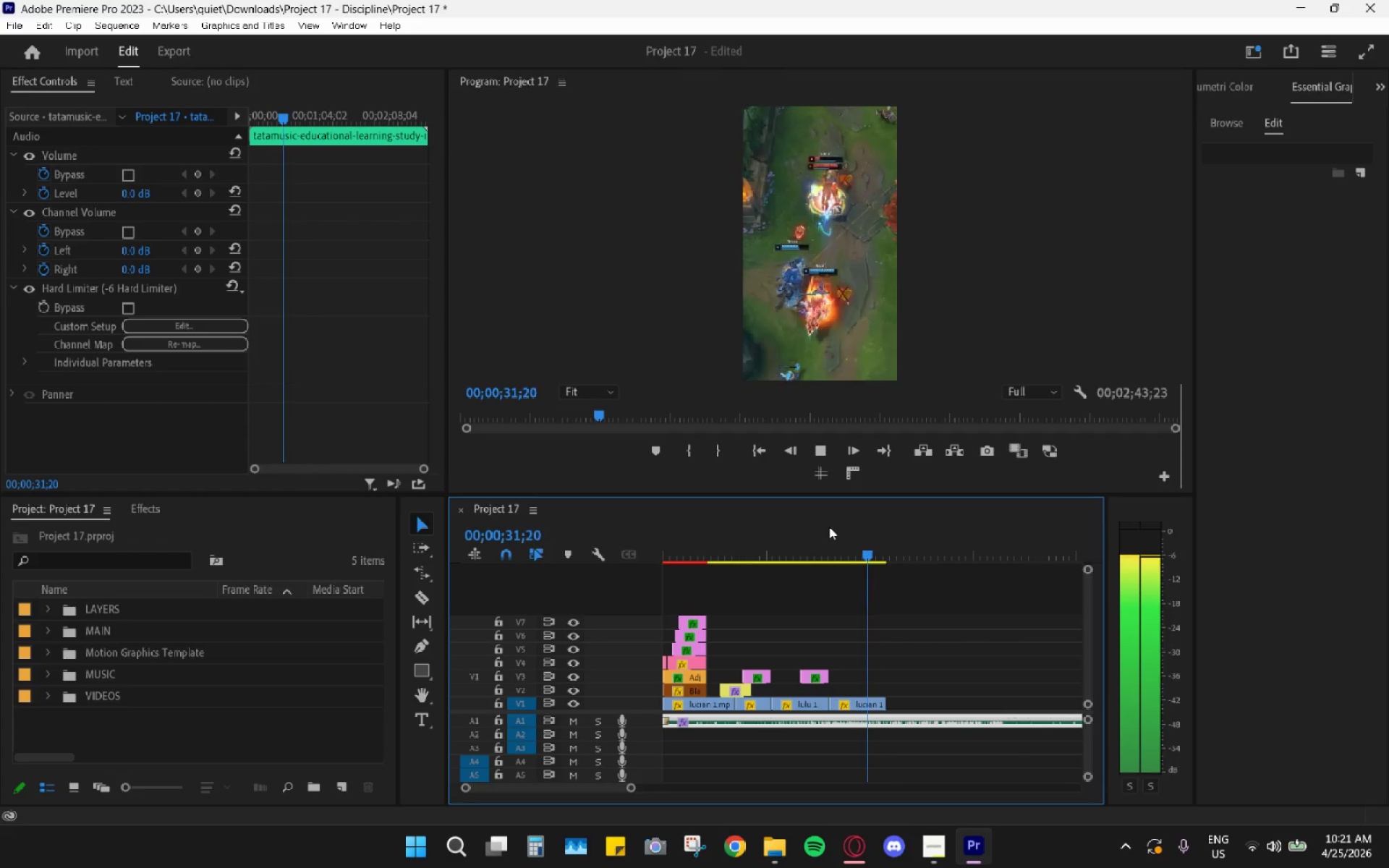 
wait(11.26)
 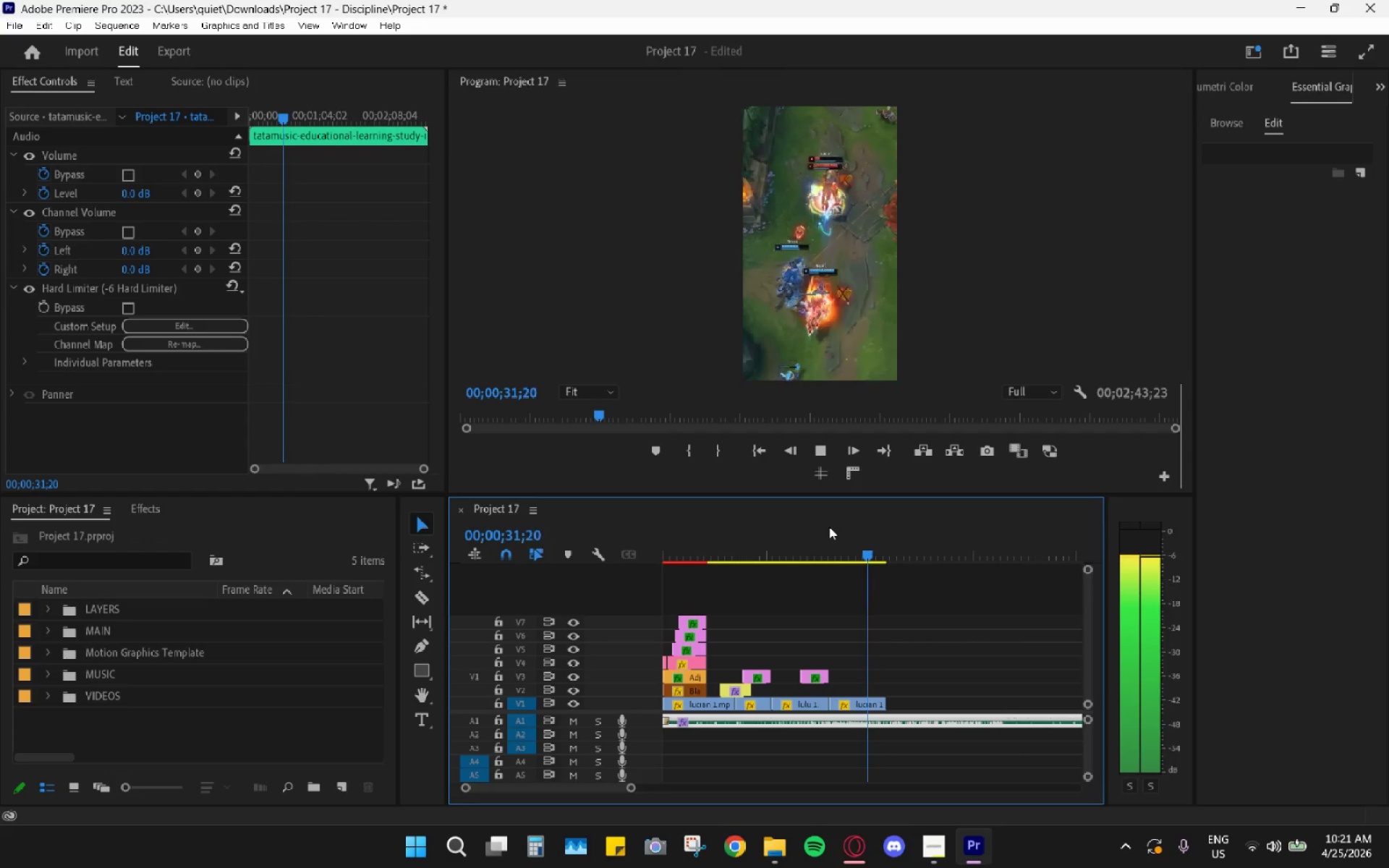 
key(Space)
 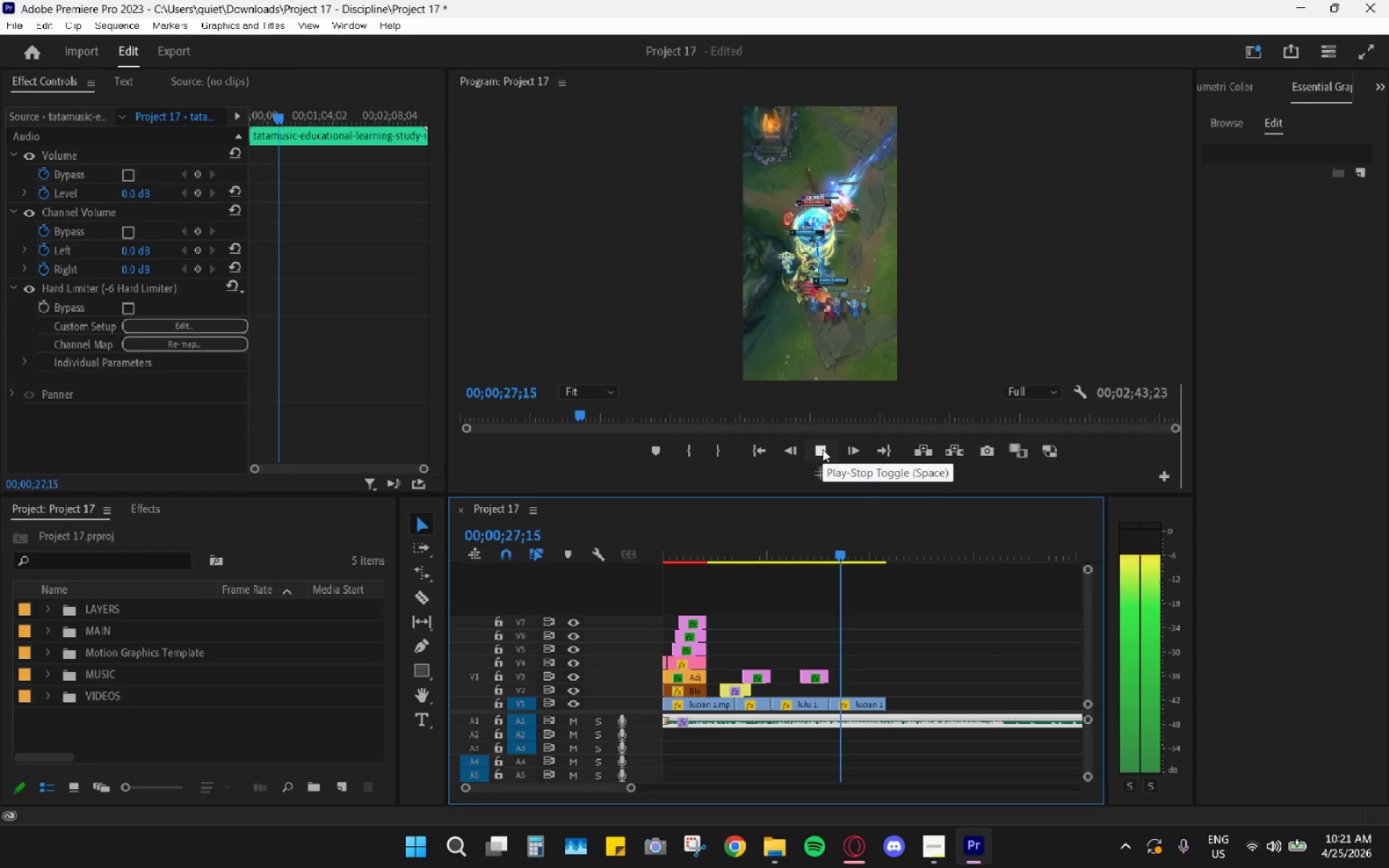 
key(Space)
 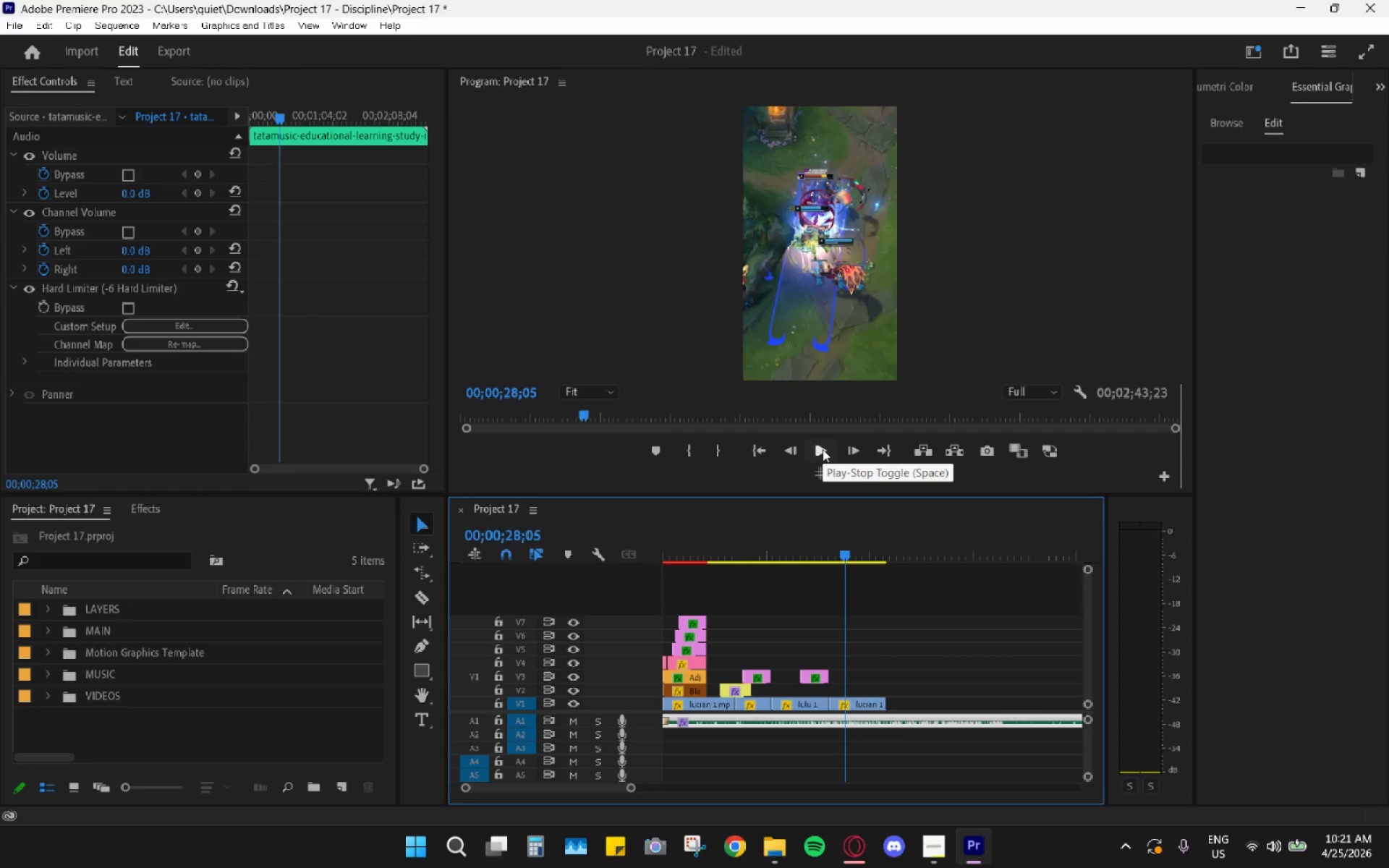 
key(Space)
 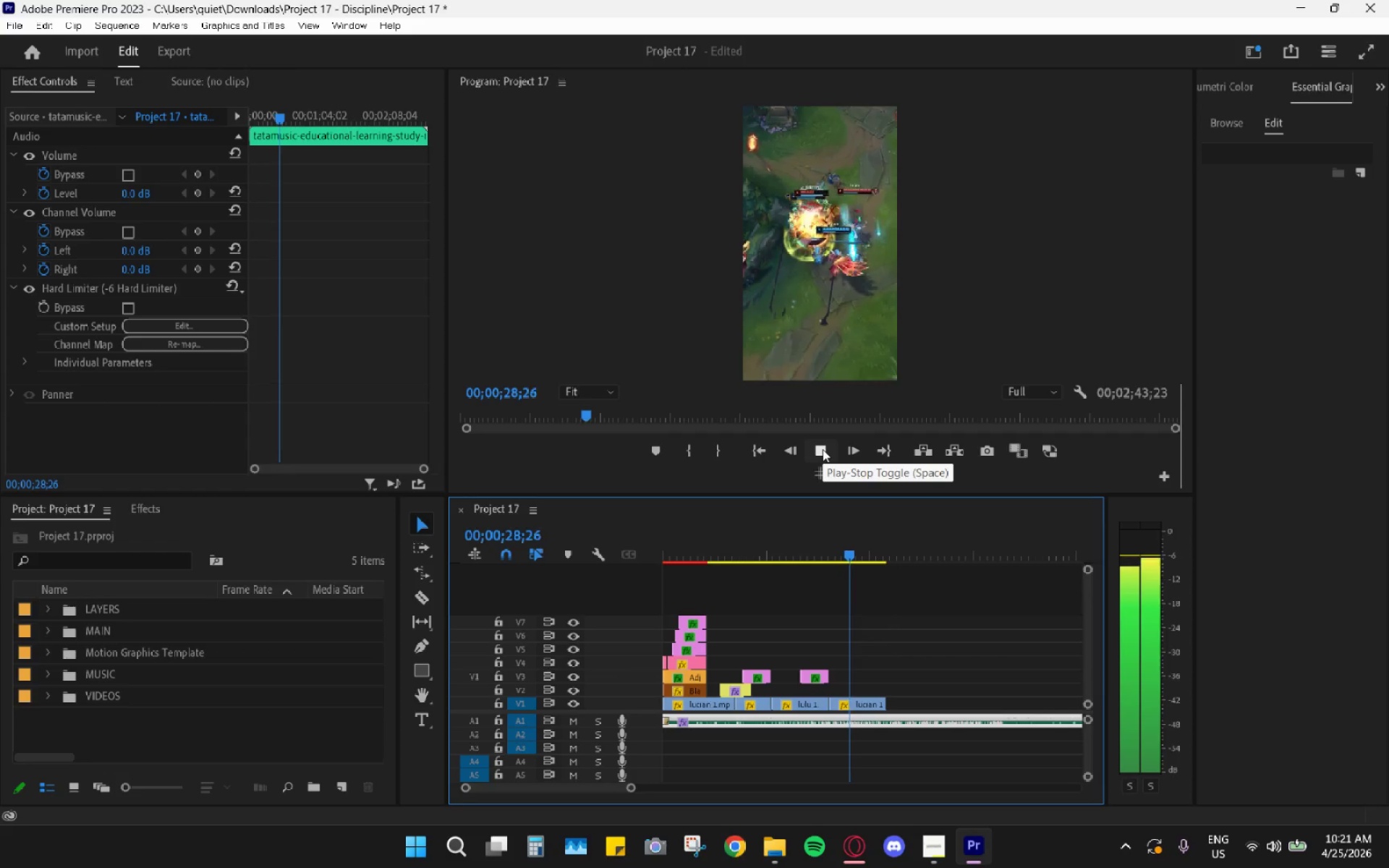 
key(Space)
 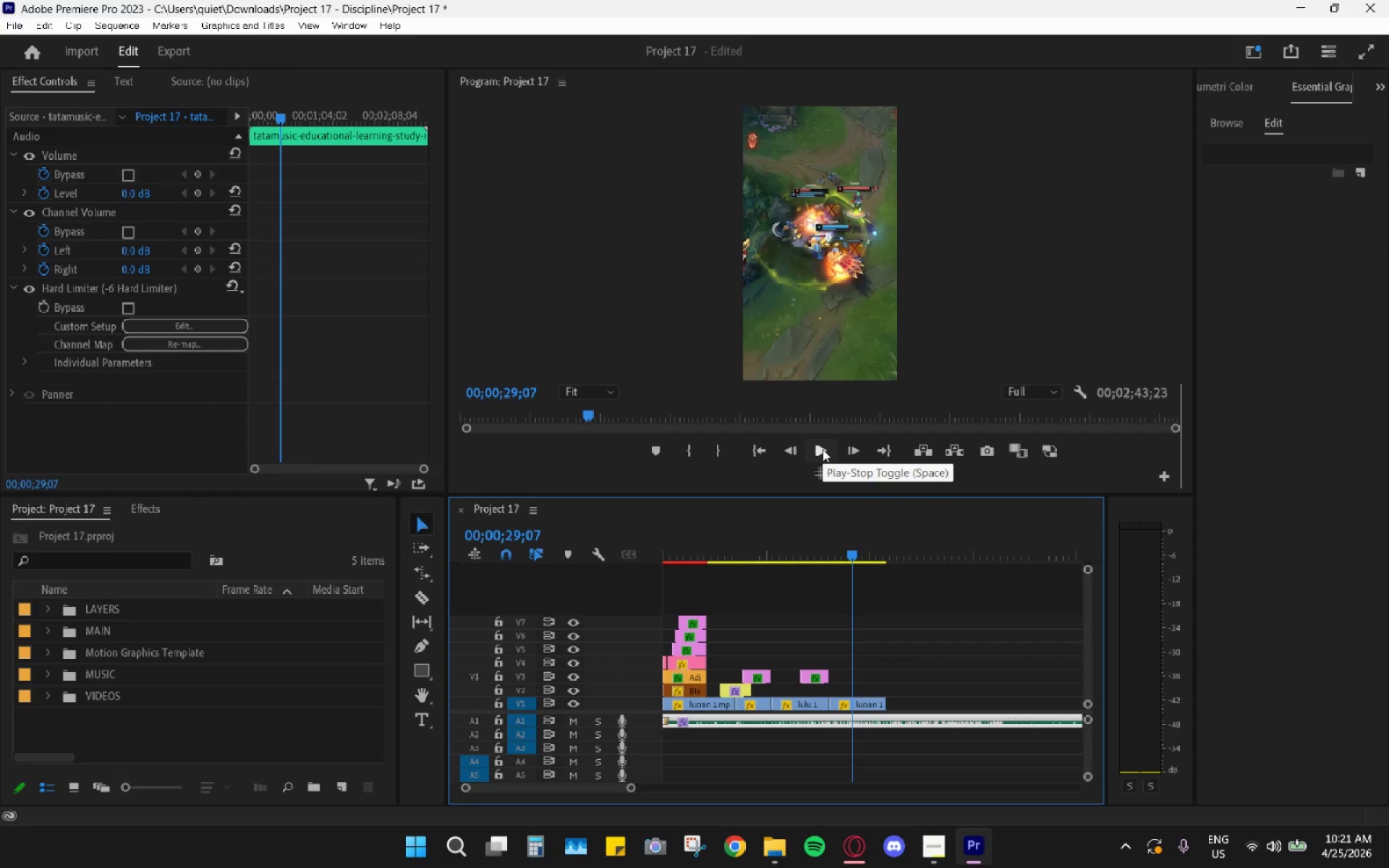 
key(Space)
 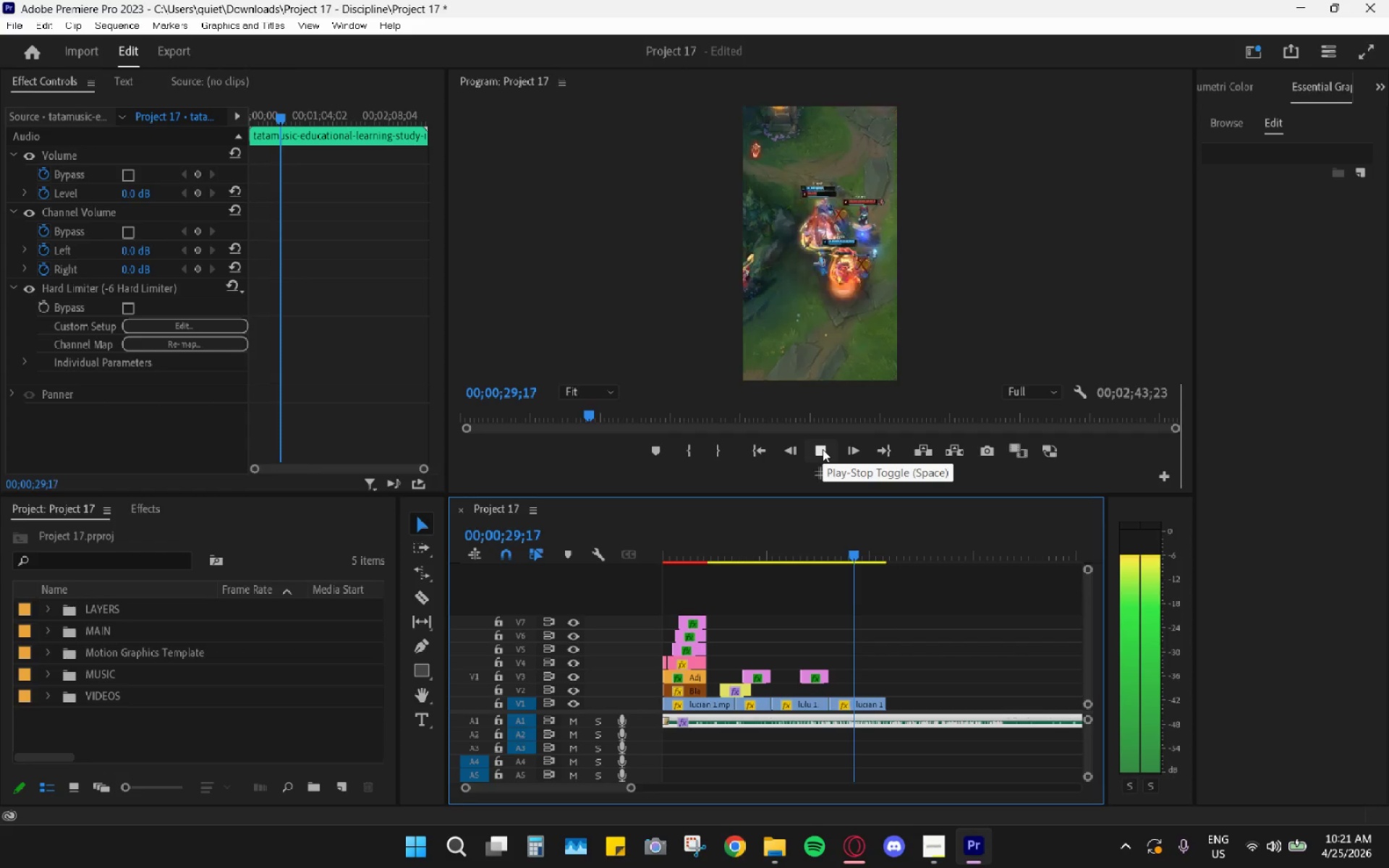 
key(Space)
 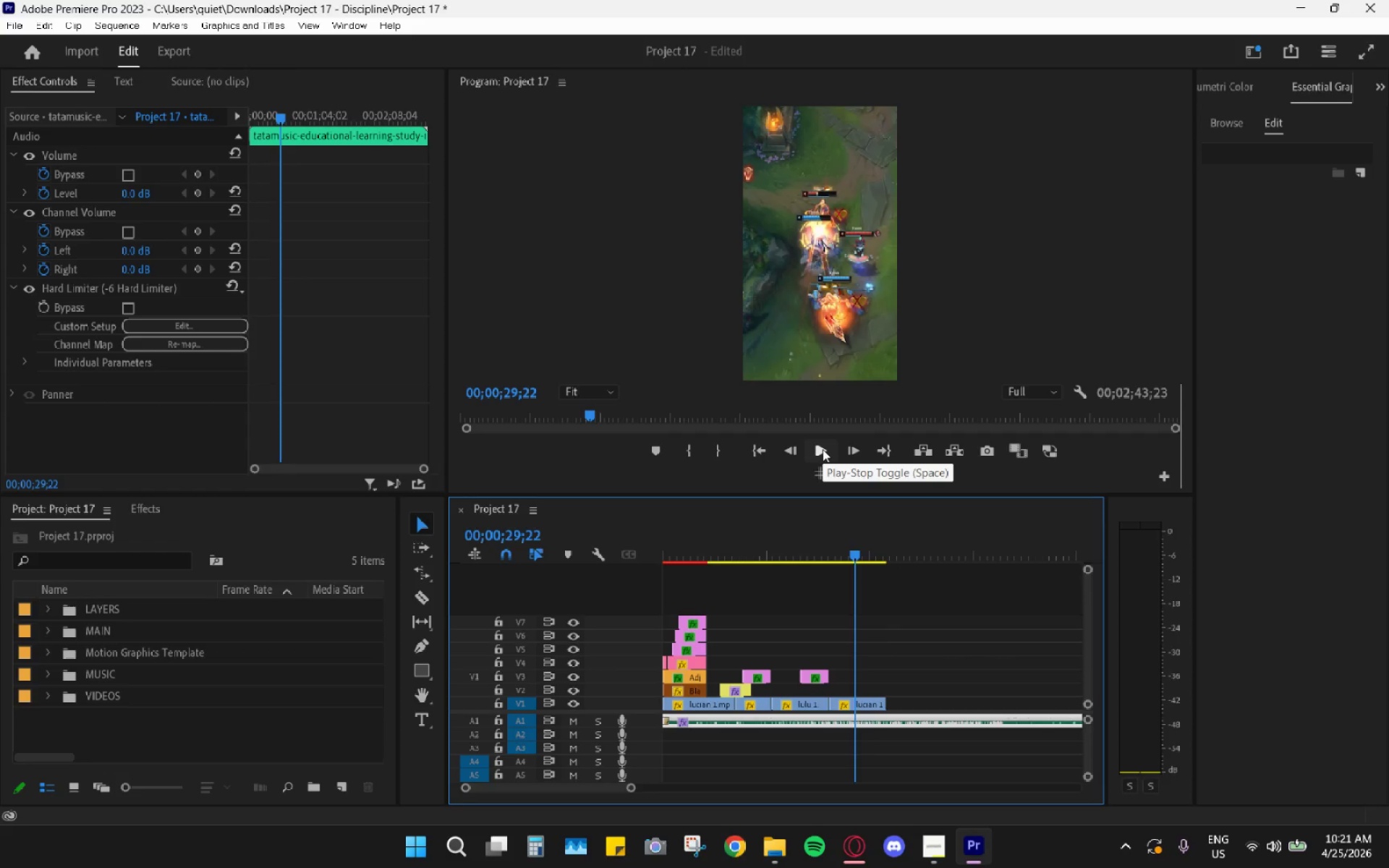 
key(Space)
 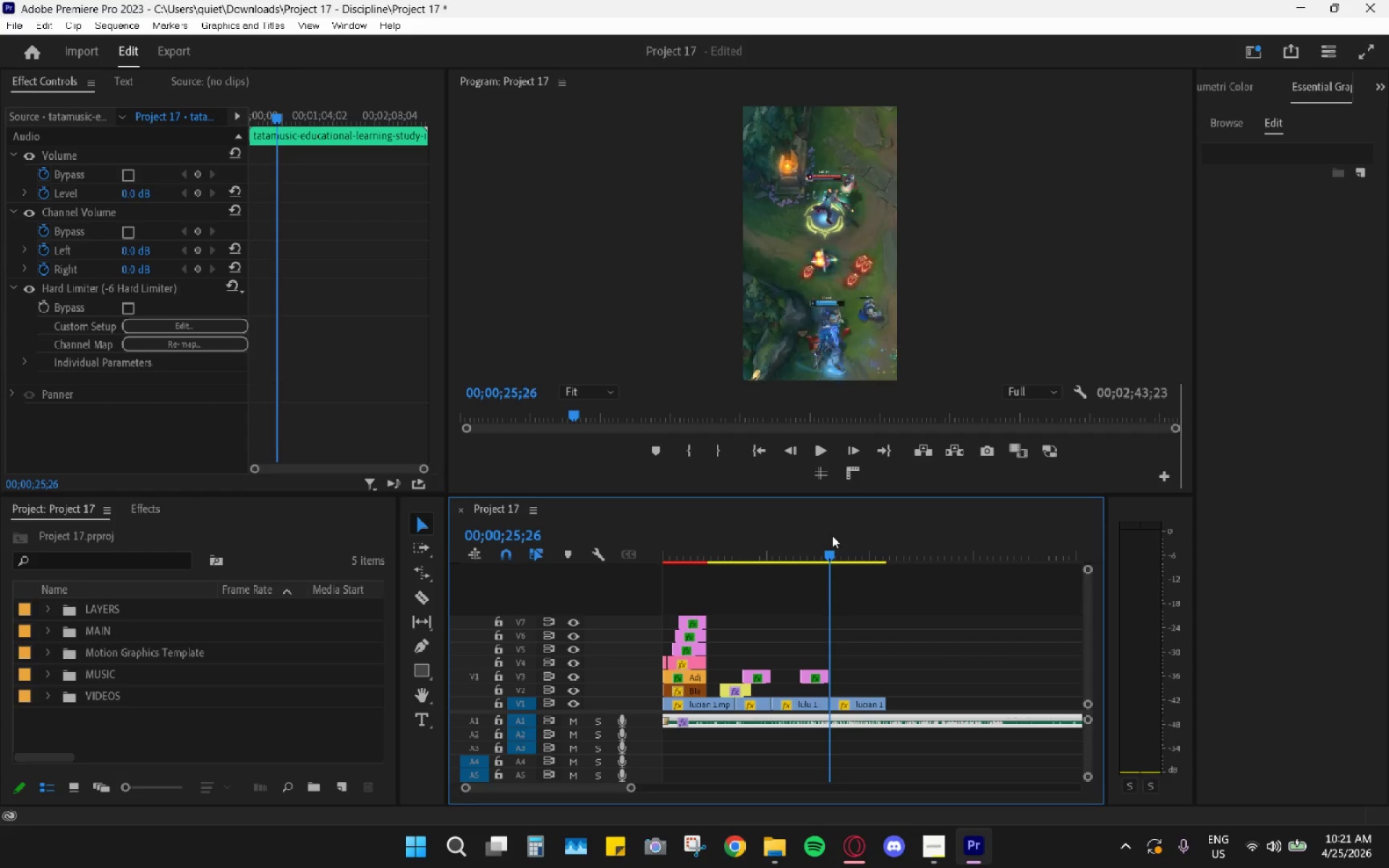 
key(Space)
 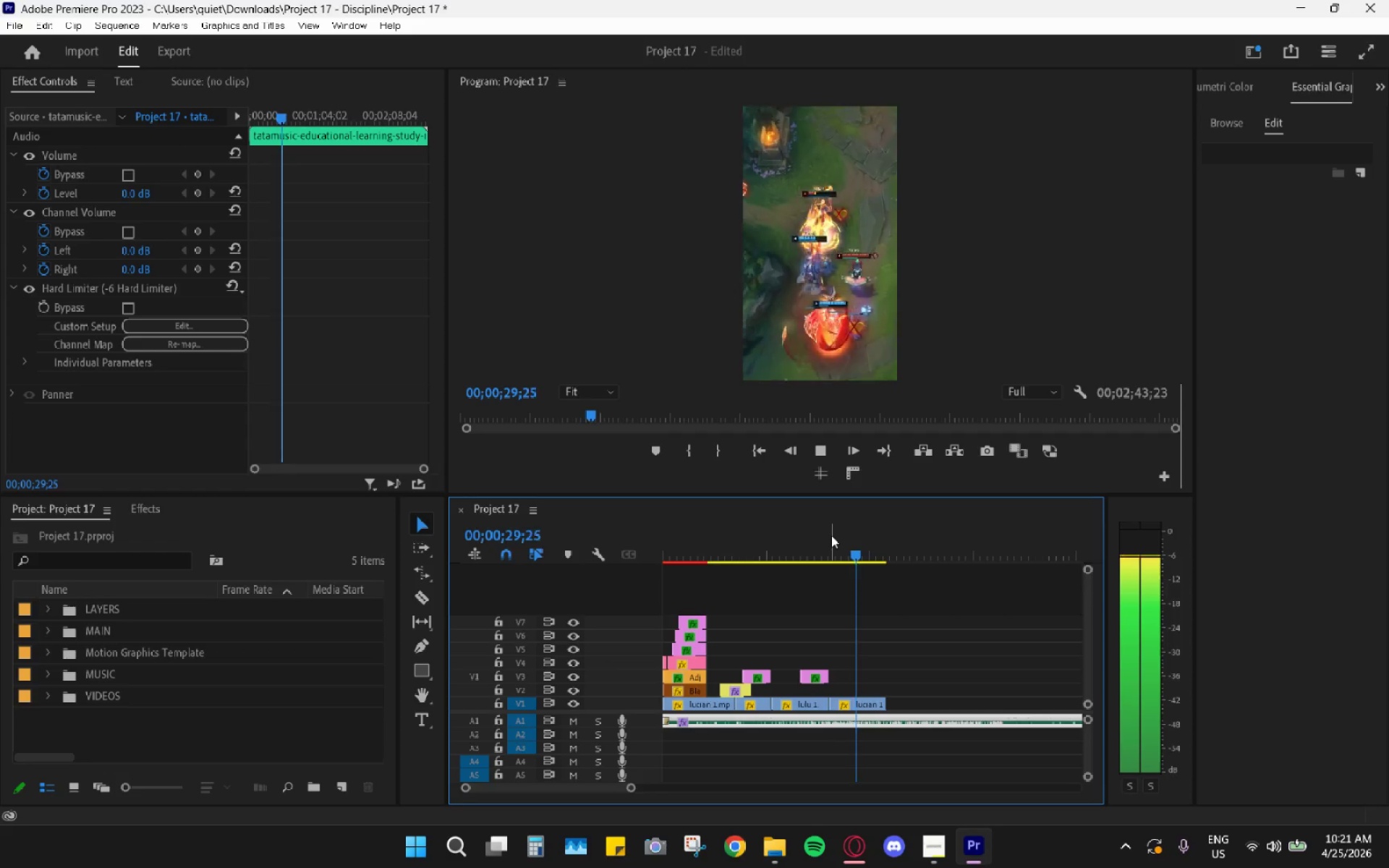 
wait(9.2)
 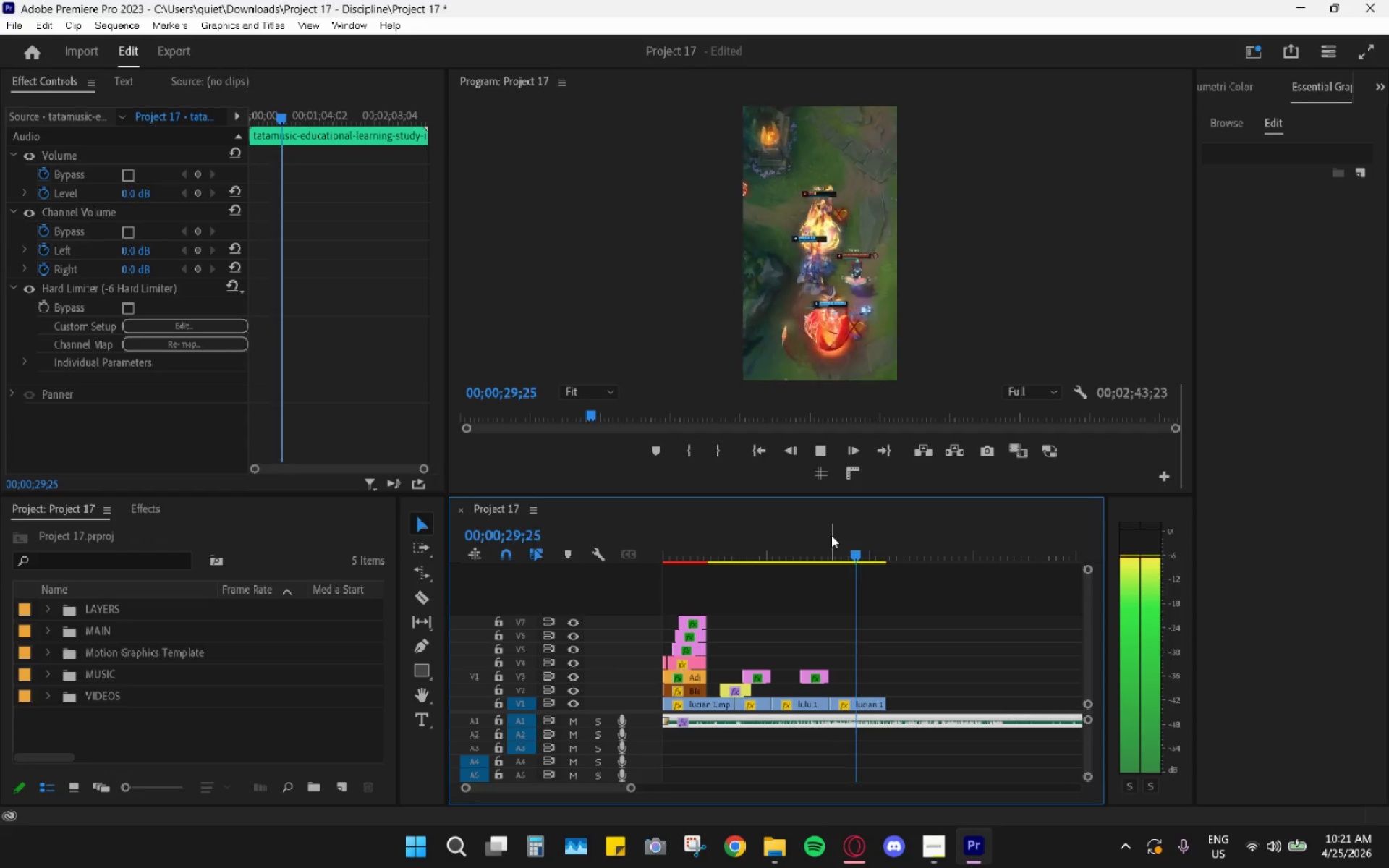 
key(Space)
 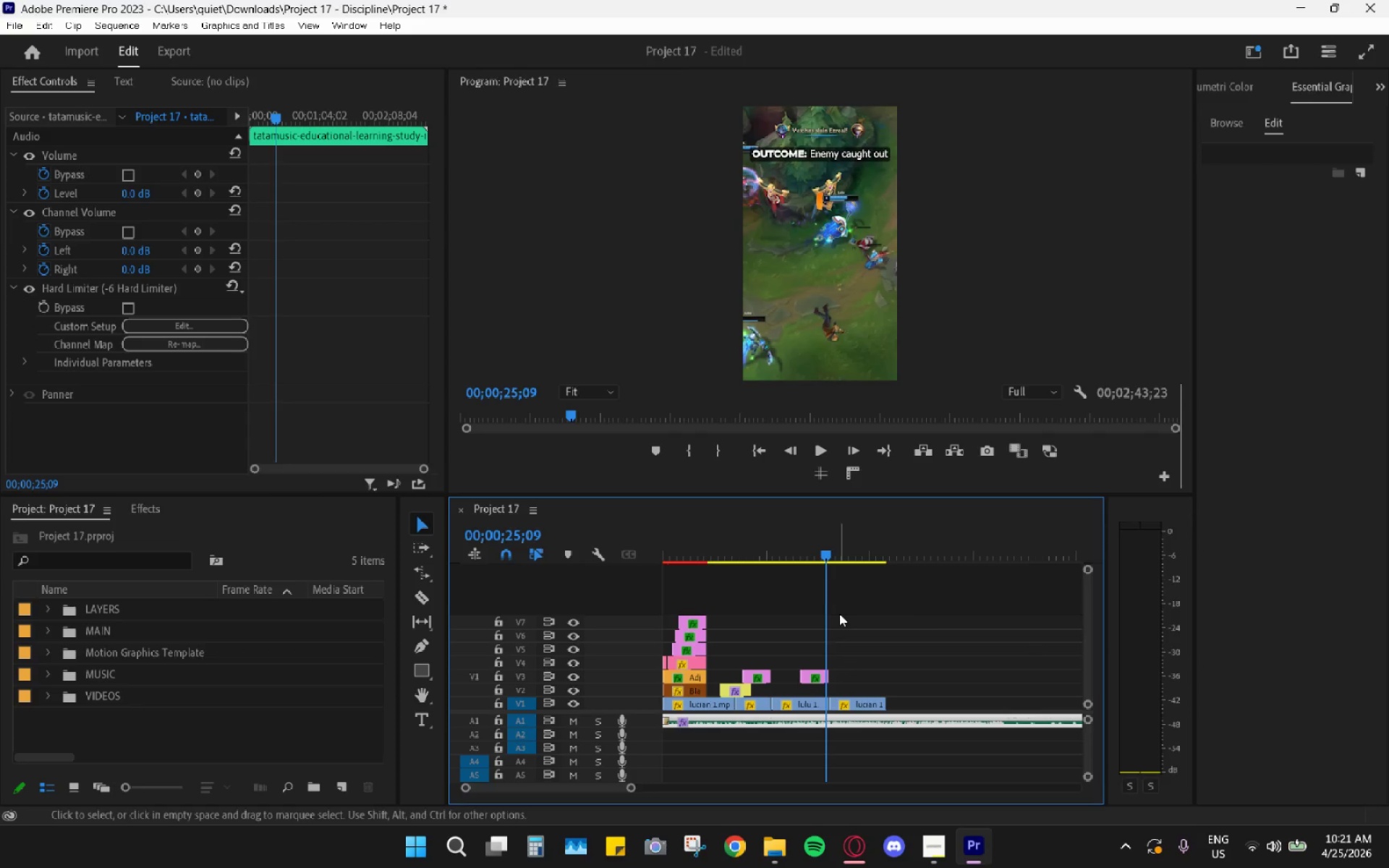 
hold_key(key=AltLeft, duration=0.89)
scroll: coordinate [892, 736], scroll_direction: down, amount: 10.0
 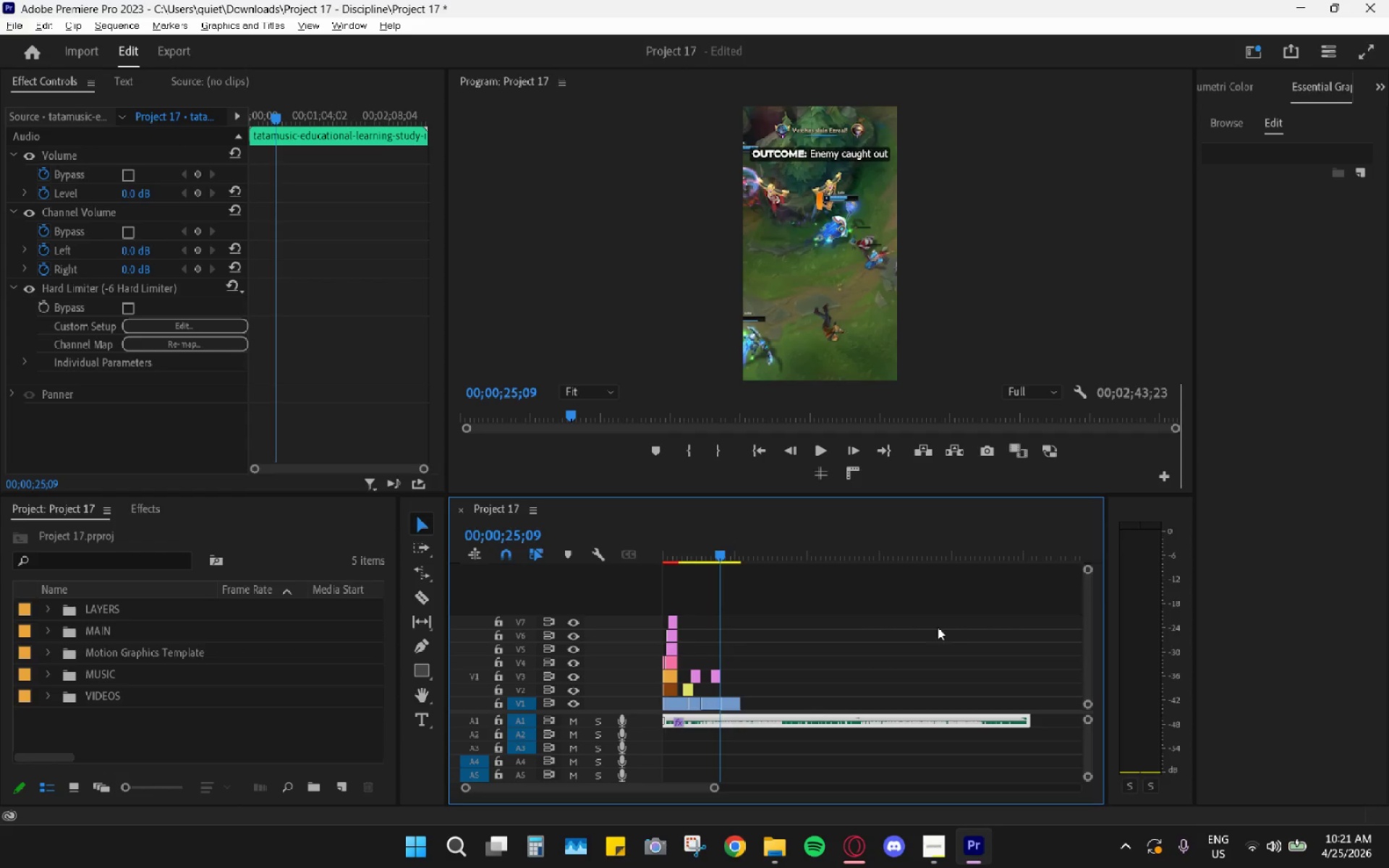 
left_click([713, 671])
 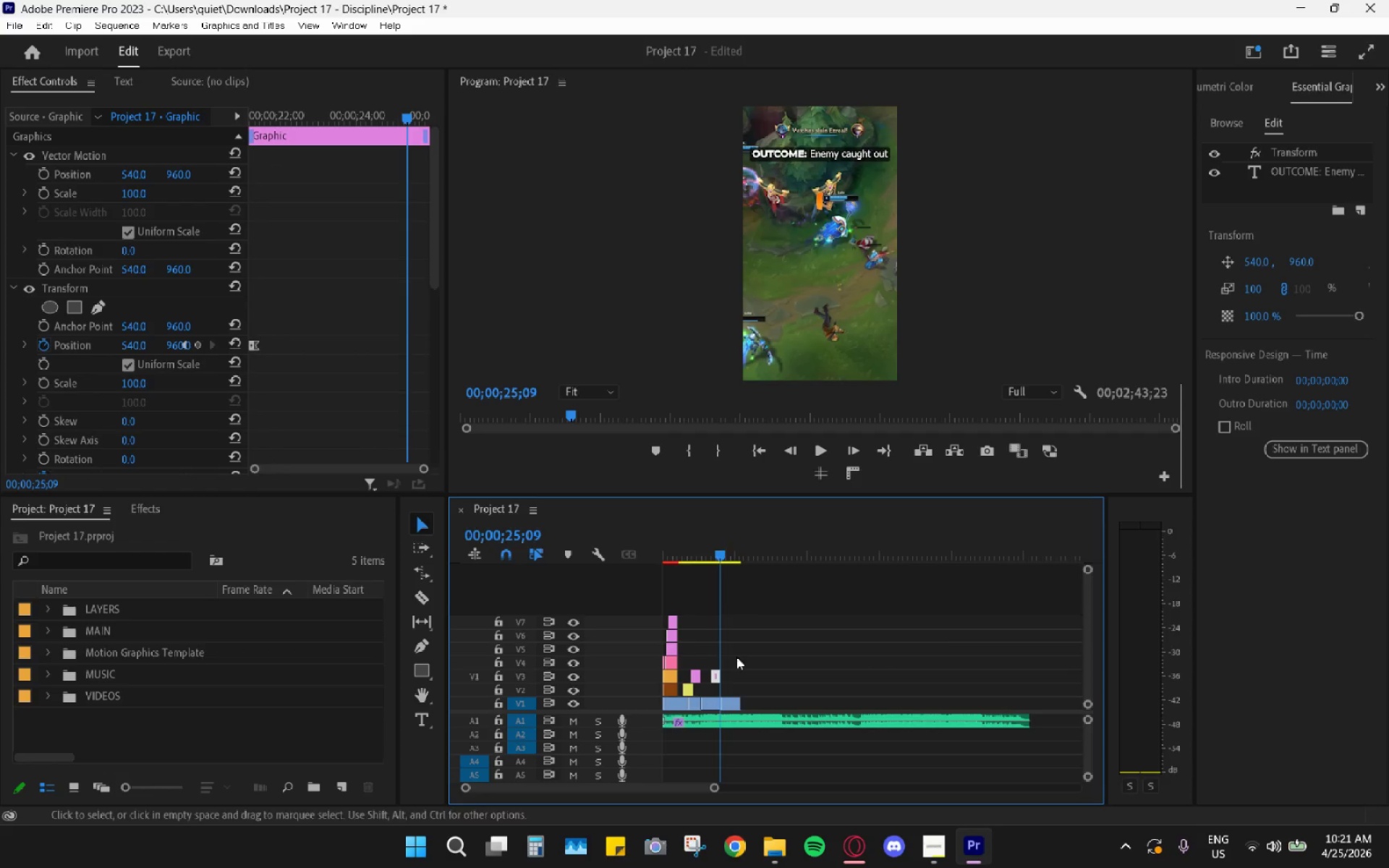 
key(Control+C)
 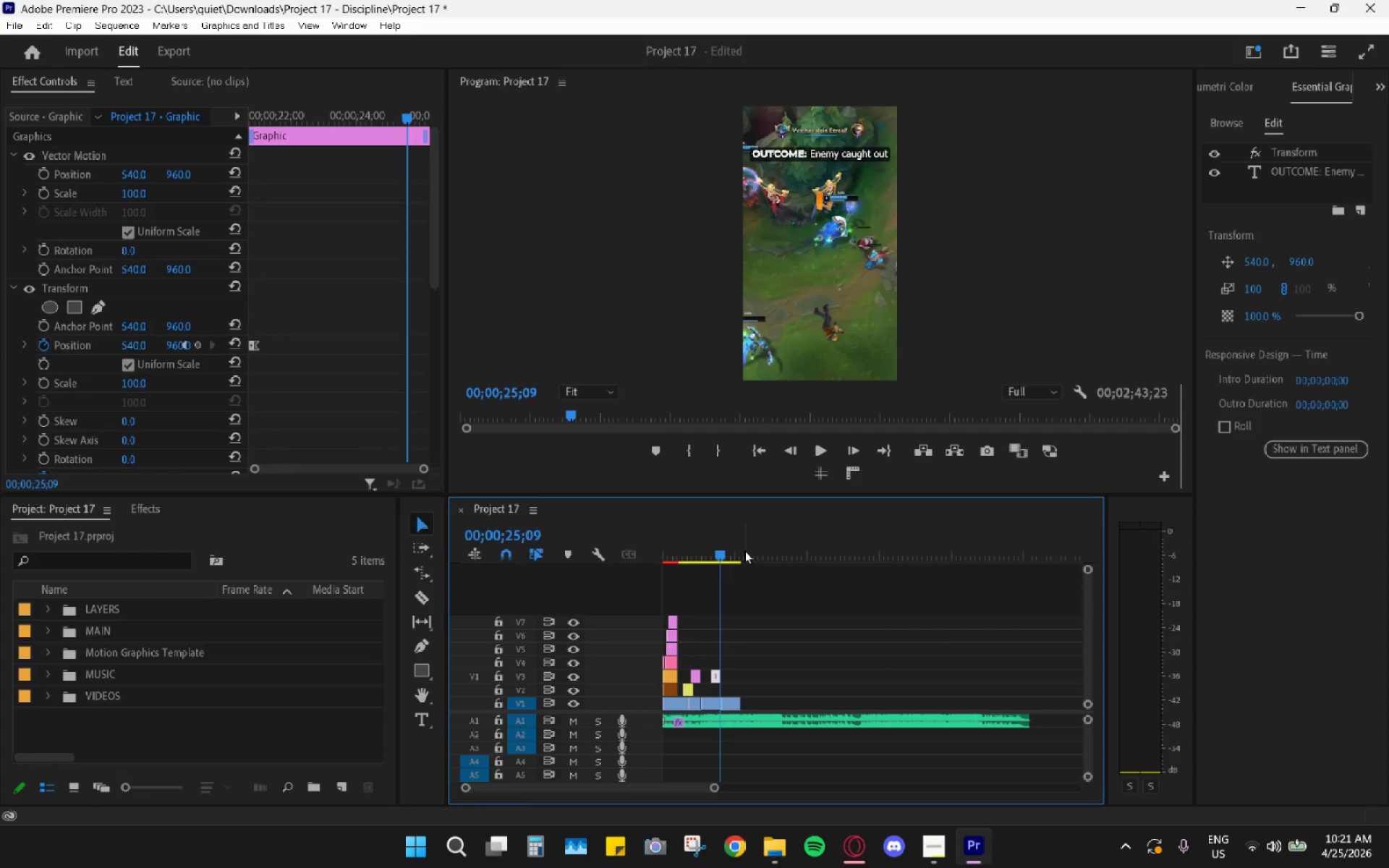 
left_click_drag(start_coordinate=[744, 550], to_coordinate=[734, 550])
 